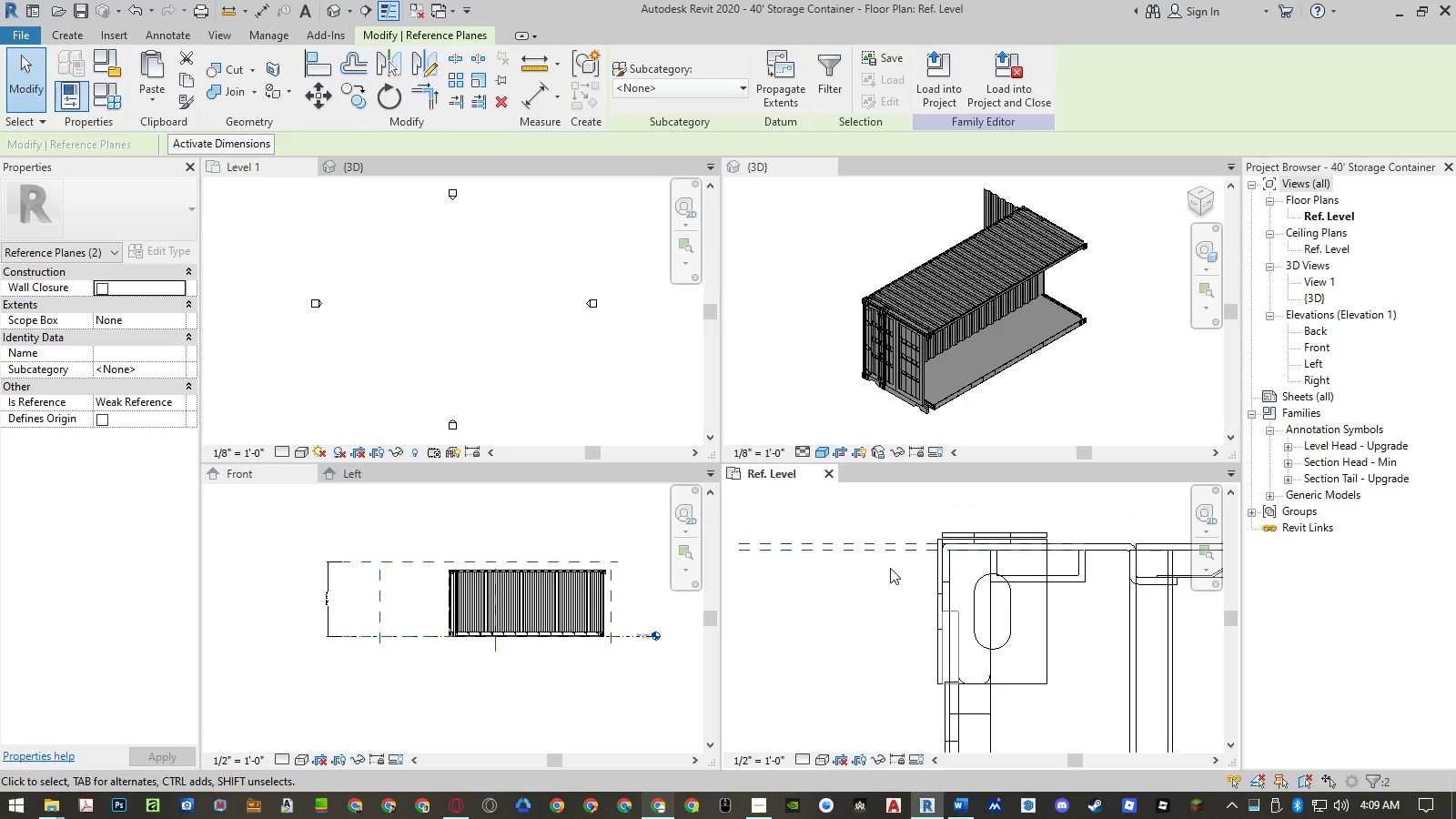 
type(mv)
 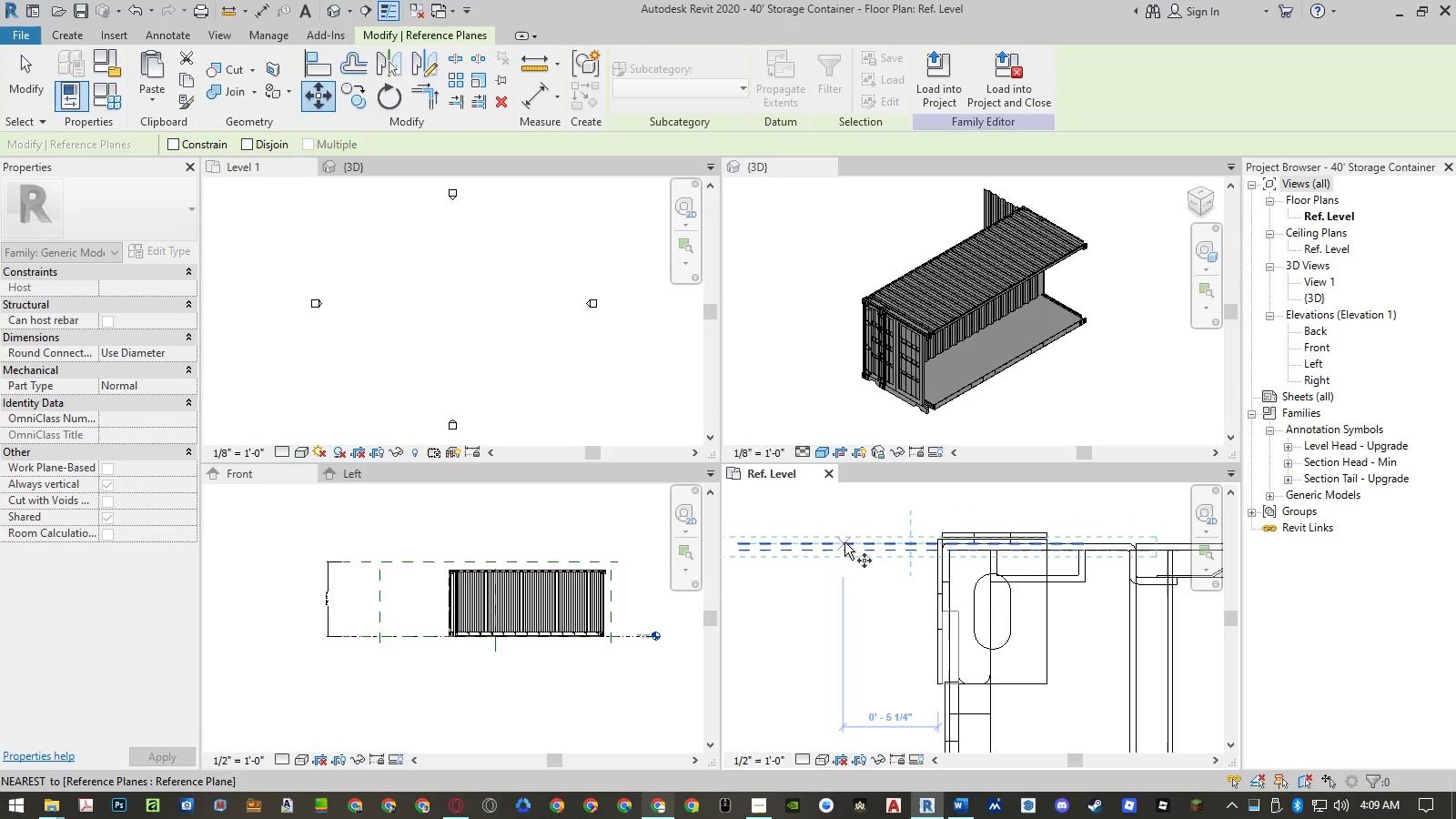 
left_click([844, 542])
 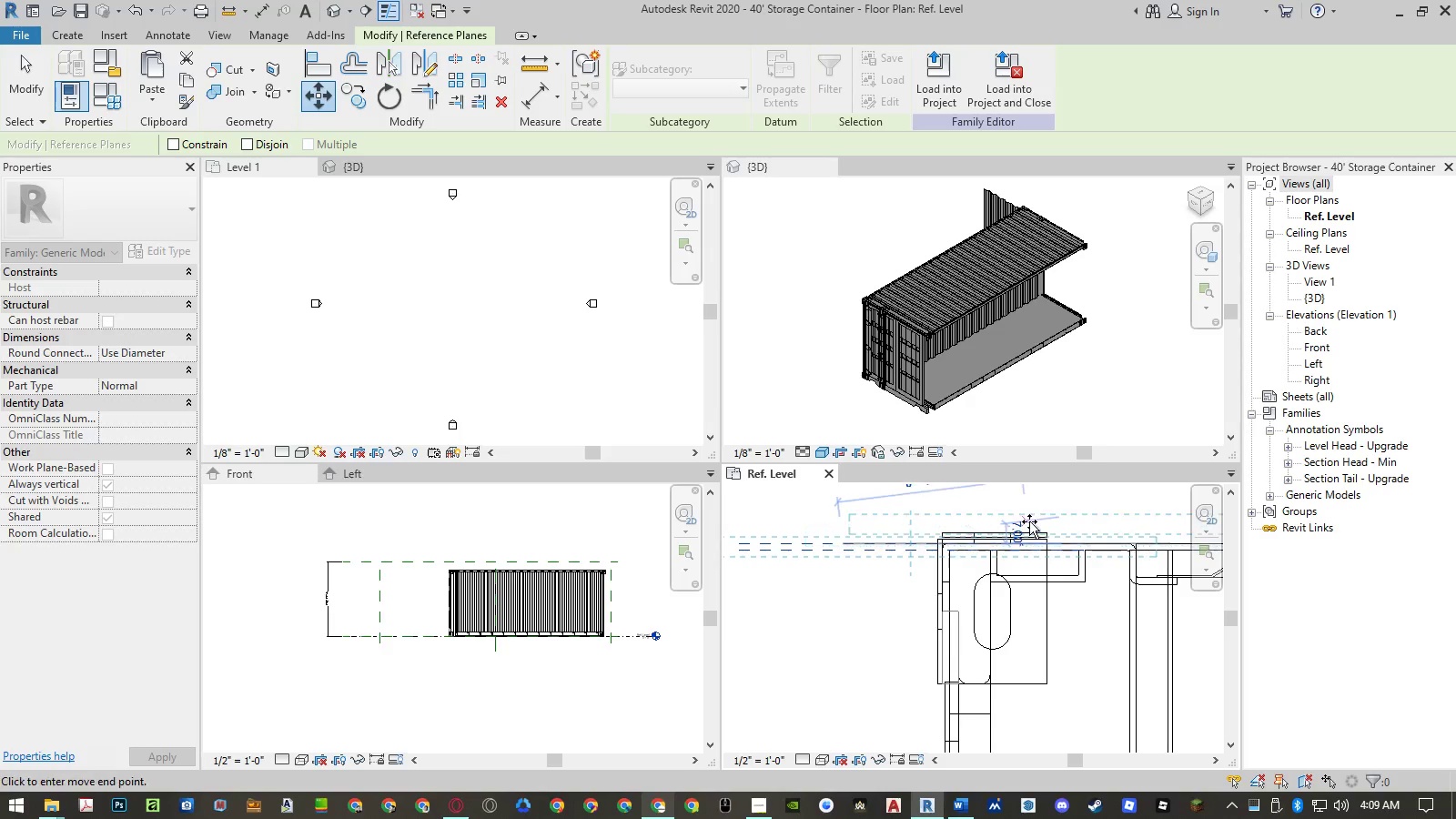 
scroll: coordinate [1029, 521], scroll_direction: down, amount: 6.0
 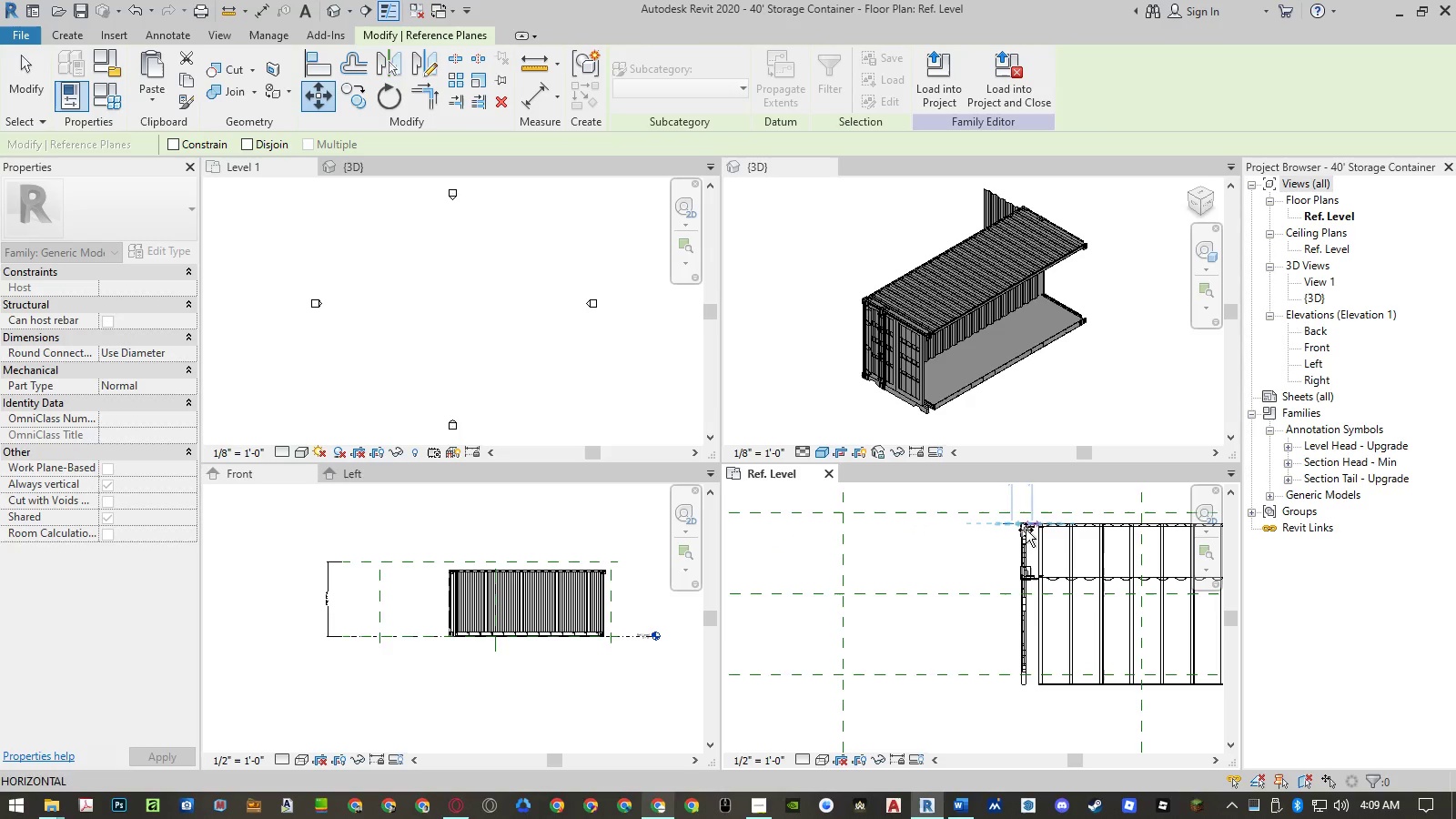 
scroll: coordinate [1017, 675], scroll_direction: up, amount: 10.0
 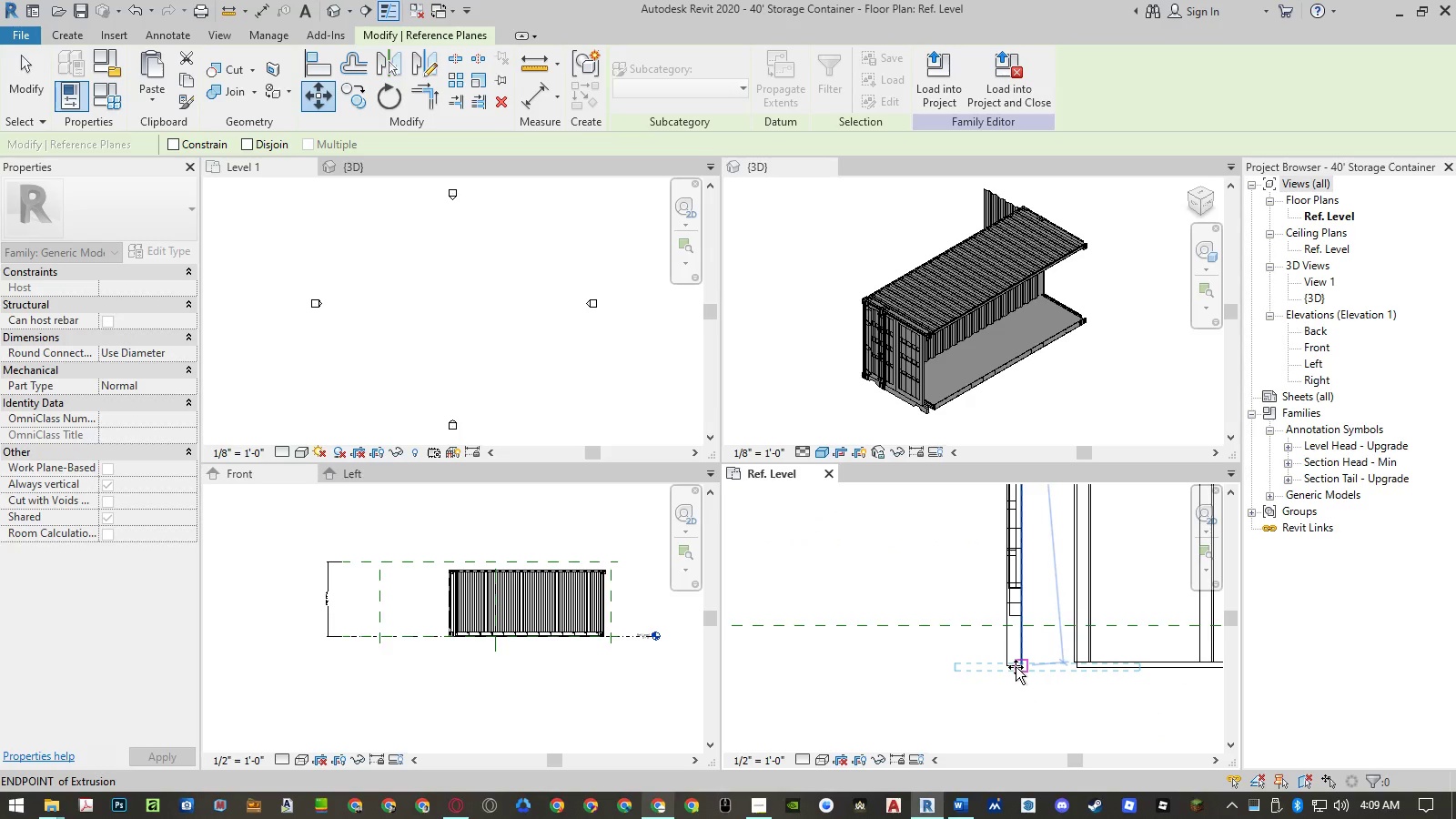 
left_click([1016, 667])
 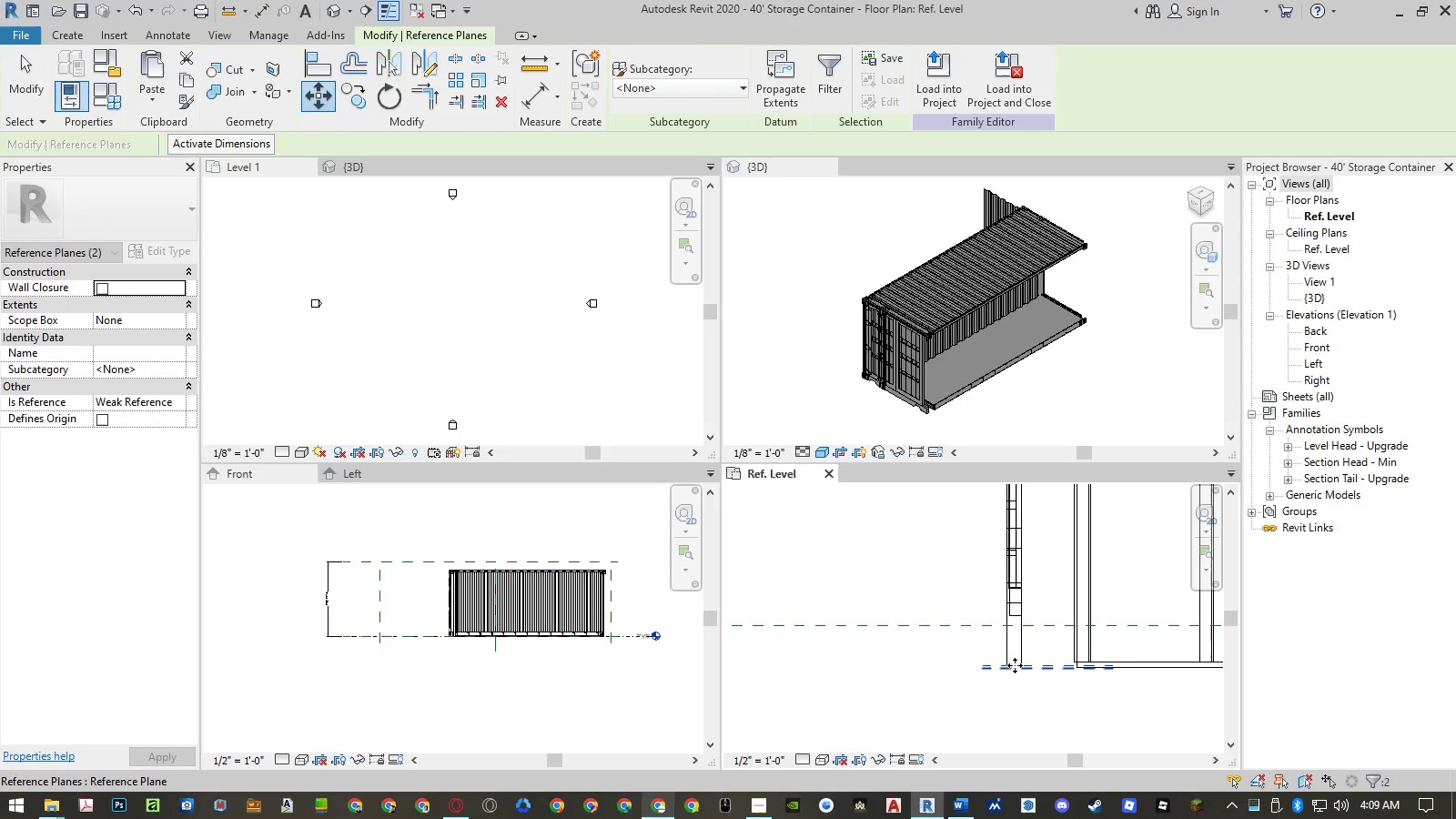 
key(Escape)
 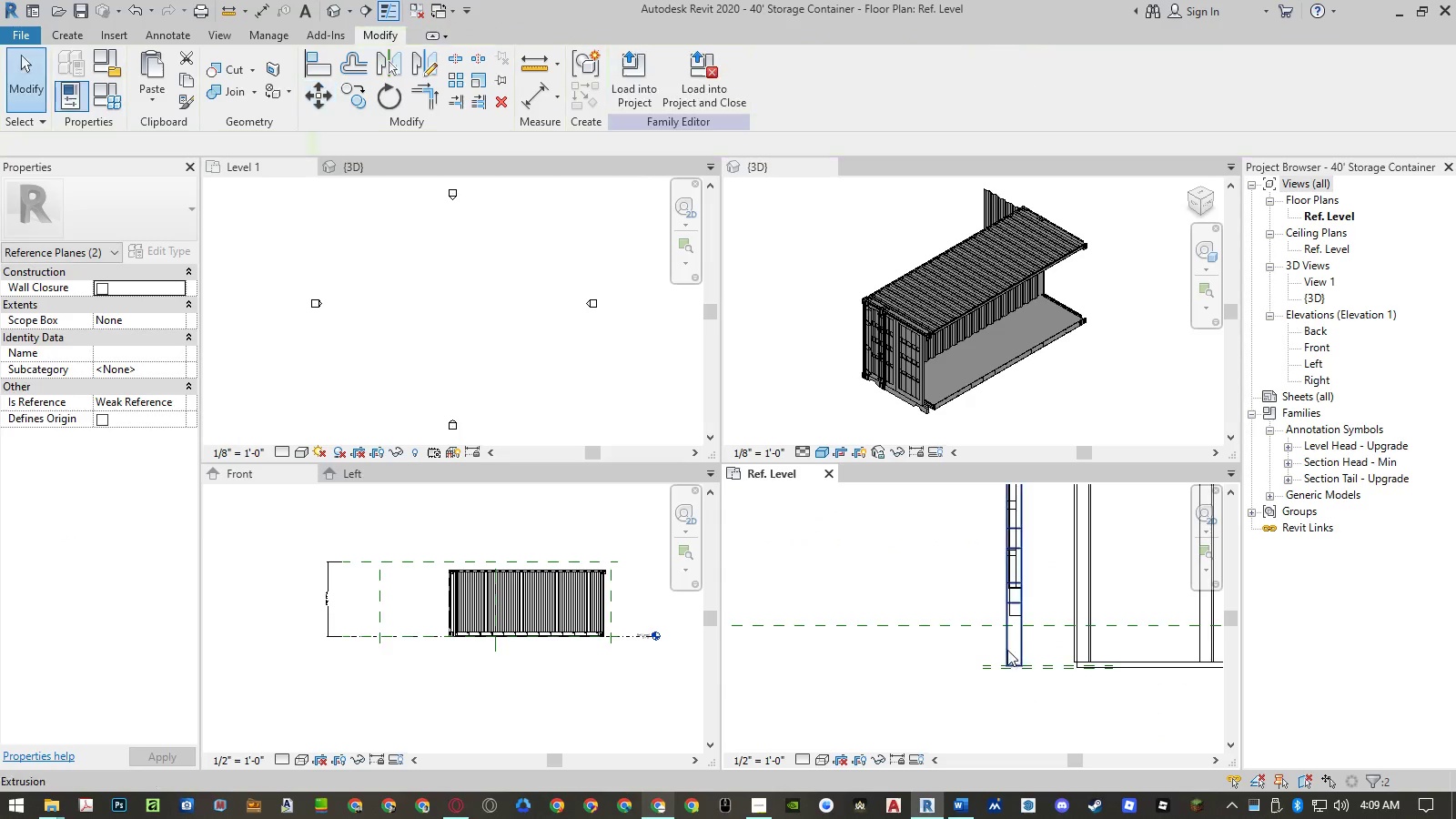 
key(Escape)
 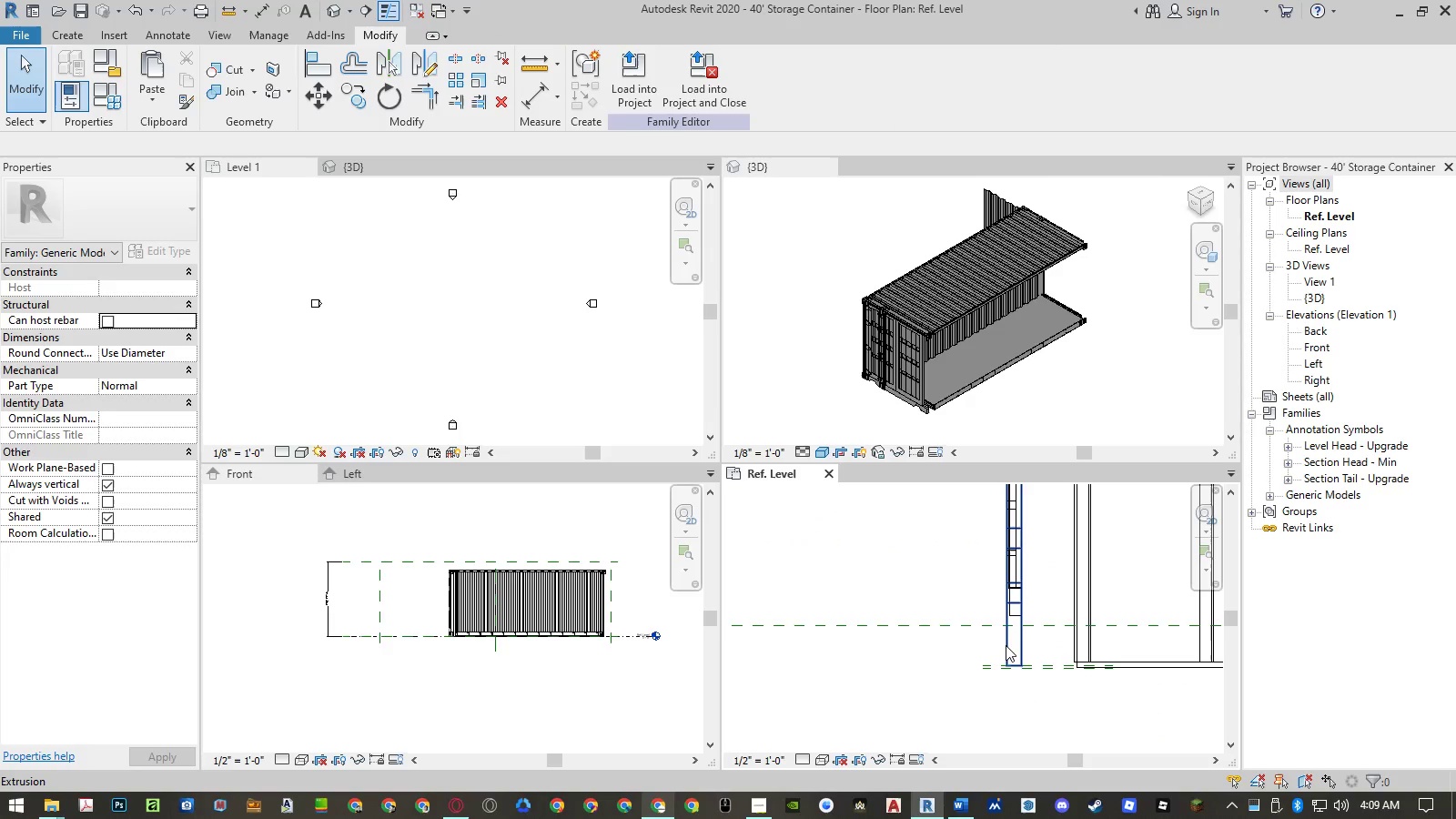 
left_click([1006, 645])
 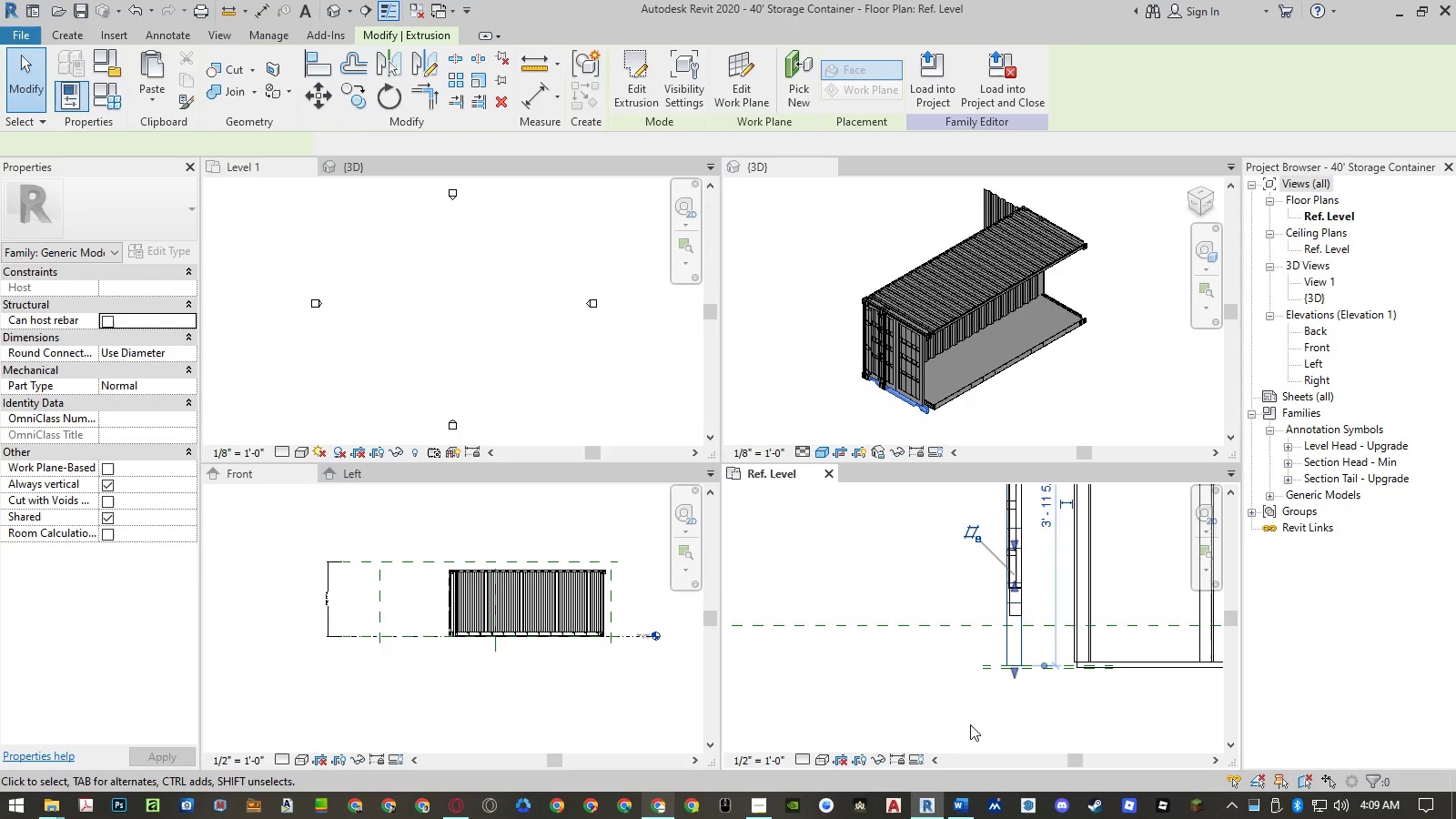 
scroll: coordinate [970, 724], scroll_direction: down, amount: 9.0
 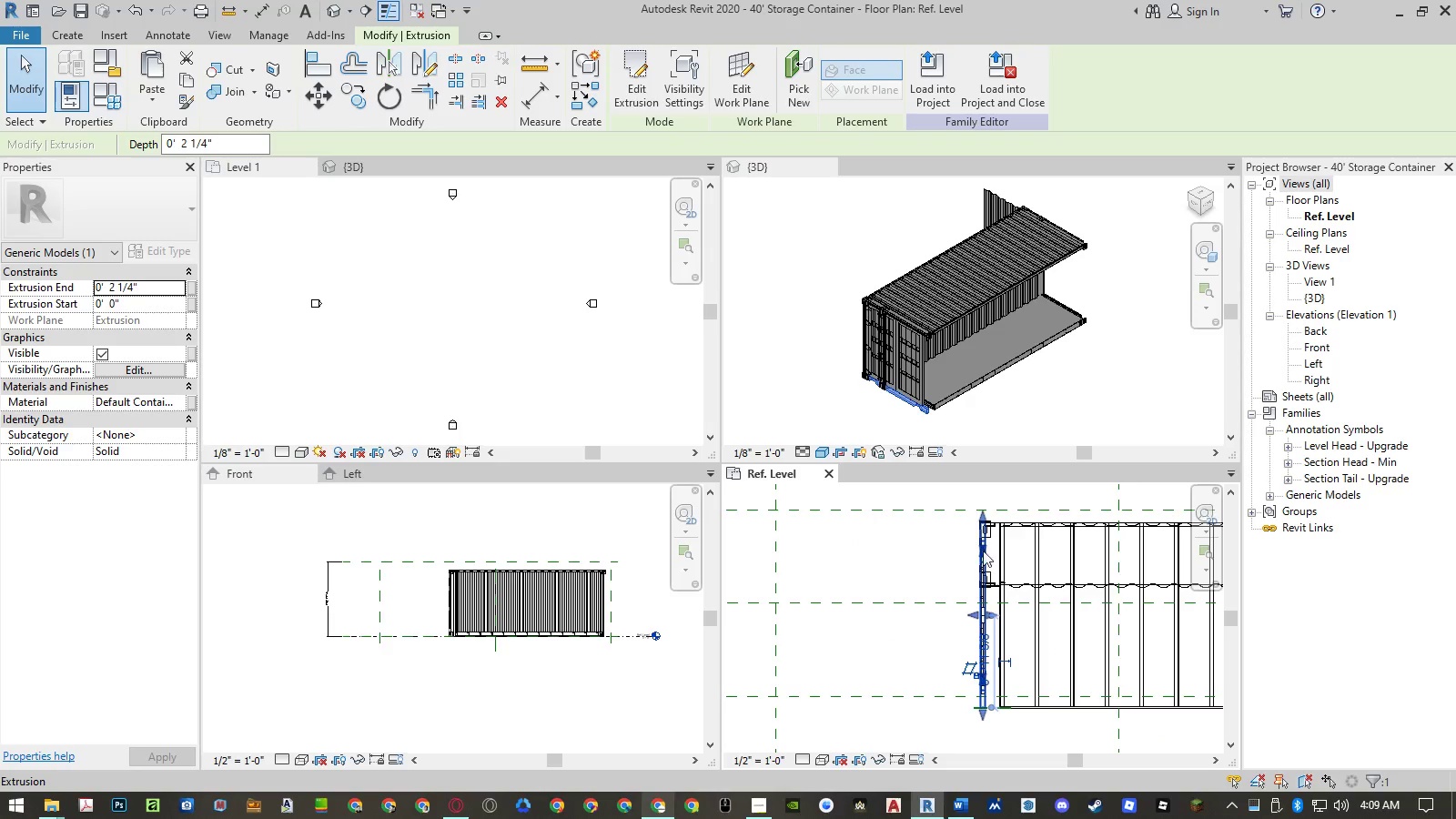 
key(Escape)
 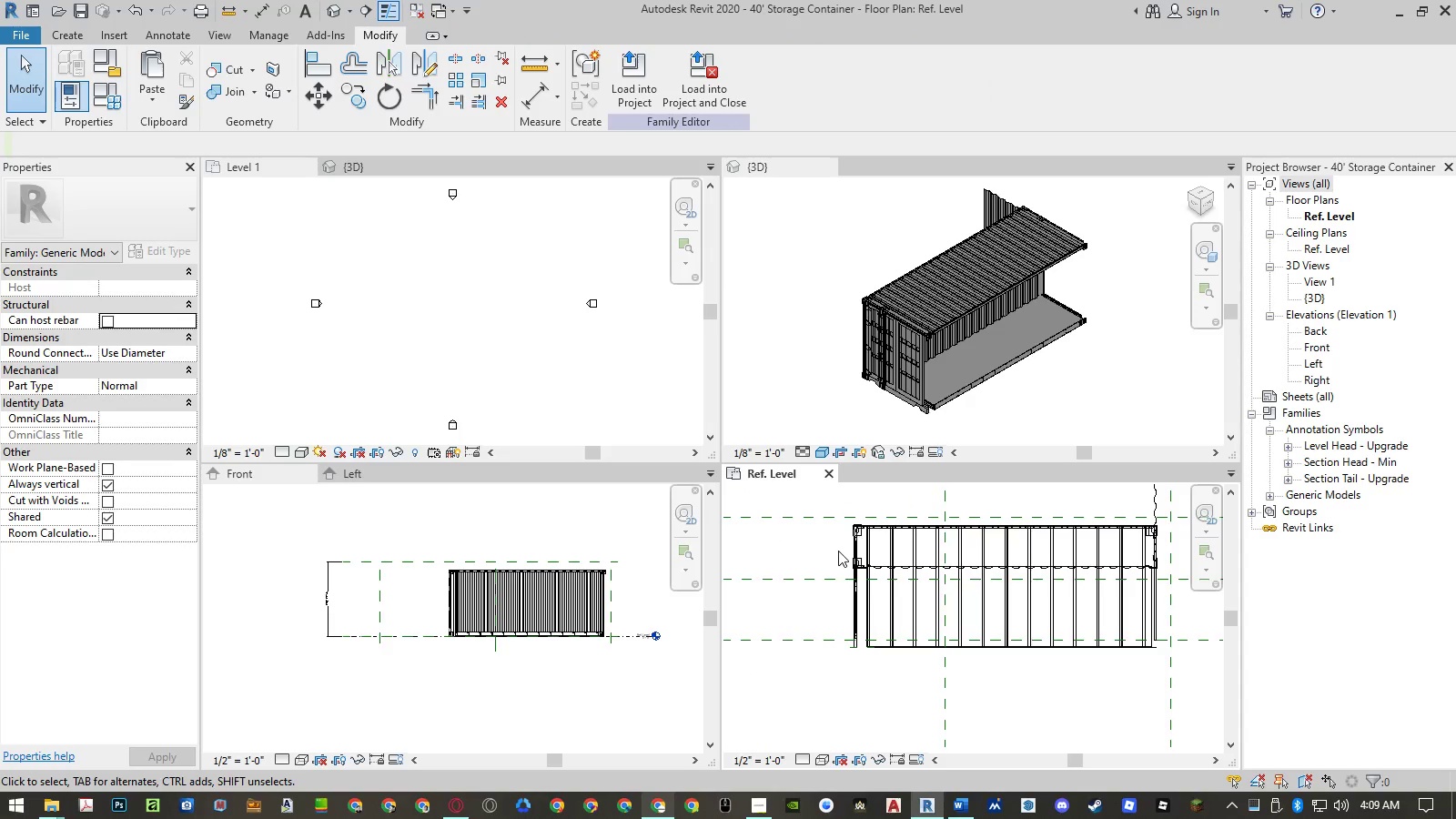 
scroll: coordinate [834, 551], scroll_direction: down, amount: 5.0
 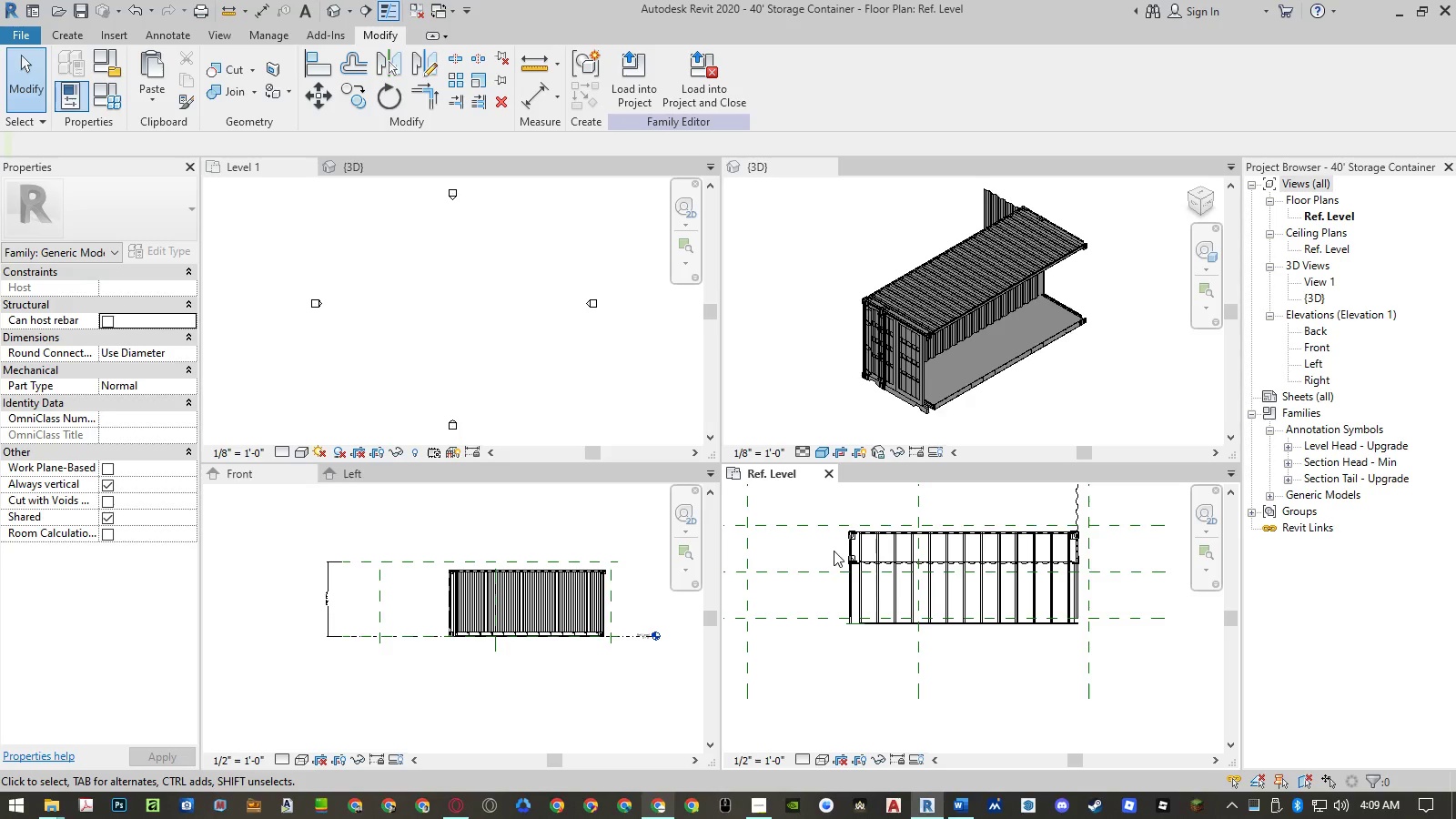 
left_click_drag(start_coordinate=[834, 550], to_coordinate=[1113, 574])
 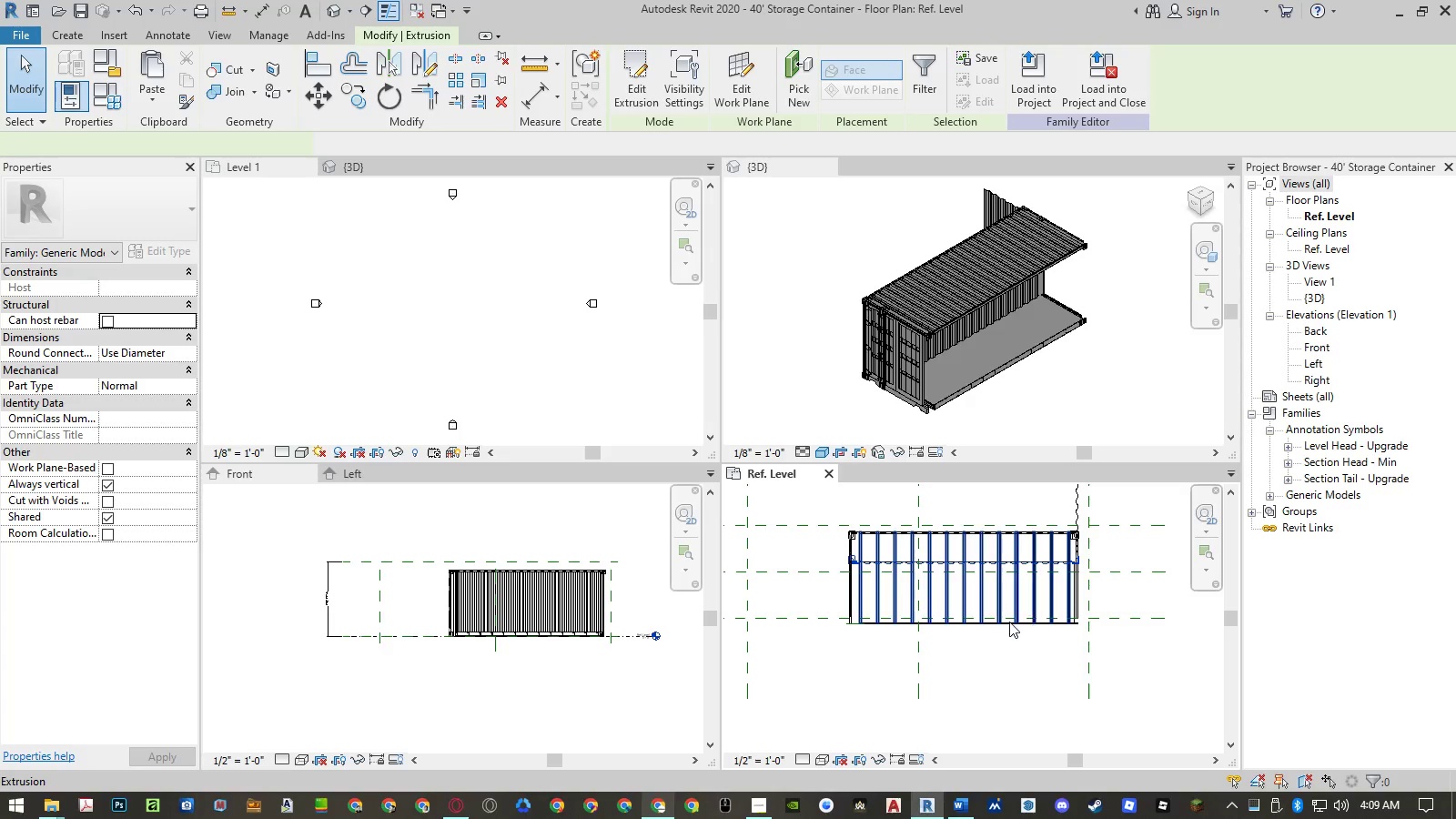 
hold_key(key=ControlLeft, duration=1.5)
 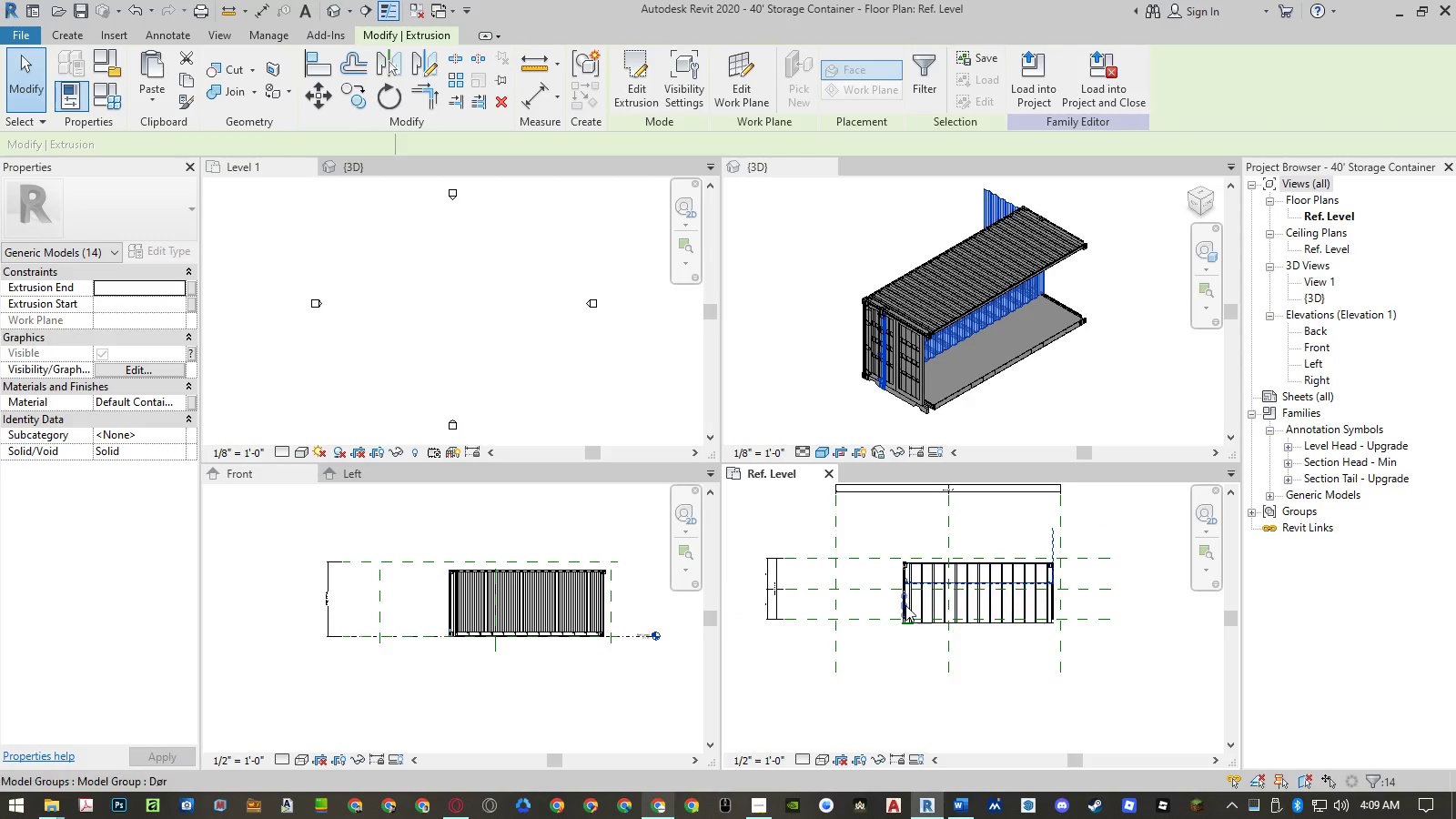 
scroll: coordinate [1006, 622], scroll_direction: down, amount: 3.0
 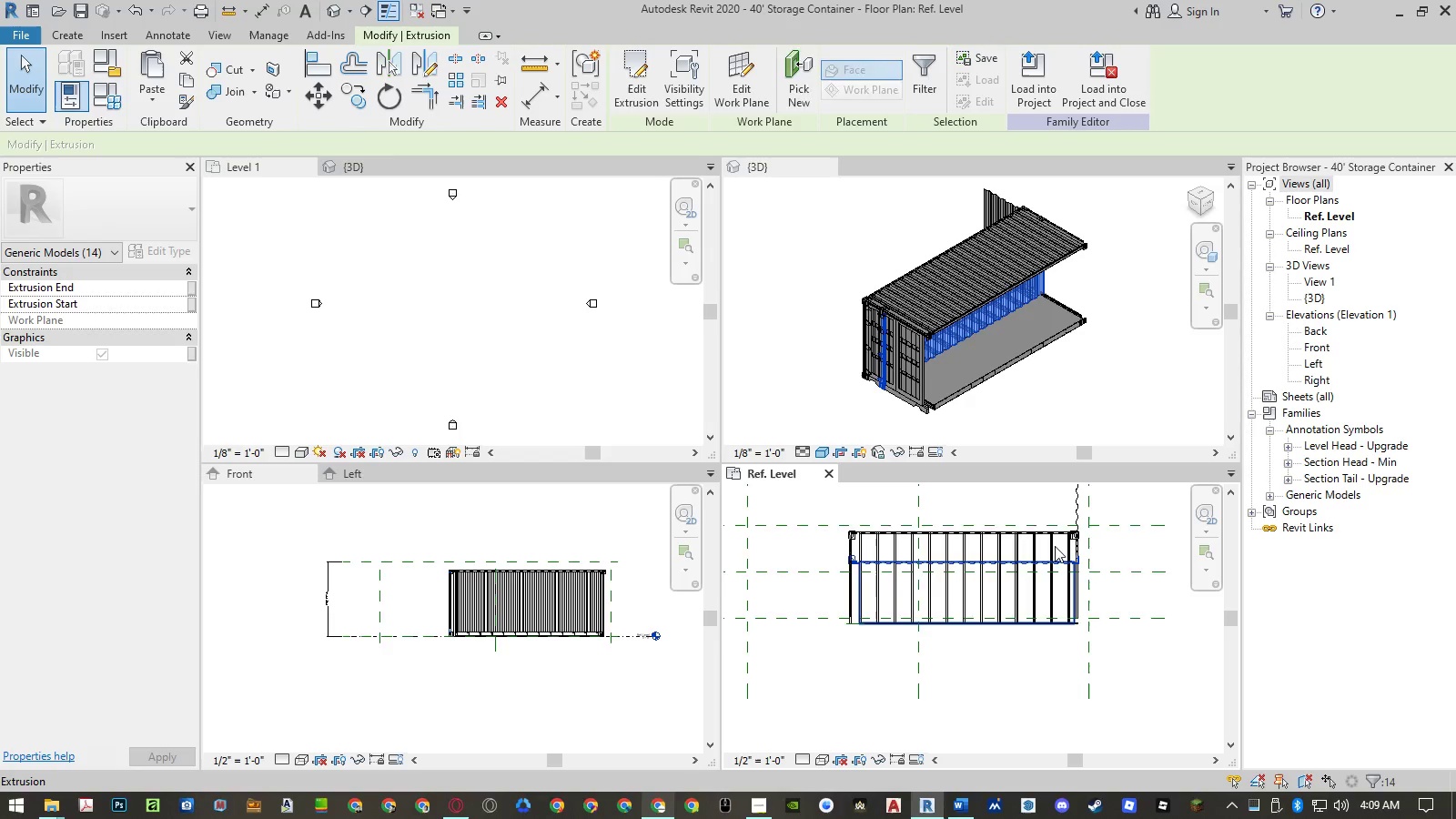 
left_click([1056, 535])
 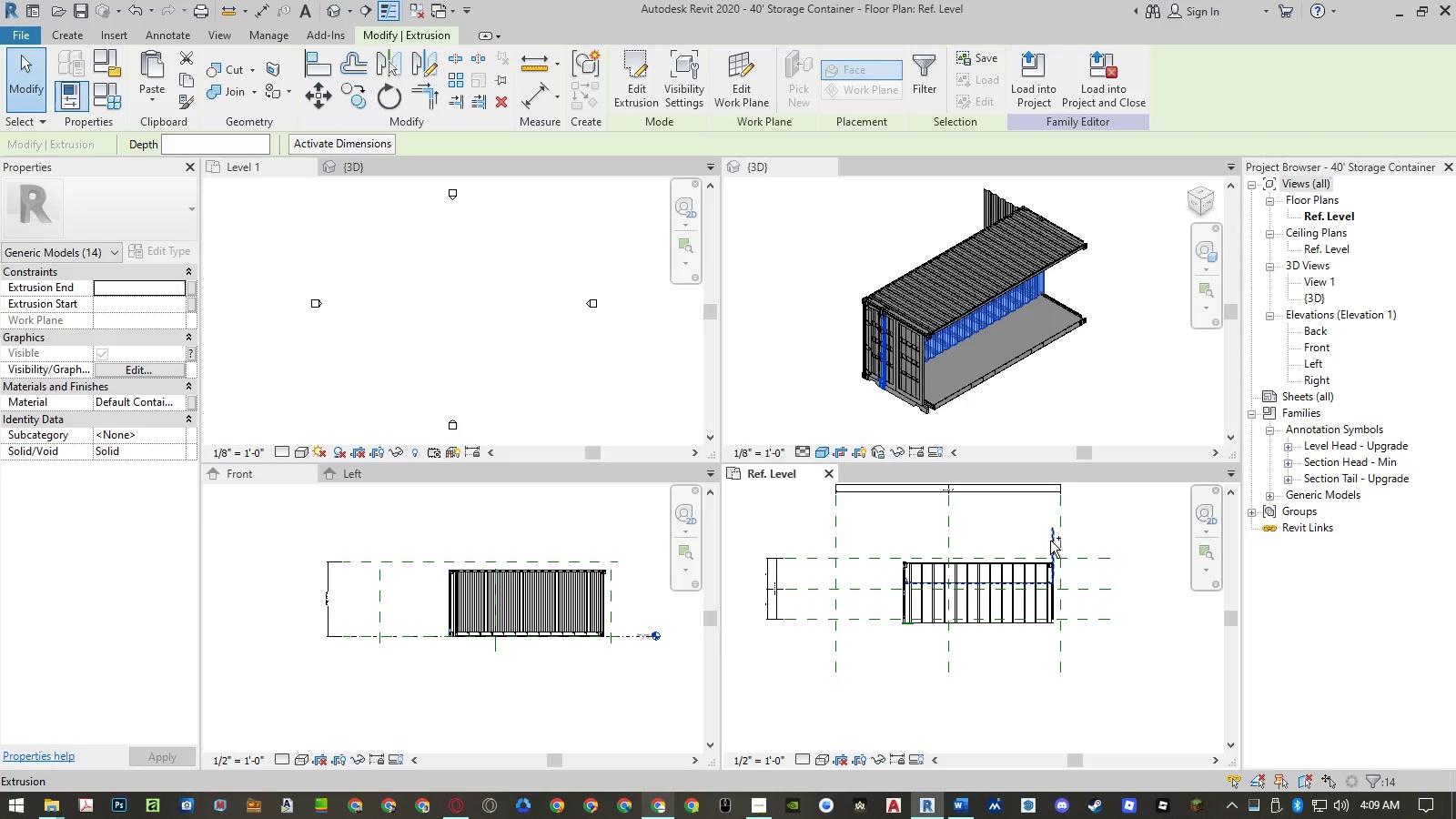 
key(Control+ControlLeft)
 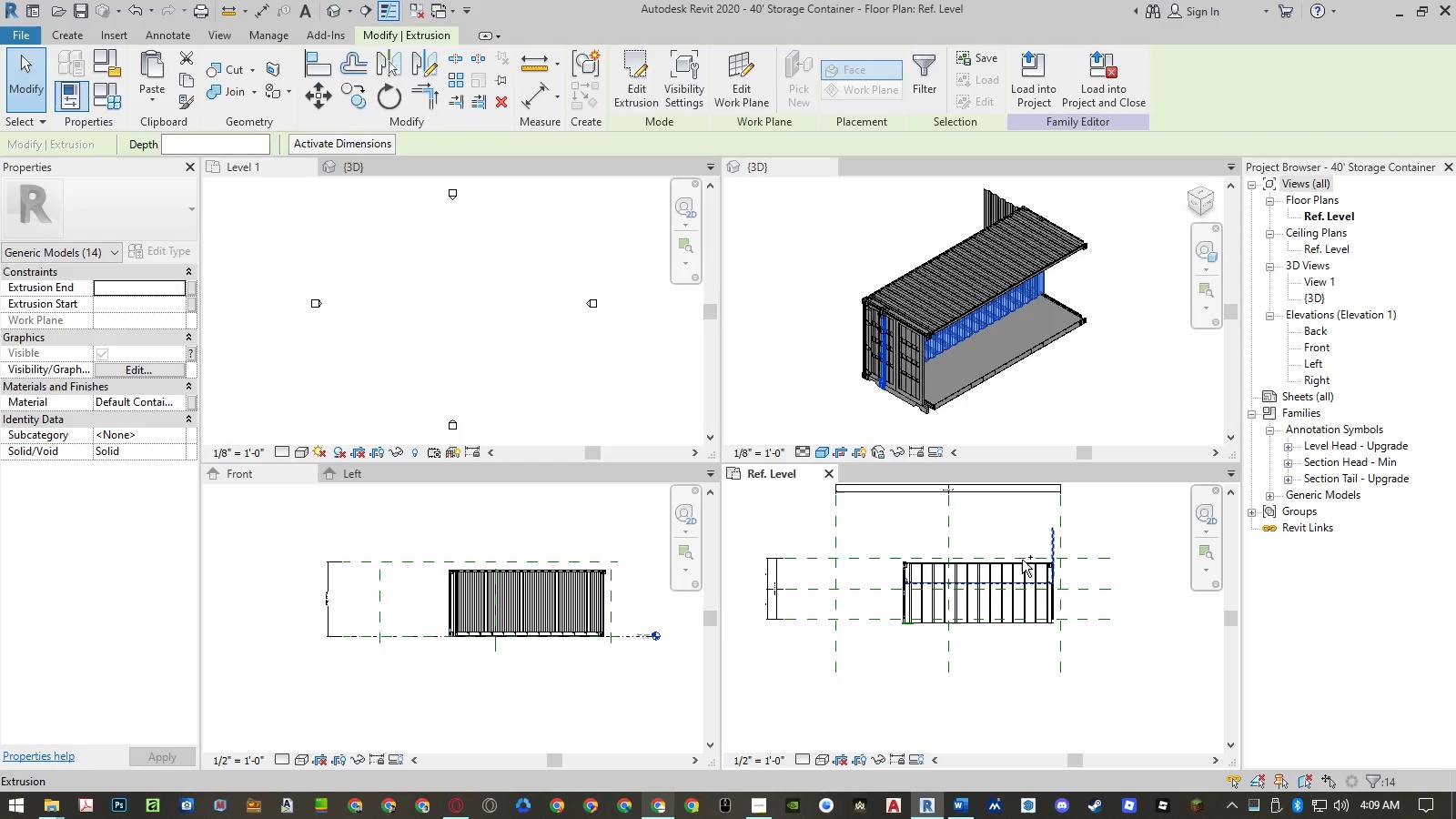 
key(Control+ControlLeft)
 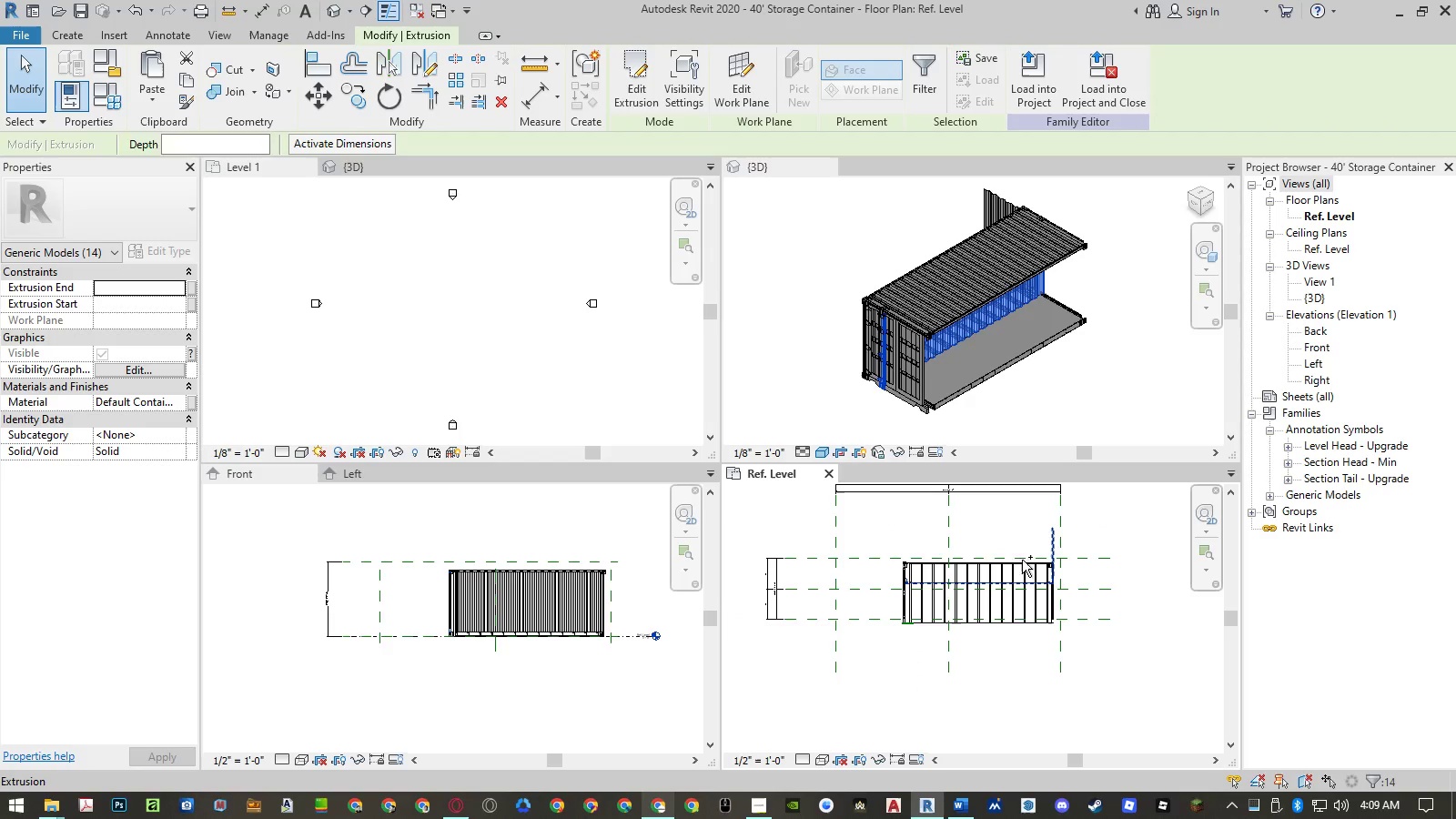 
key(Control+ControlLeft)
 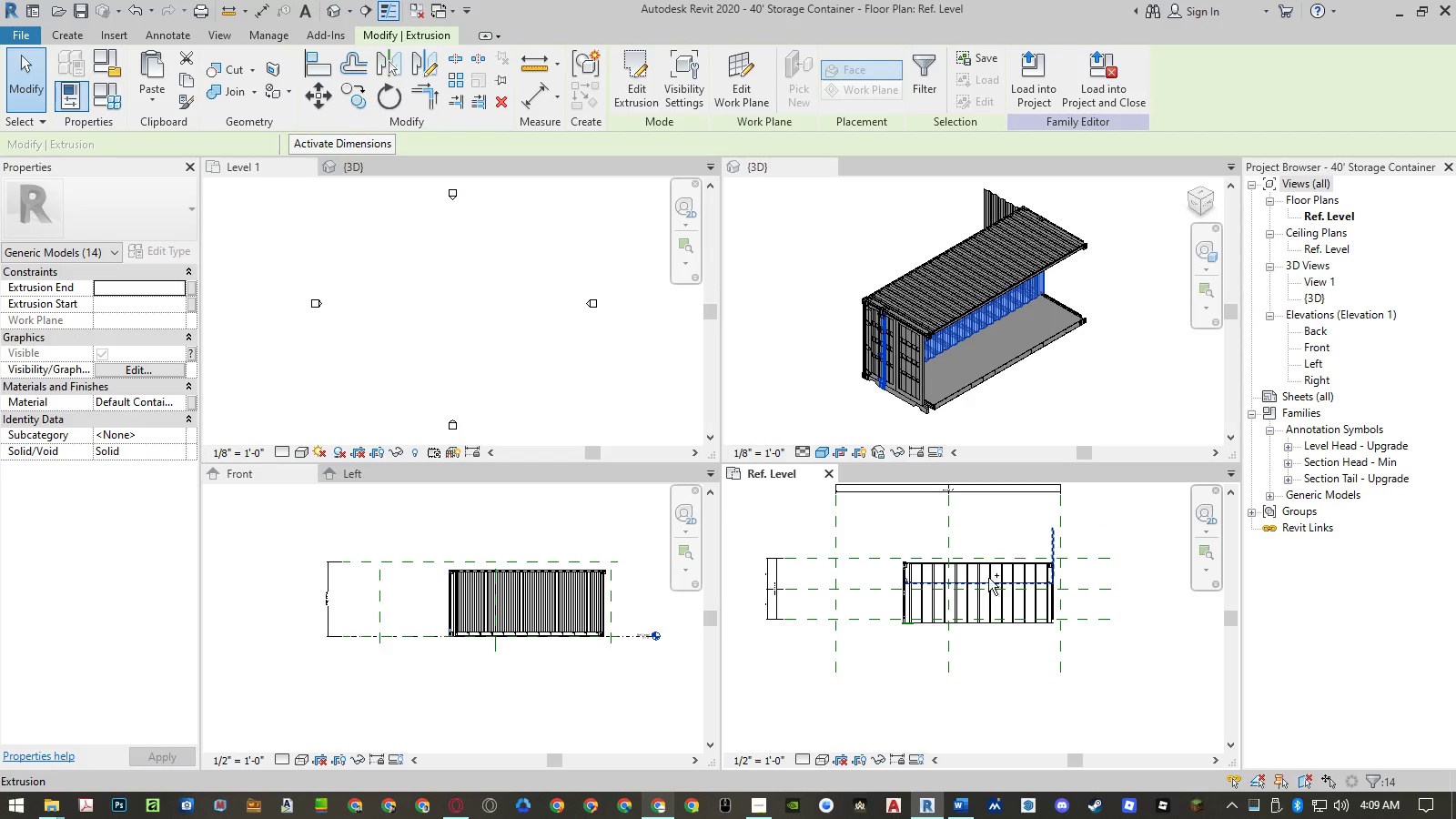 
type(mv)
 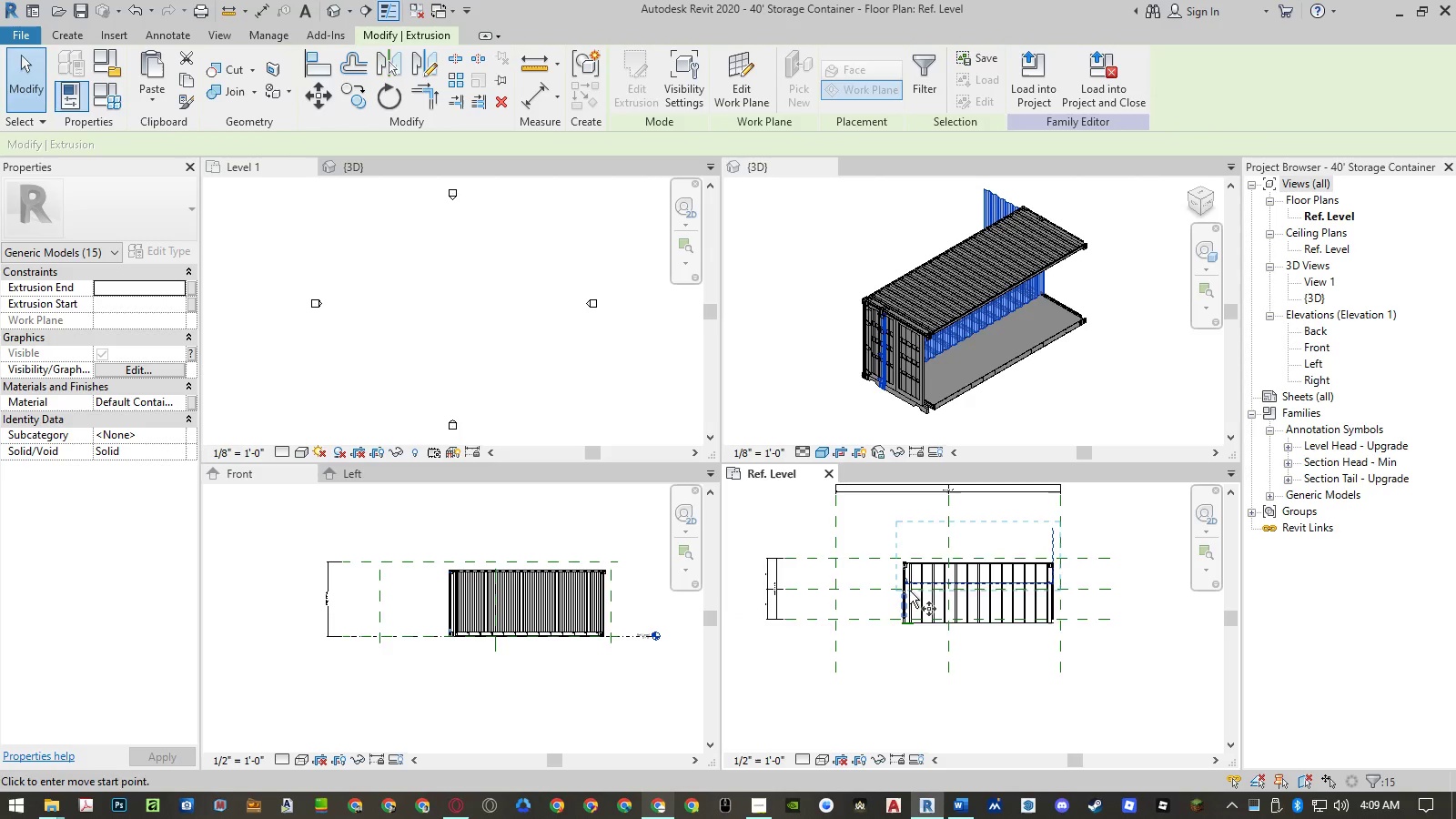 
scroll: coordinate [938, 526], scroll_direction: up, amount: 26.0
 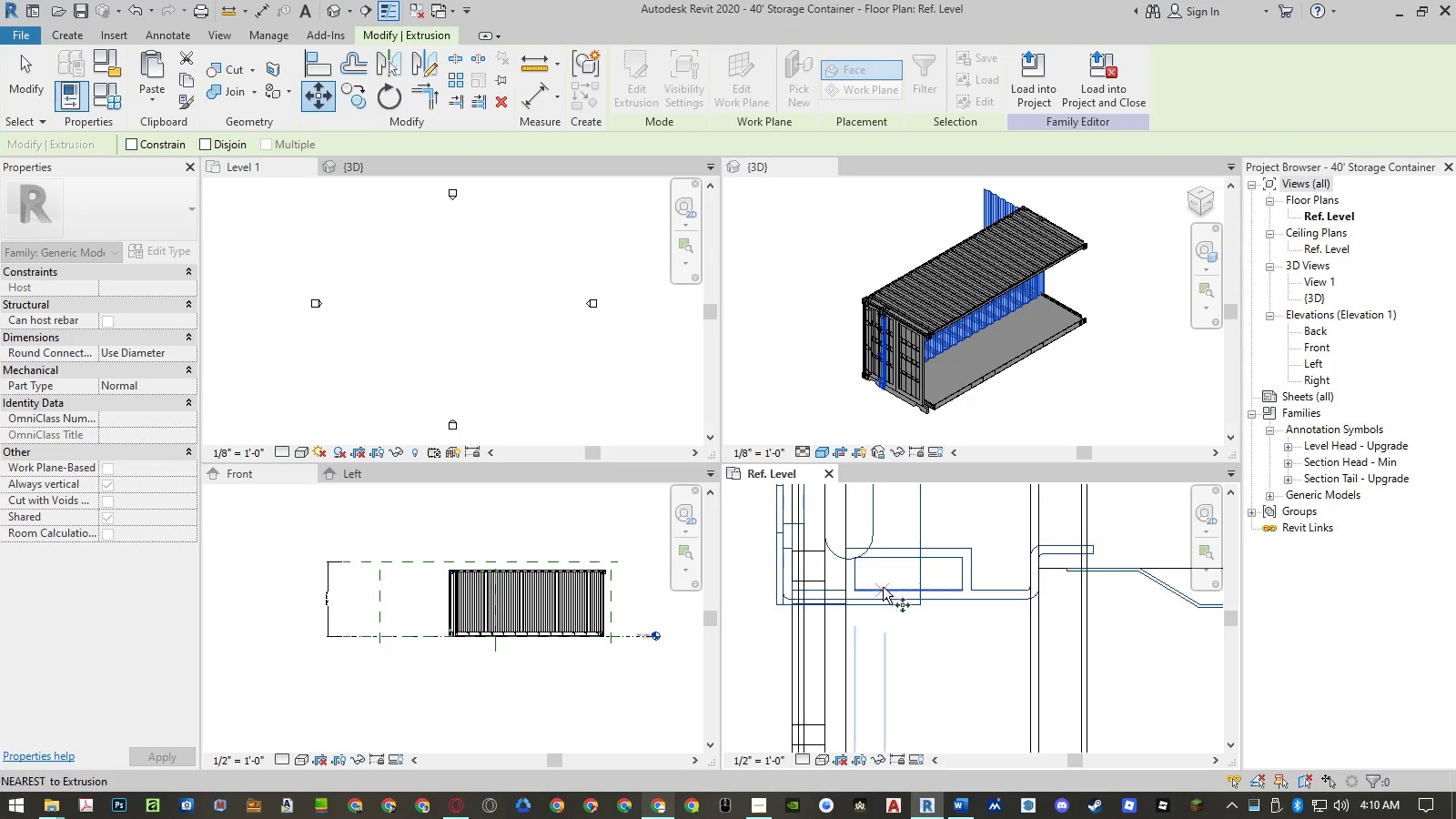 
left_click([883, 587])
 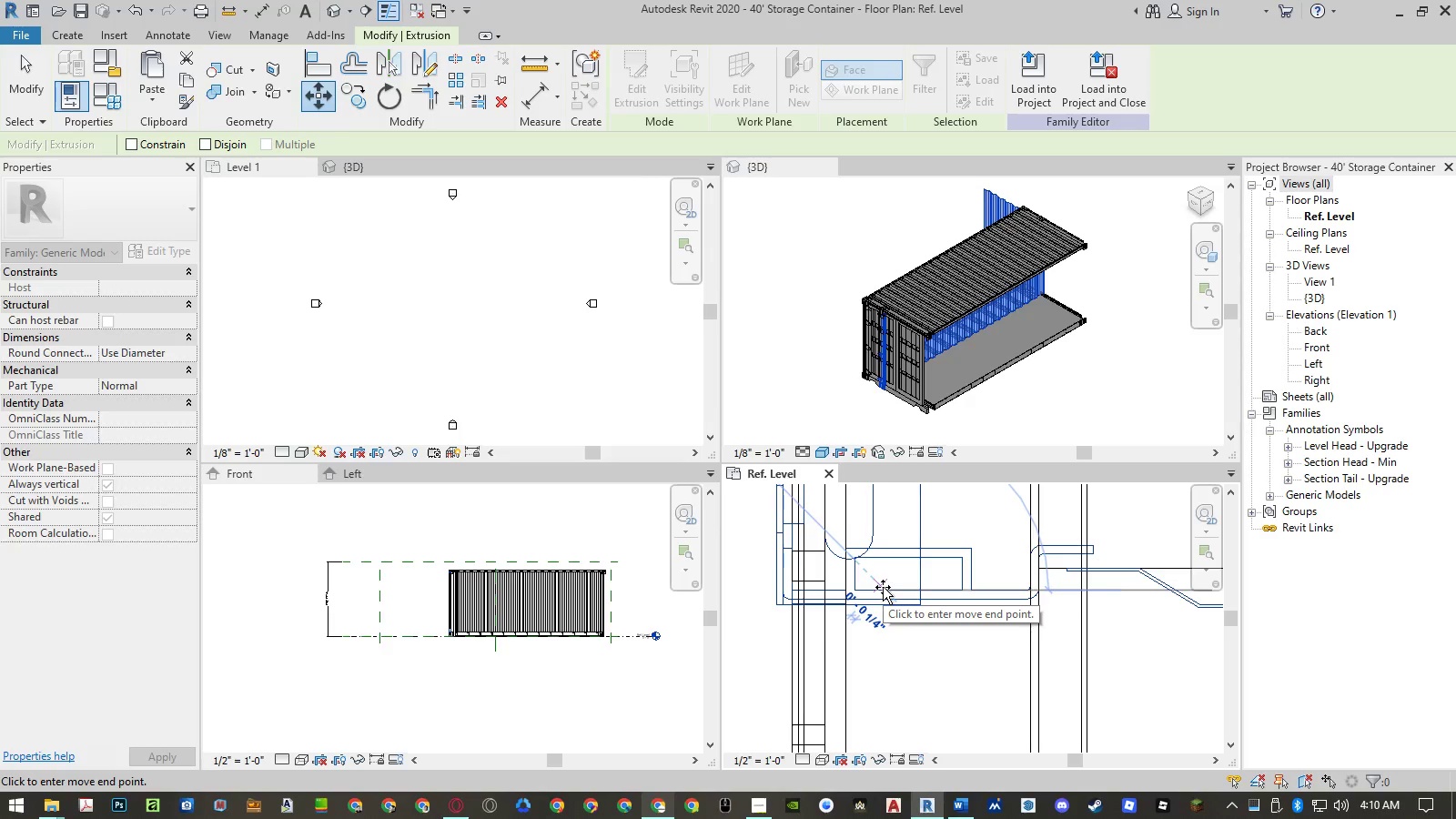 
scroll: coordinate [883, 587], scroll_direction: down, amount: 18.0
 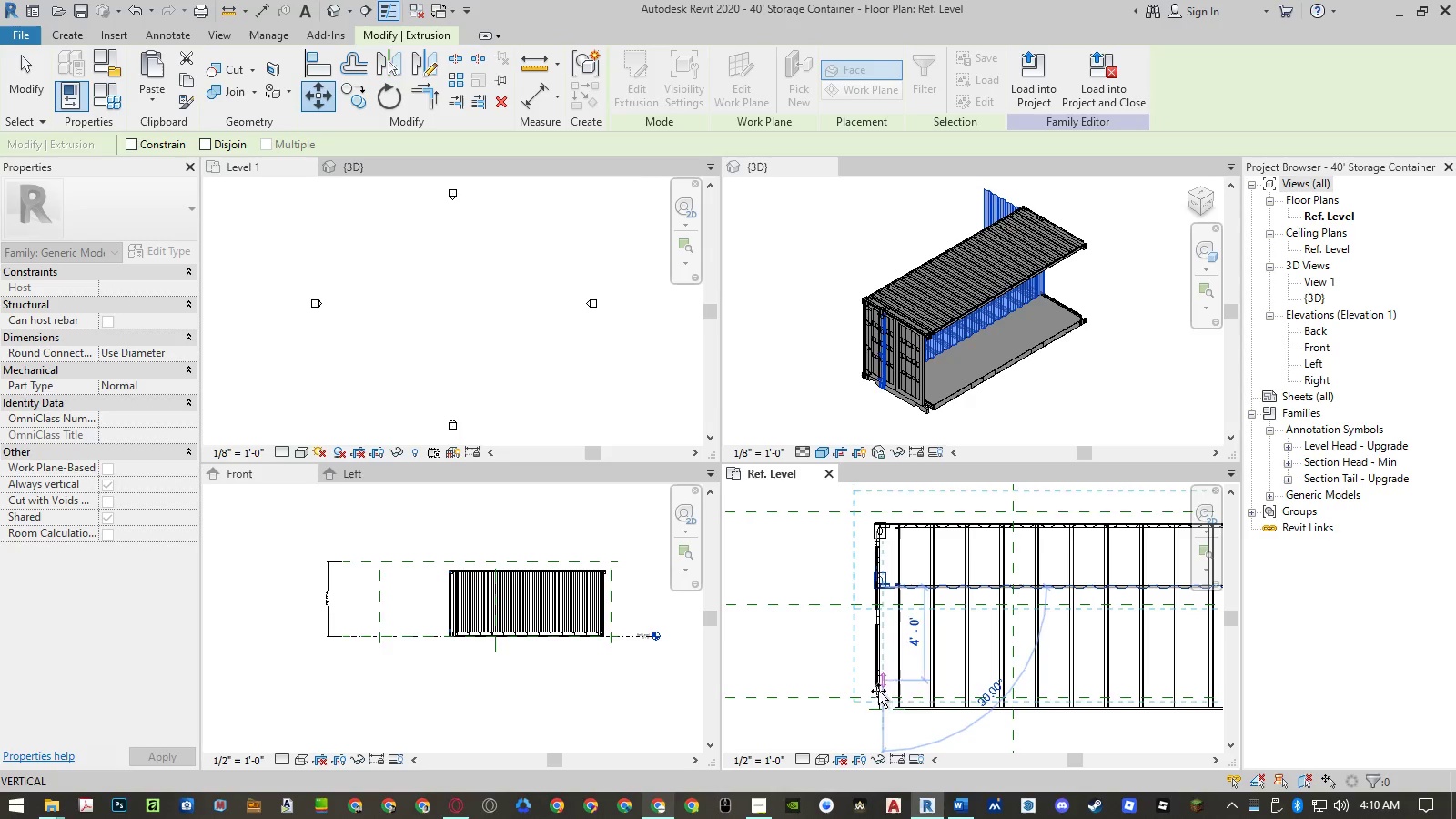 
scroll: coordinate [875, 702], scroll_direction: up, amount: 16.0
 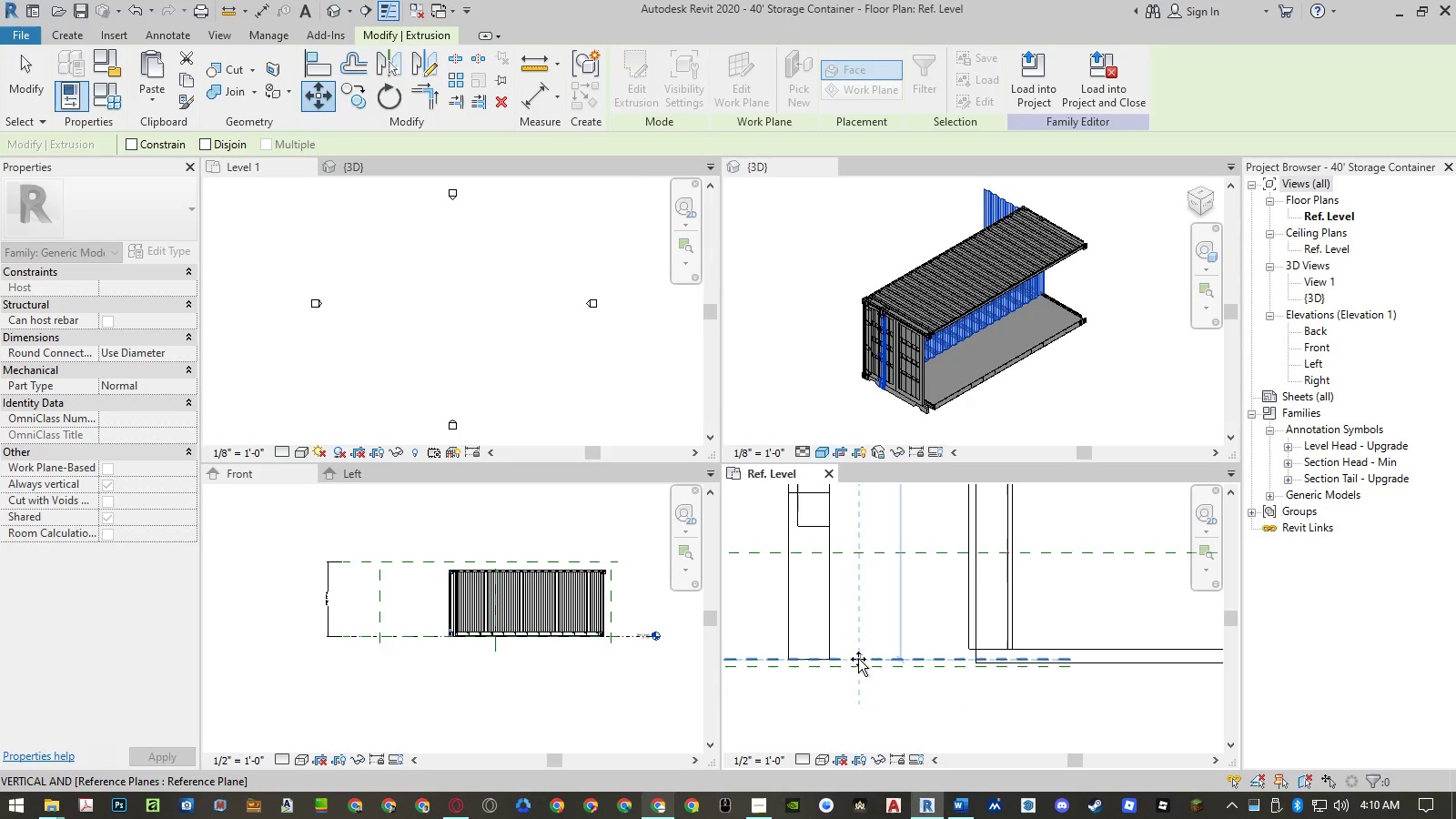 
left_click([858, 659])
 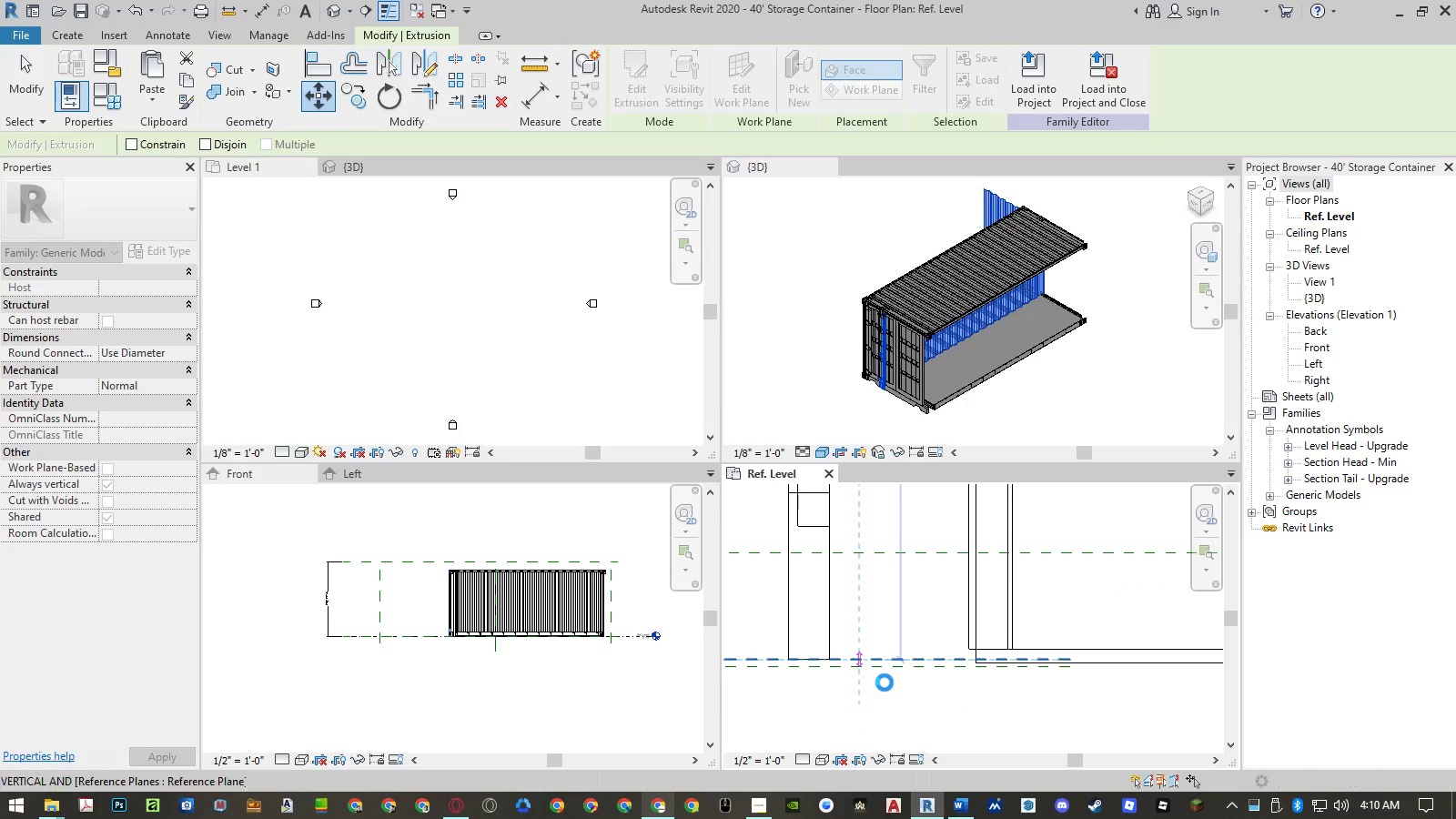 
wait(6.31)
 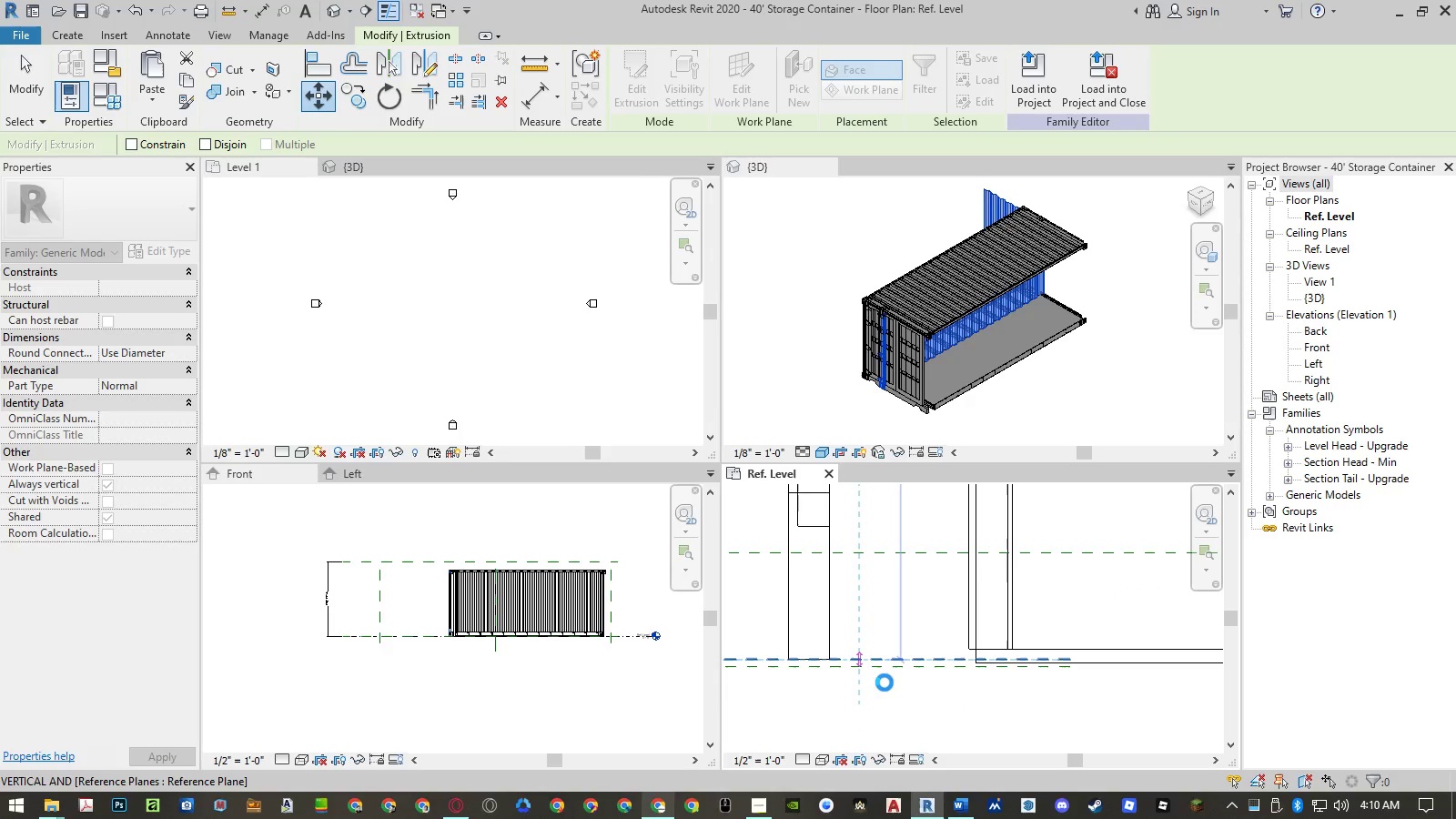 
key(Escape)
 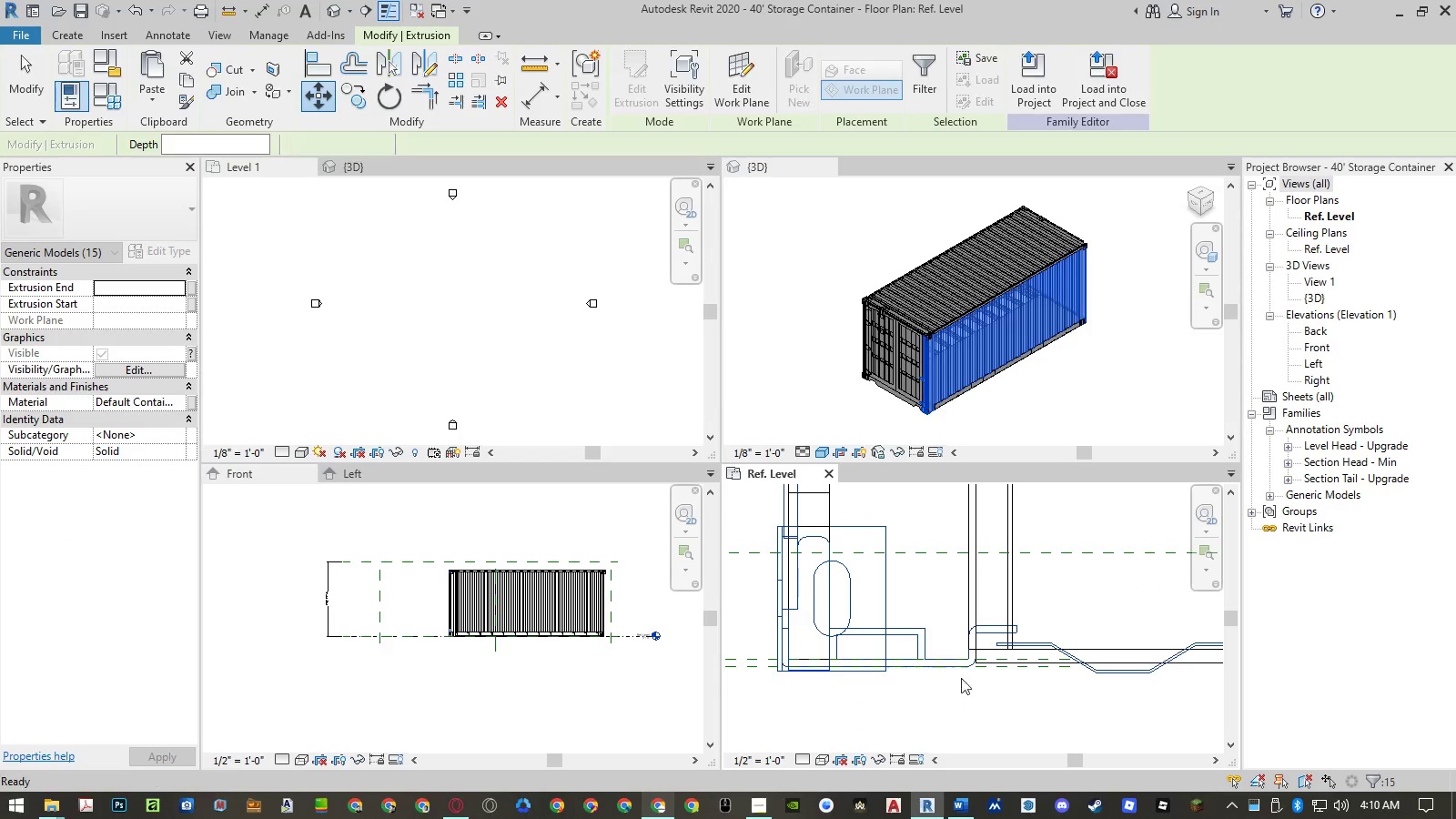 
key(Escape)
 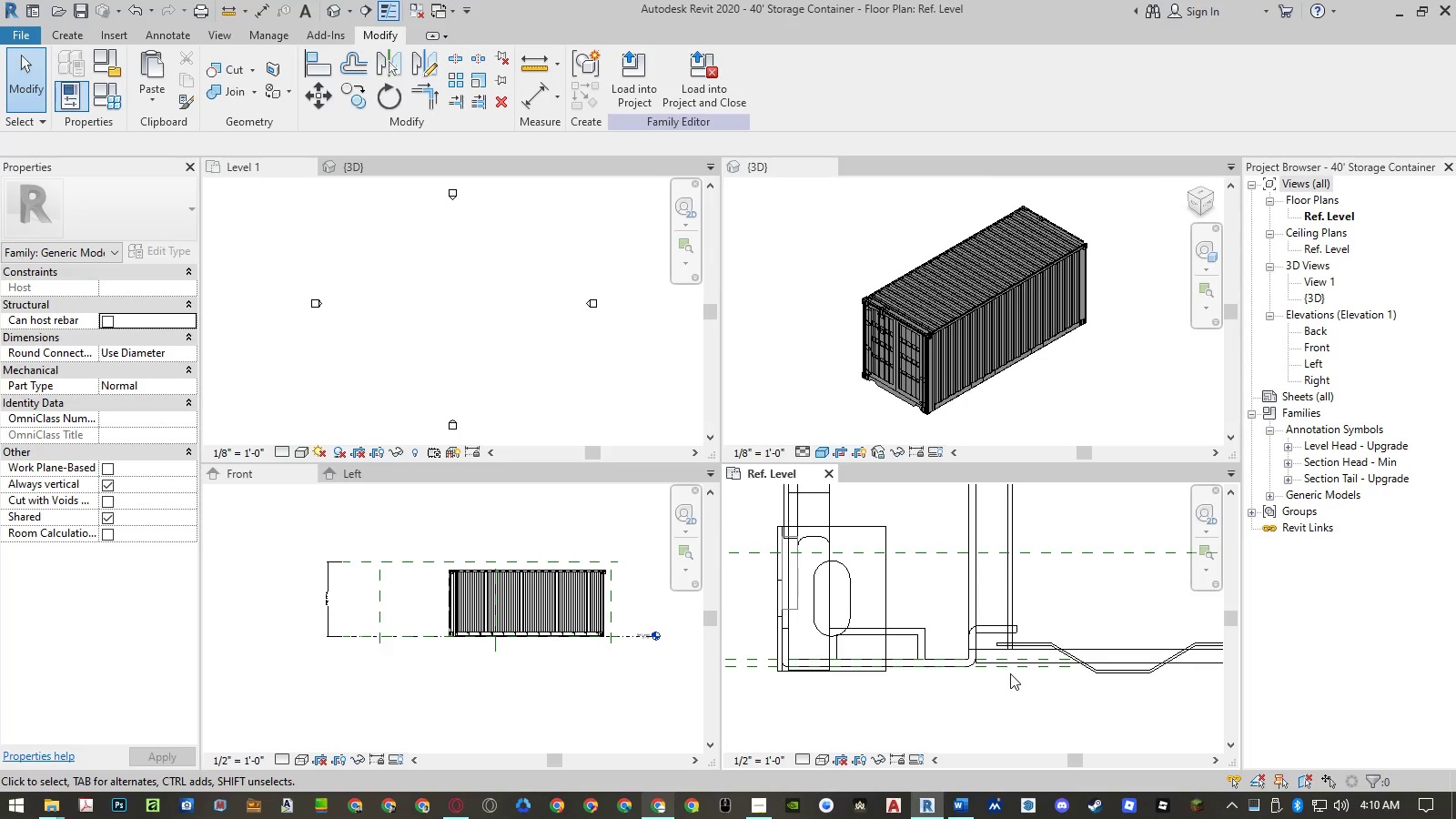 
key(Escape)
 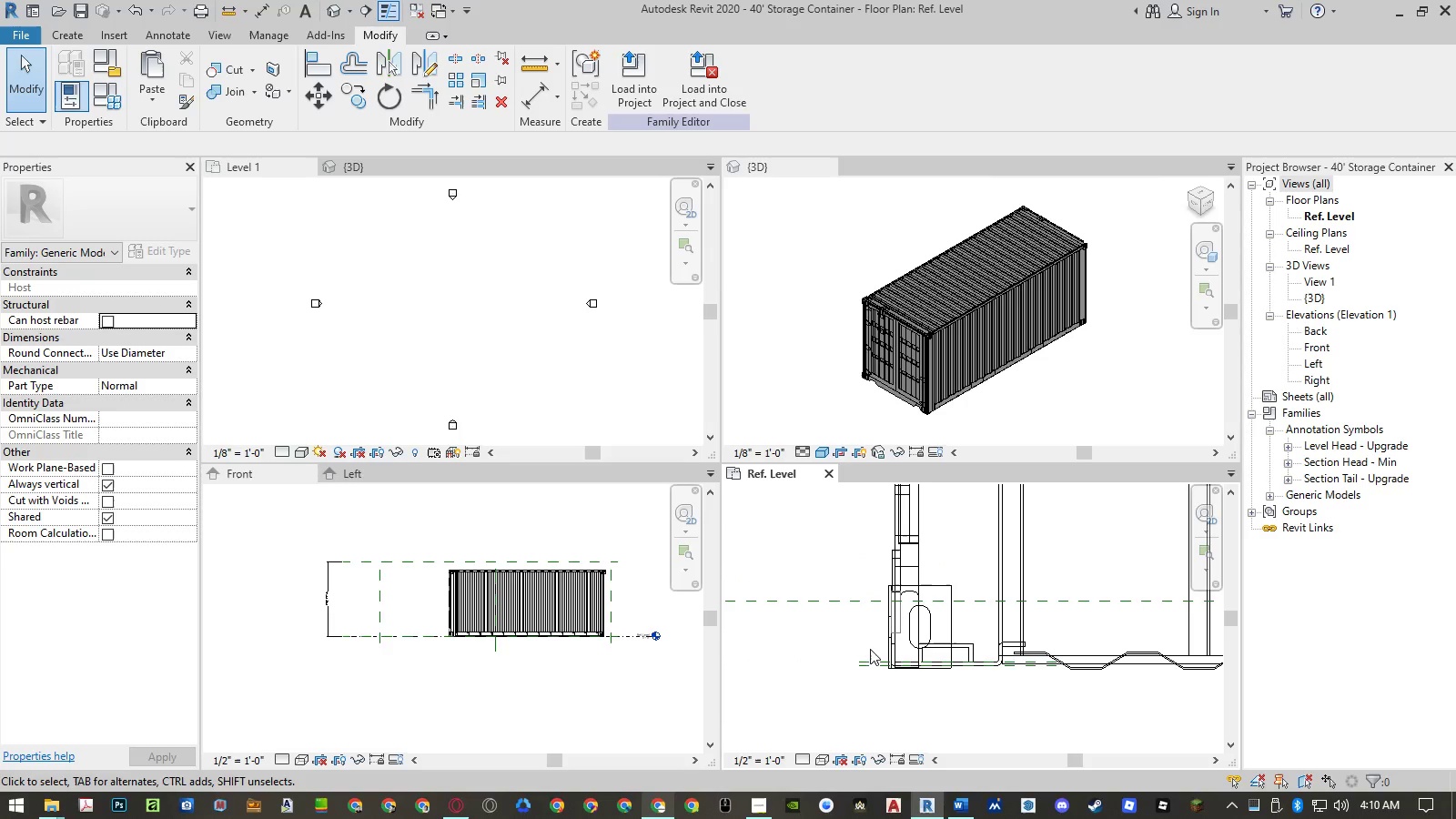 
scroll: coordinate [1038, 664], scroll_direction: down, amount: 4.0
 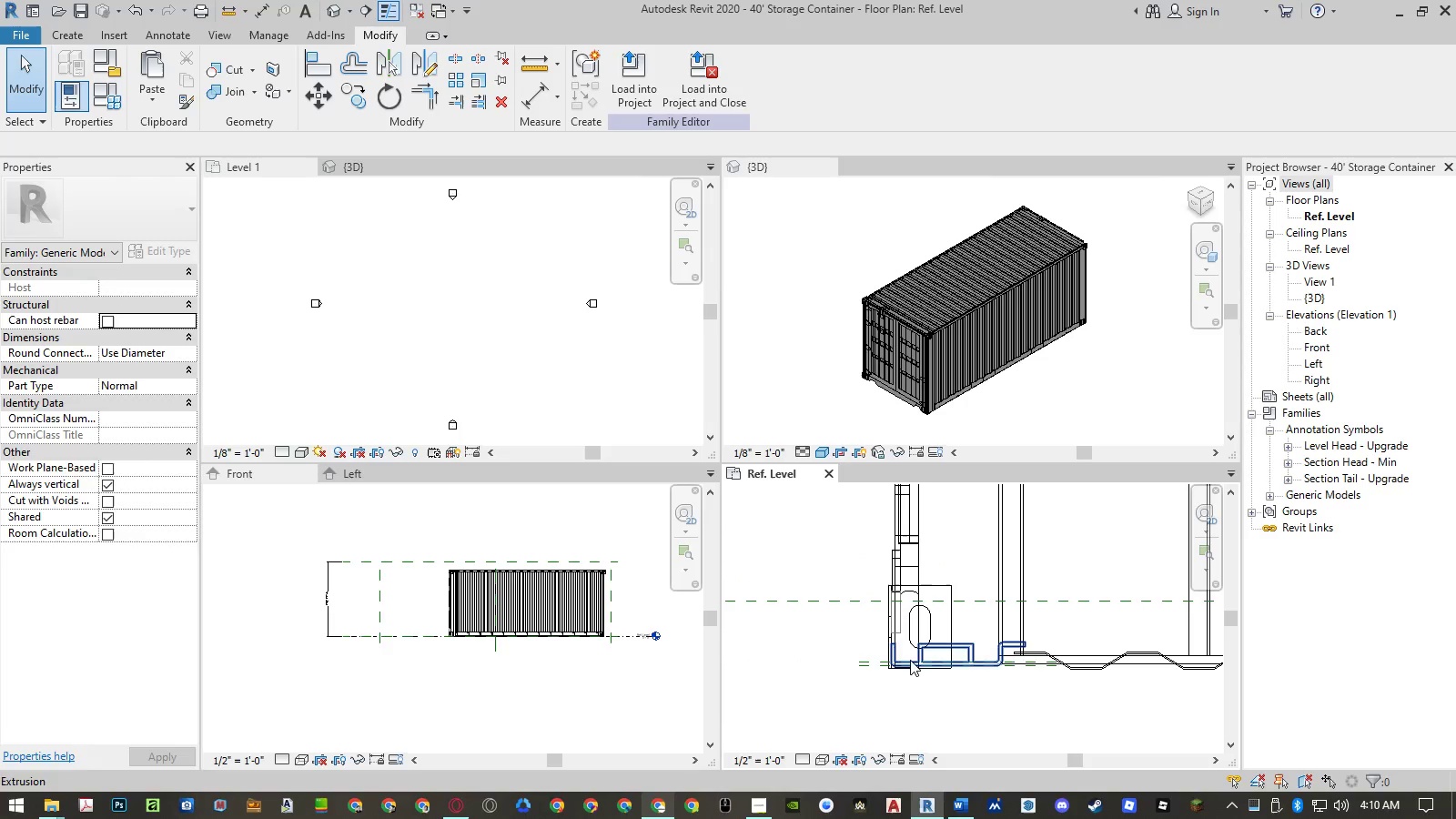 
left_click_drag(start_coordinate=[870, 649], to_coordinate=[858, 682])
 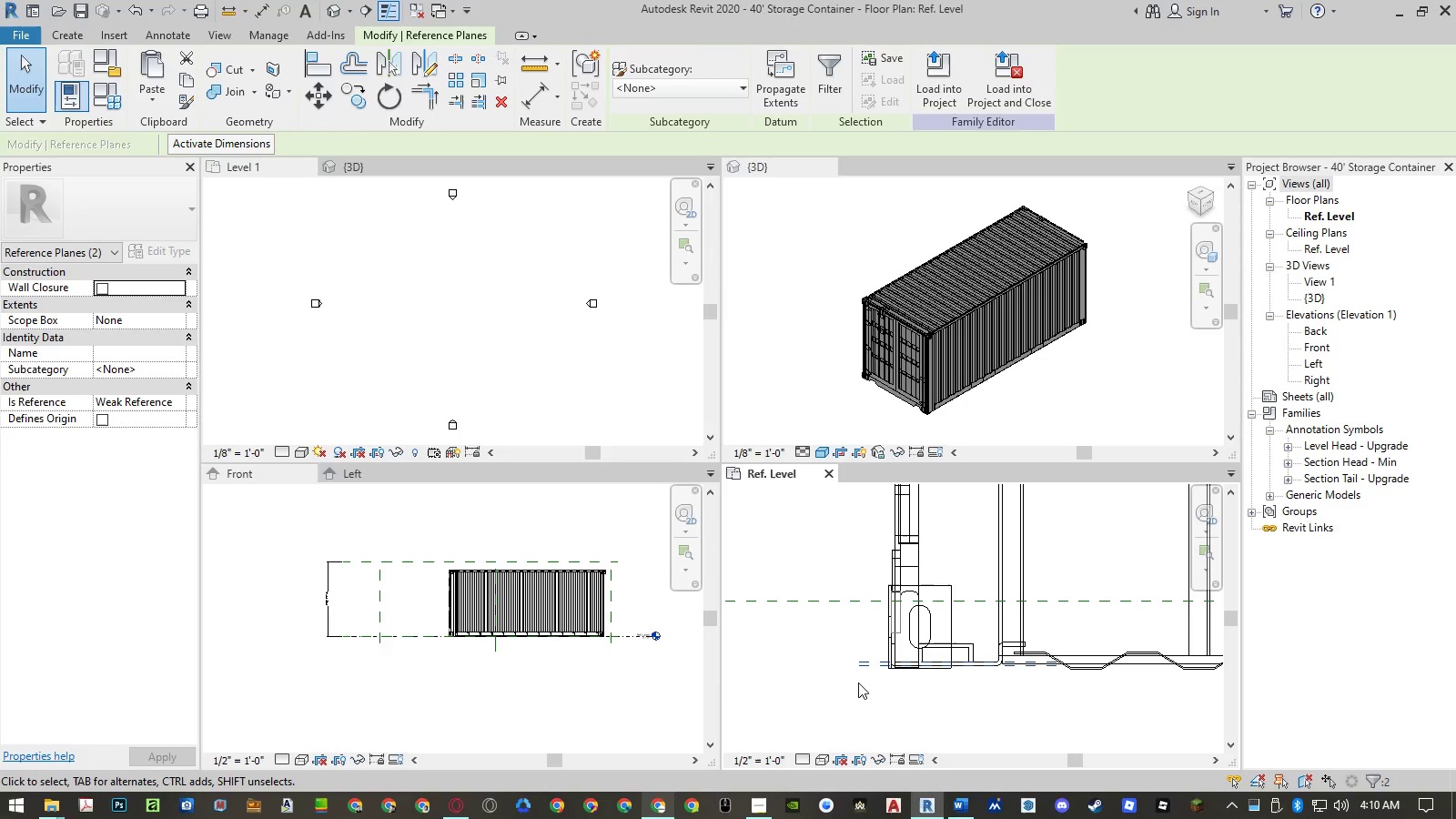 
key(Delete)
 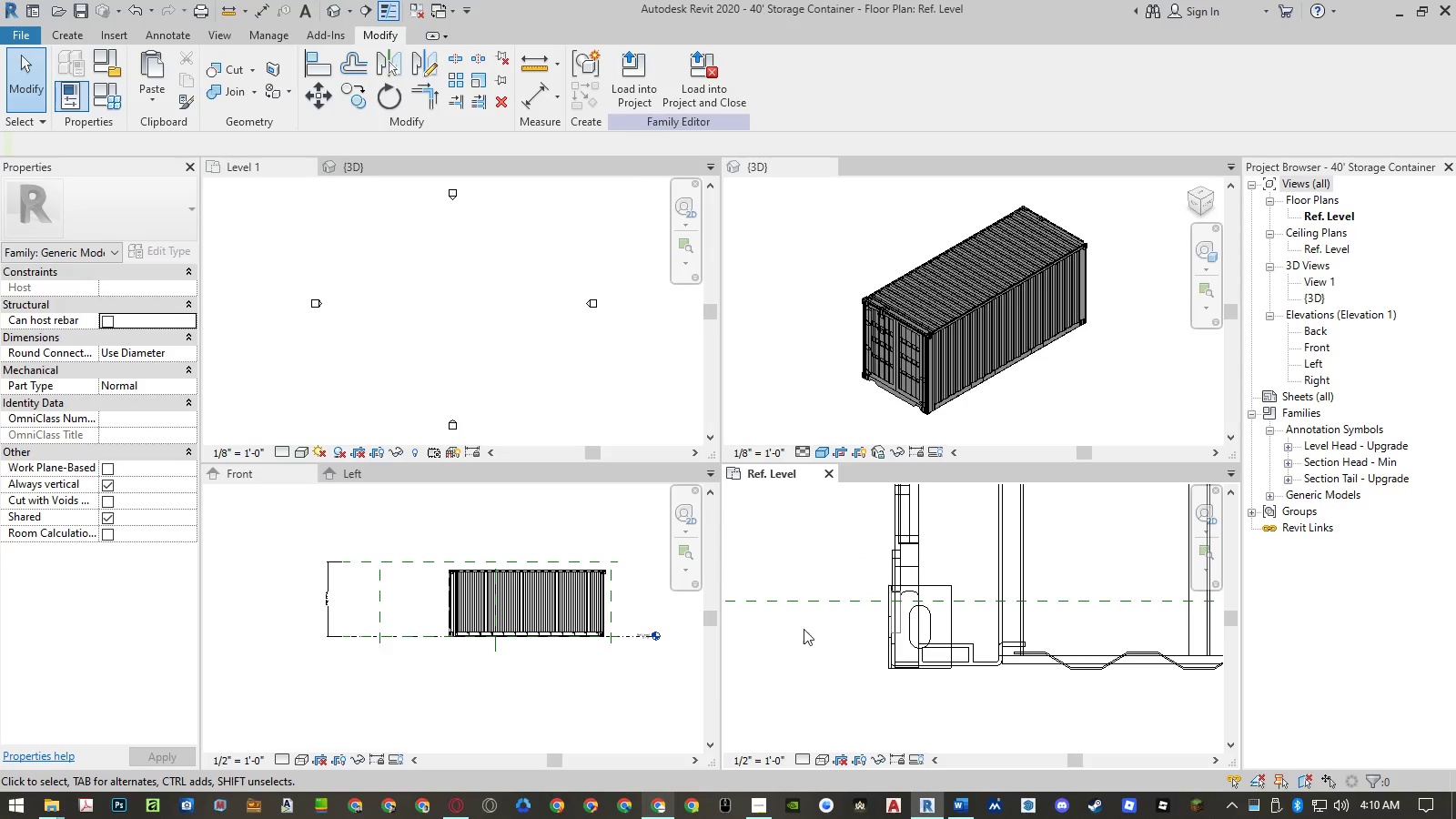 
scroll: coordinate [795, 652], scroll_direction: down, amount: 17.0
 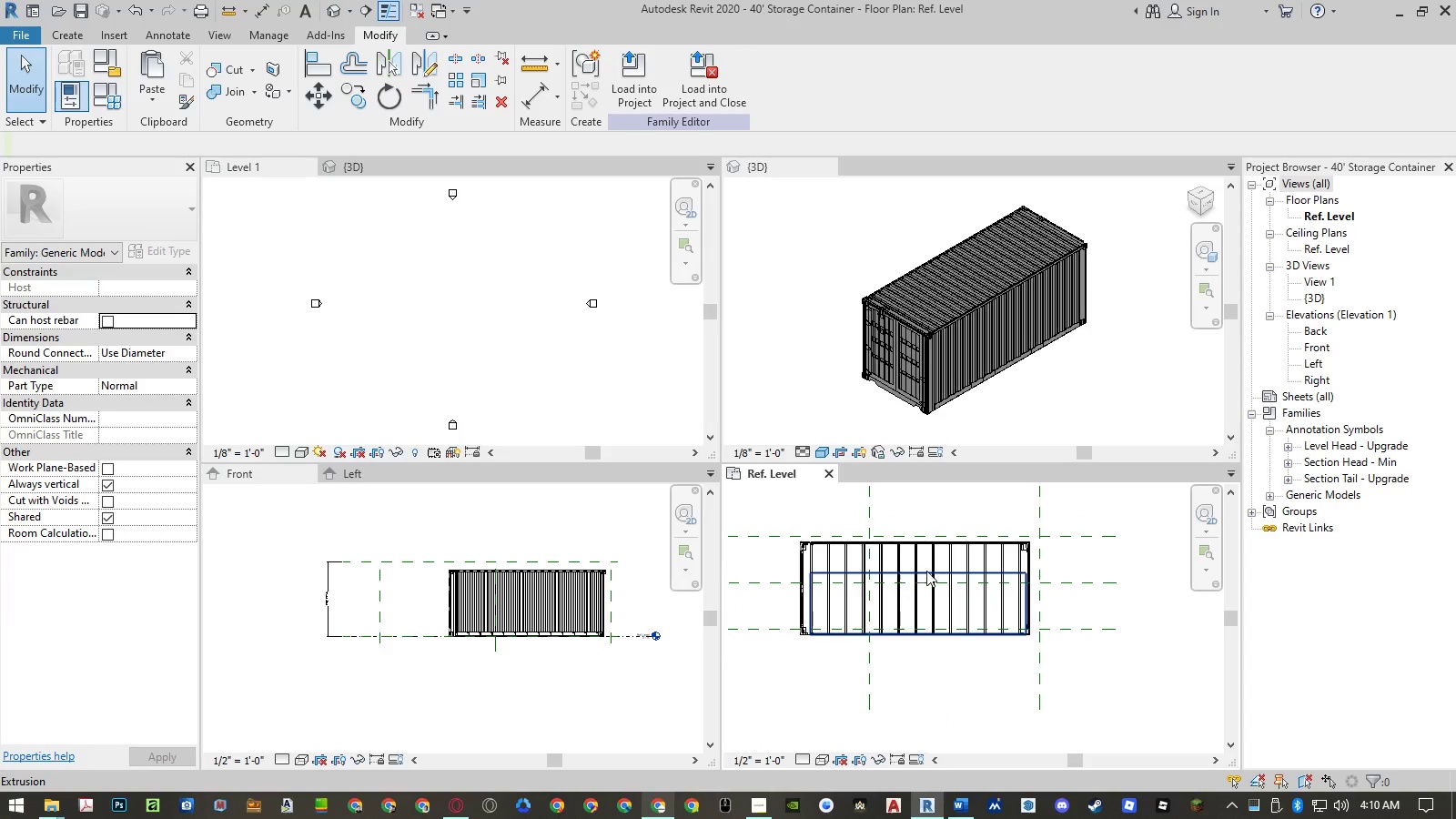 
left_click([929, 570])
 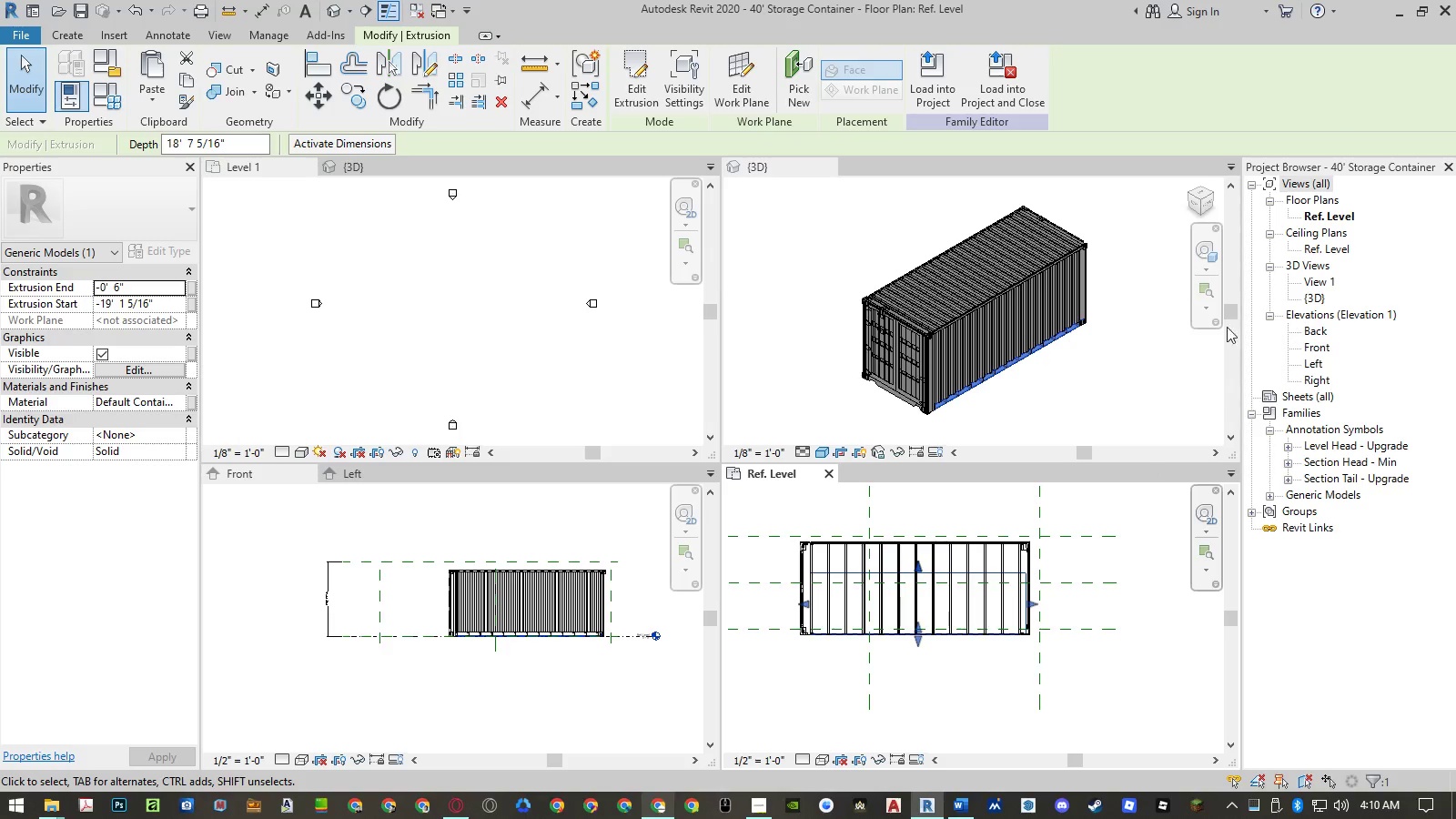 
left_click([1200, 214])
 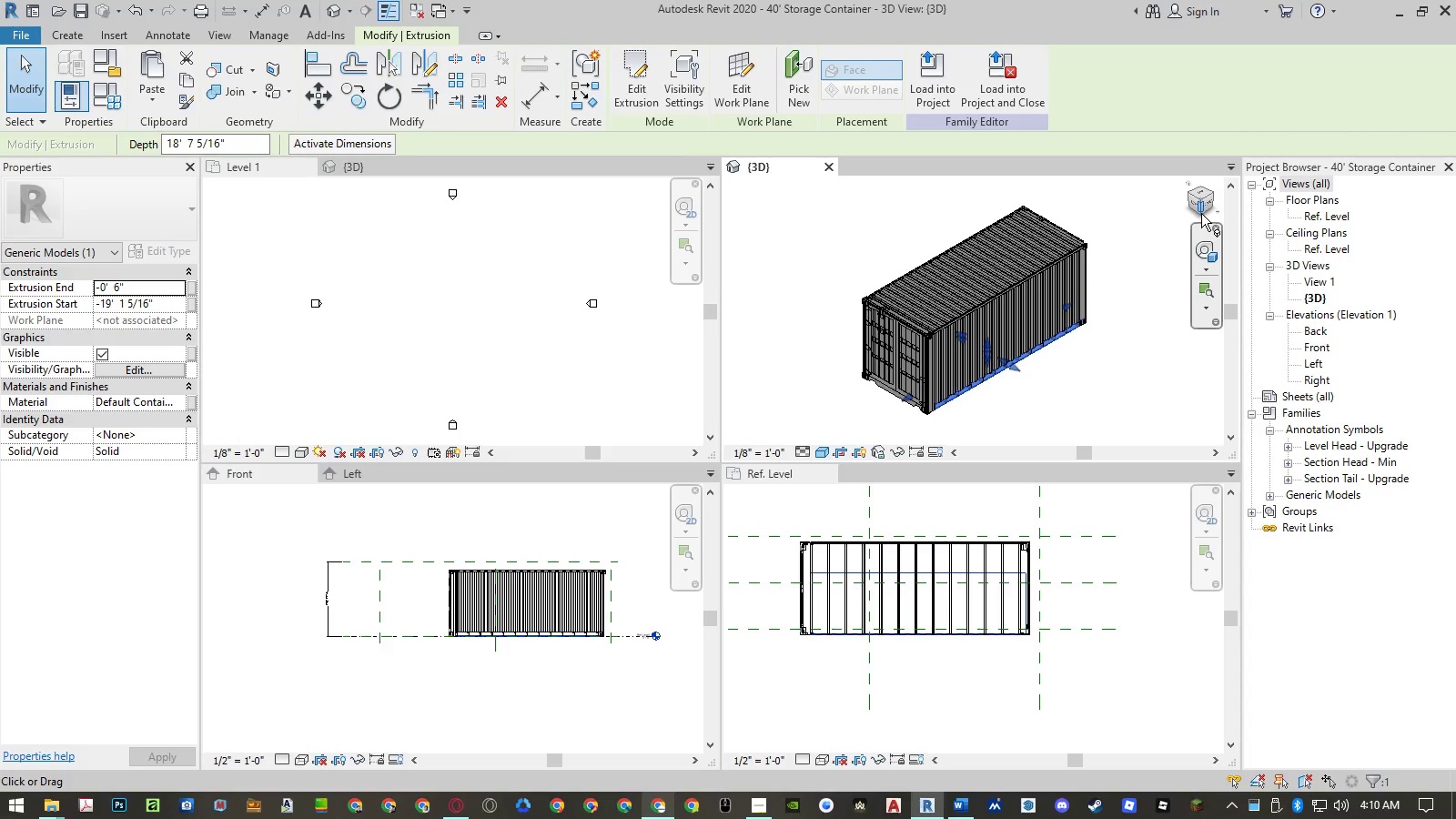 
left_click([1201, 216])
 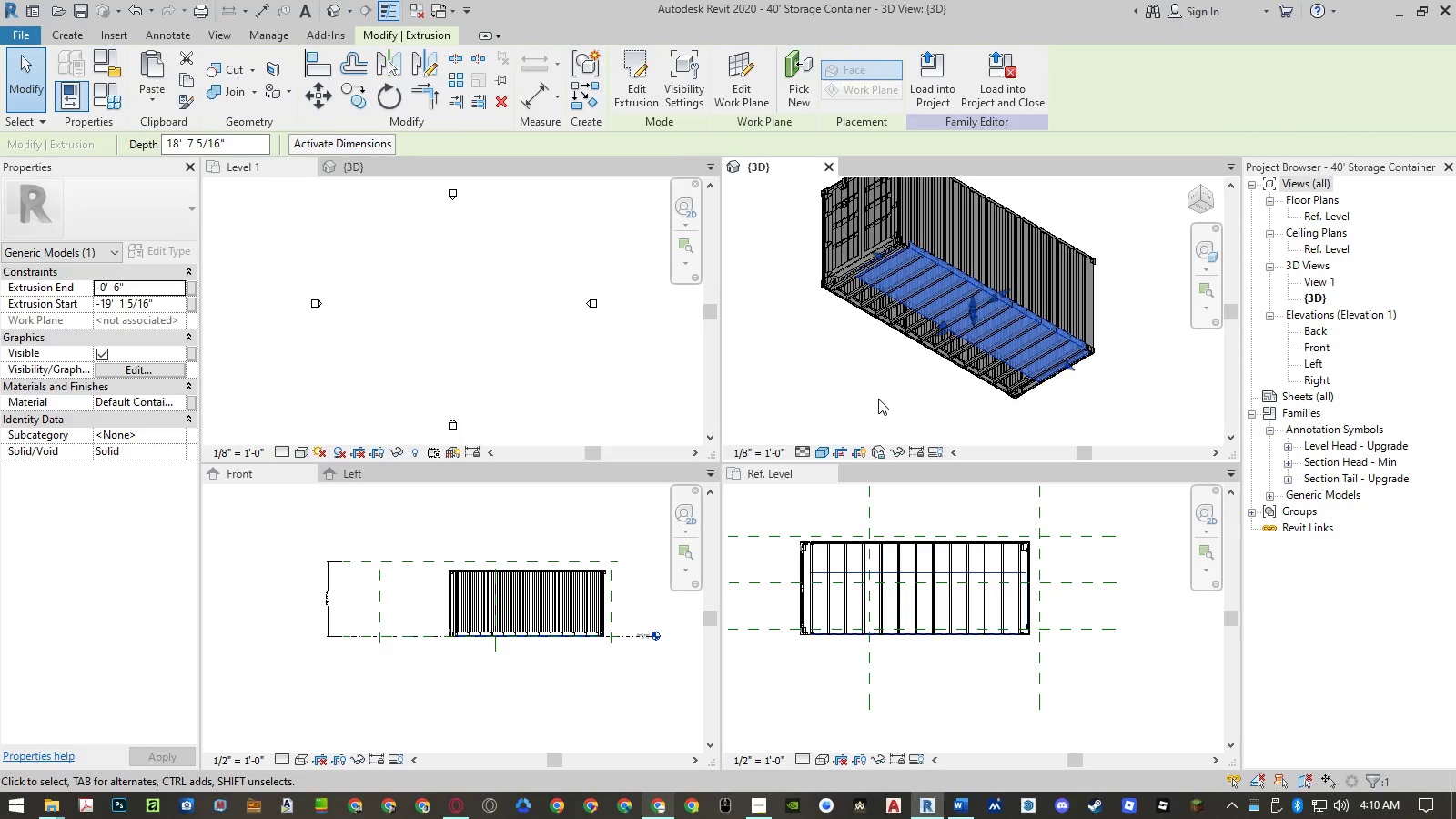 
left_click([839, 389])
 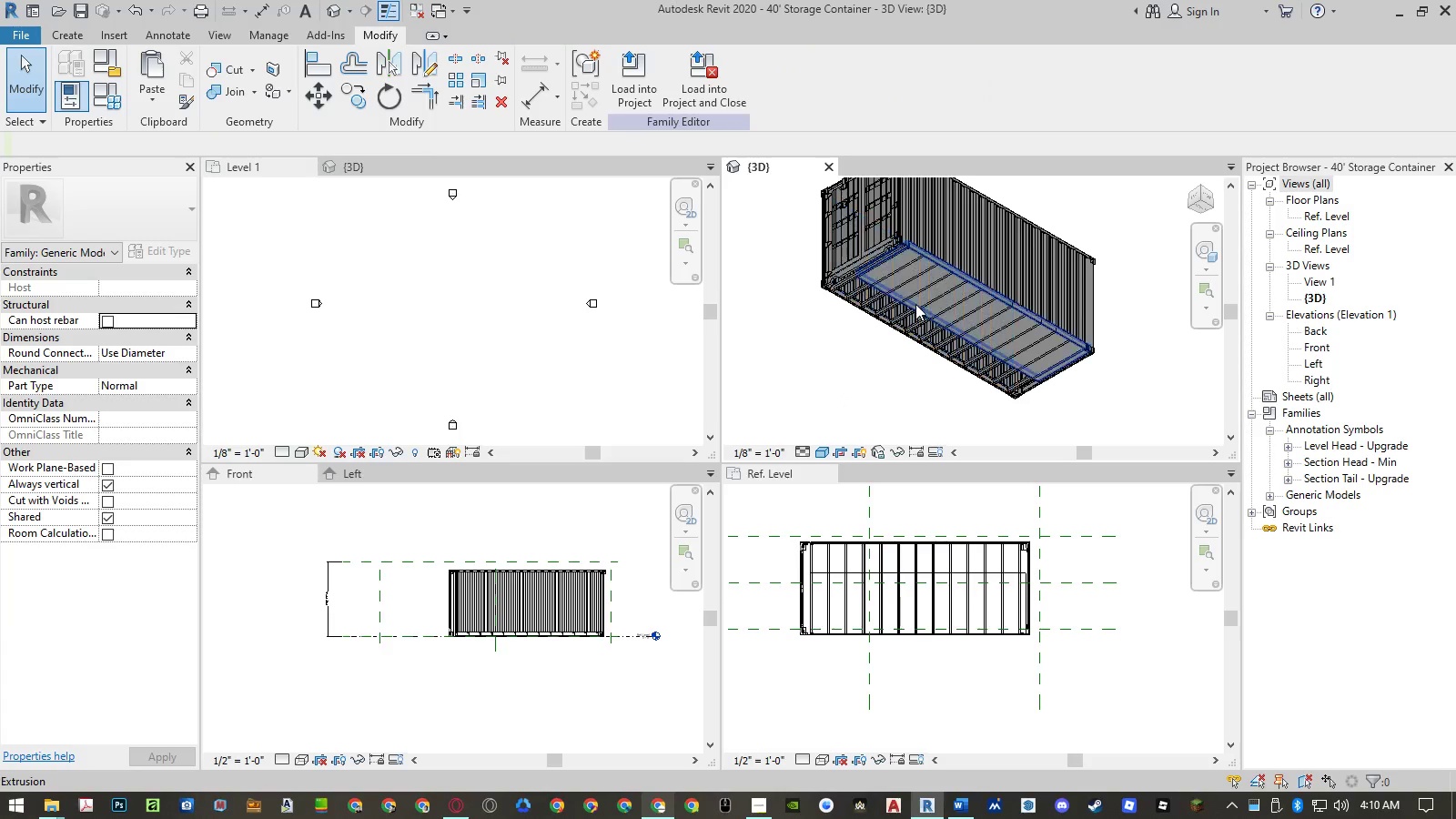 
scroll: coordinate [937, 207], scroll_direction: up, amount: 9.0
 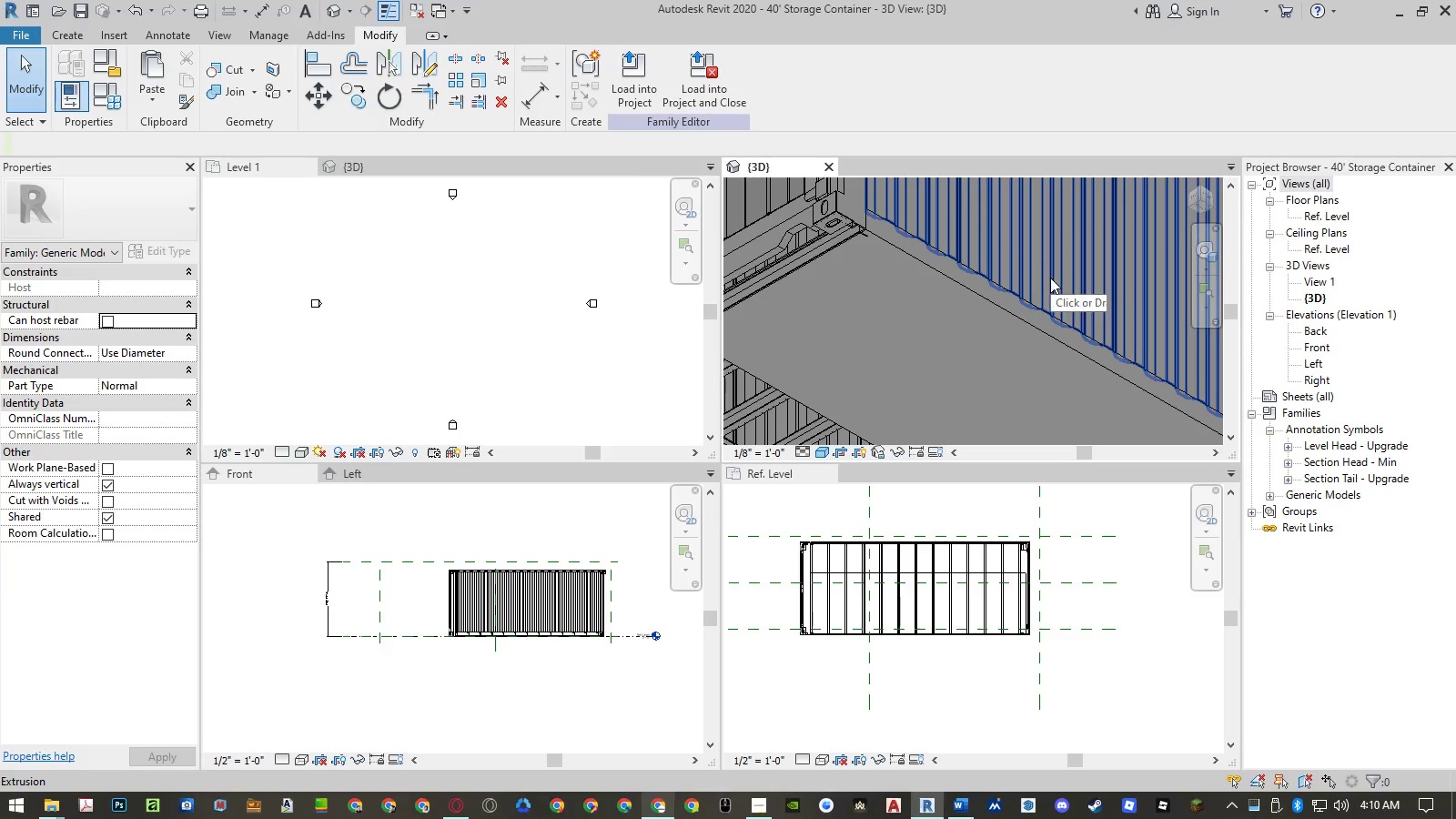 
scroll: coordinate [965, 612], scroll_direction: down, amount: 15.0
 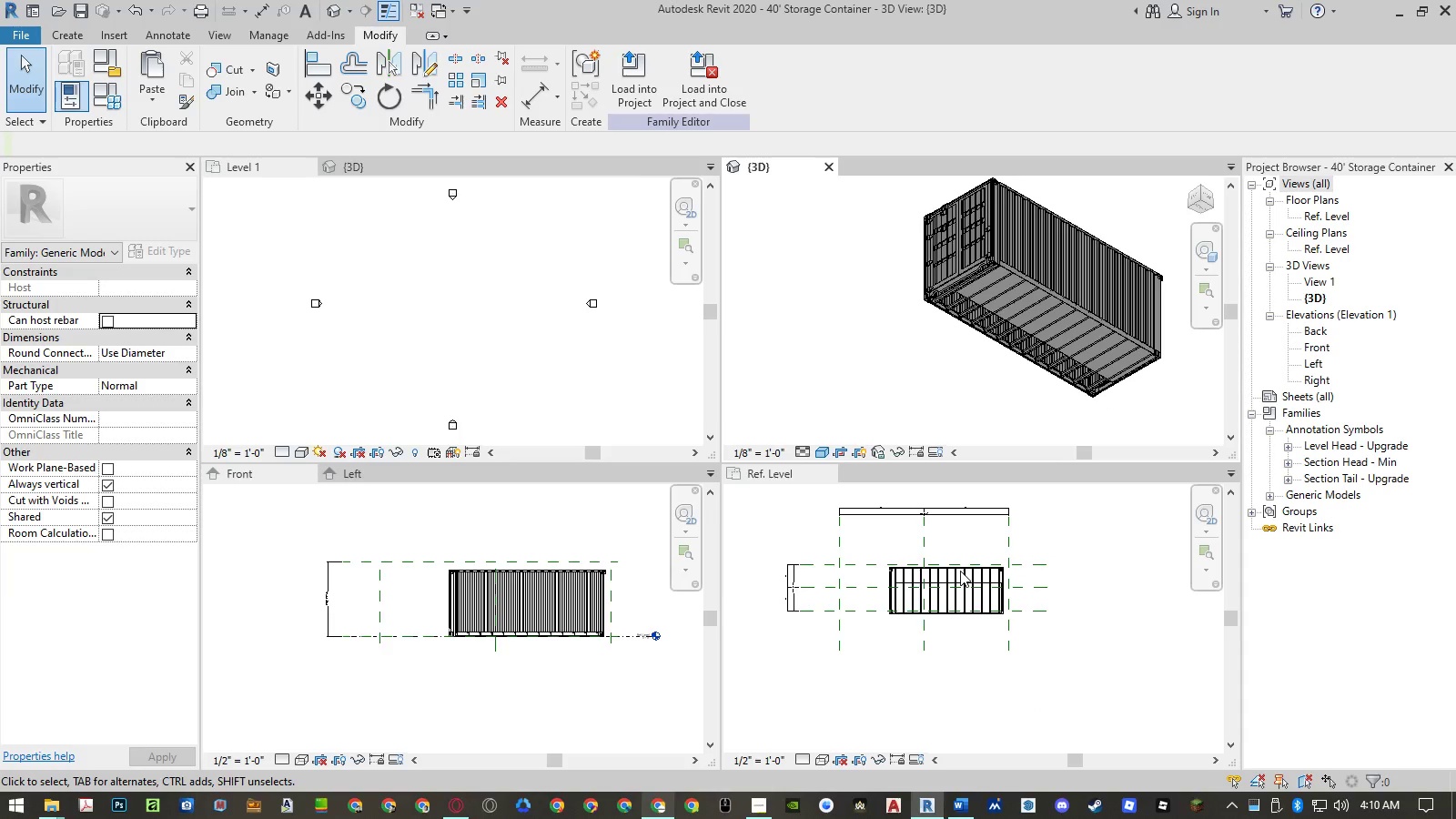 
scroll: coordinate [956, 581], scroll_direction: up, amount: 7.0
 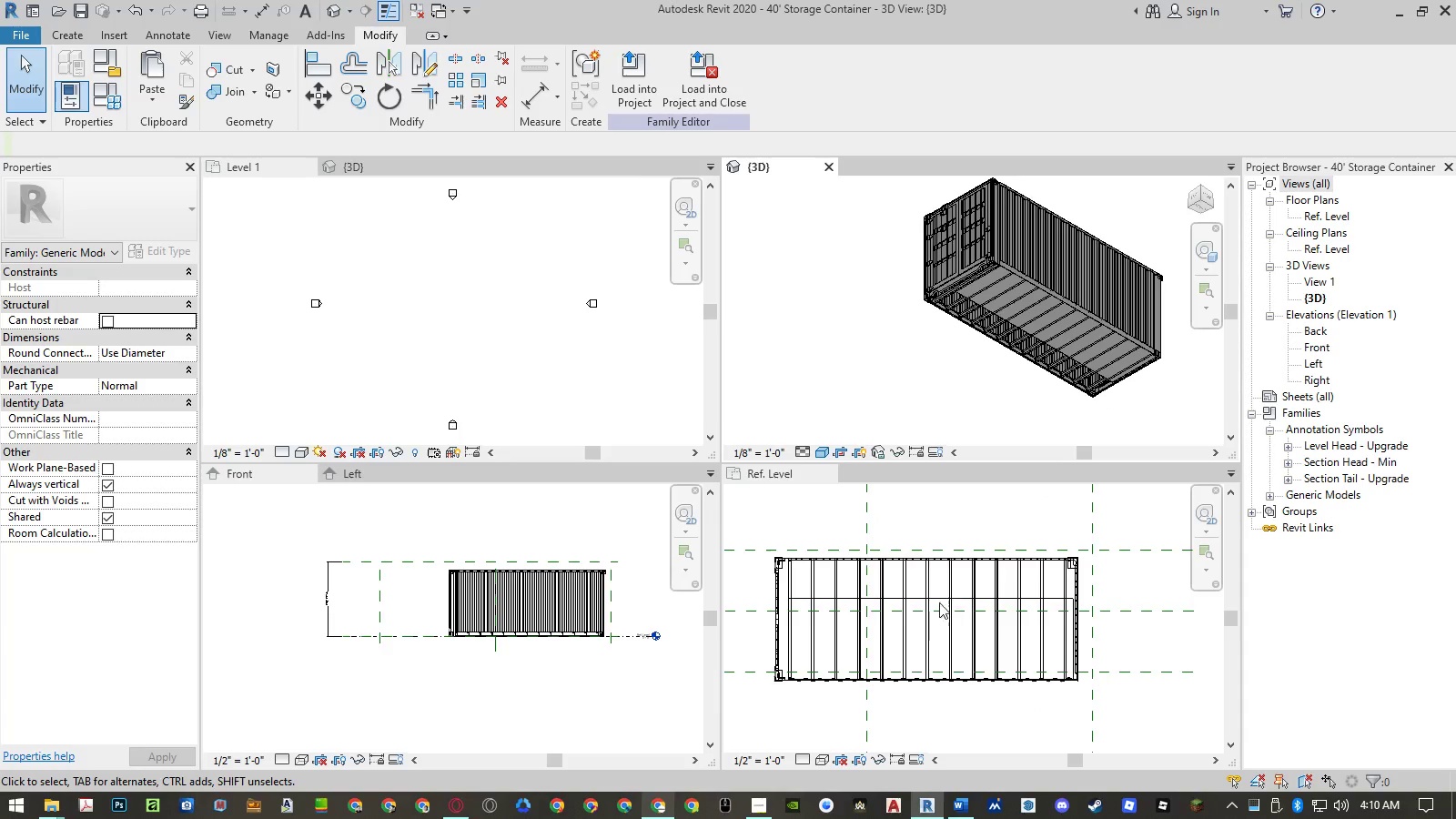 
left_click([930, 603])
 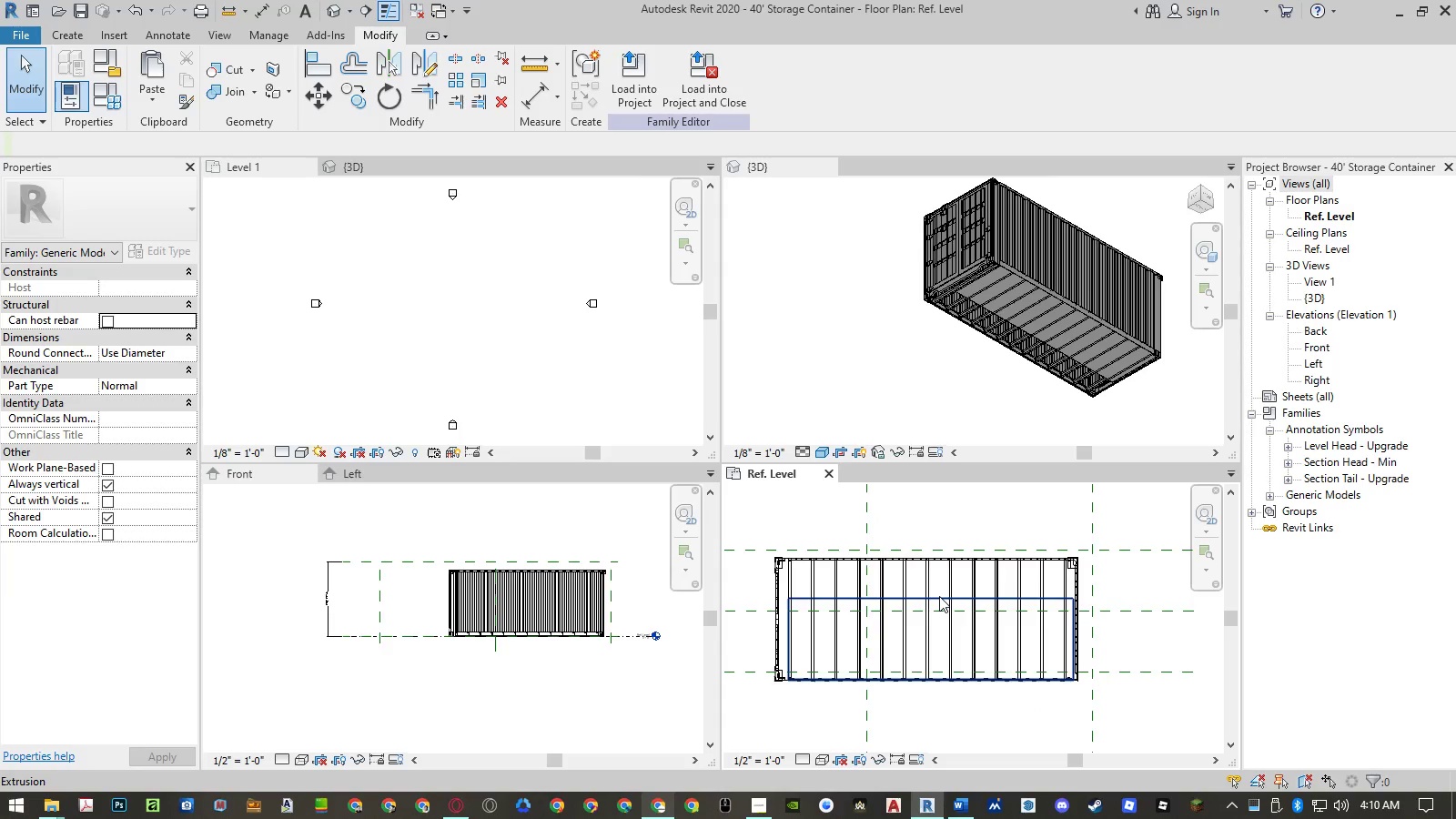 
left_click([939, 596])
 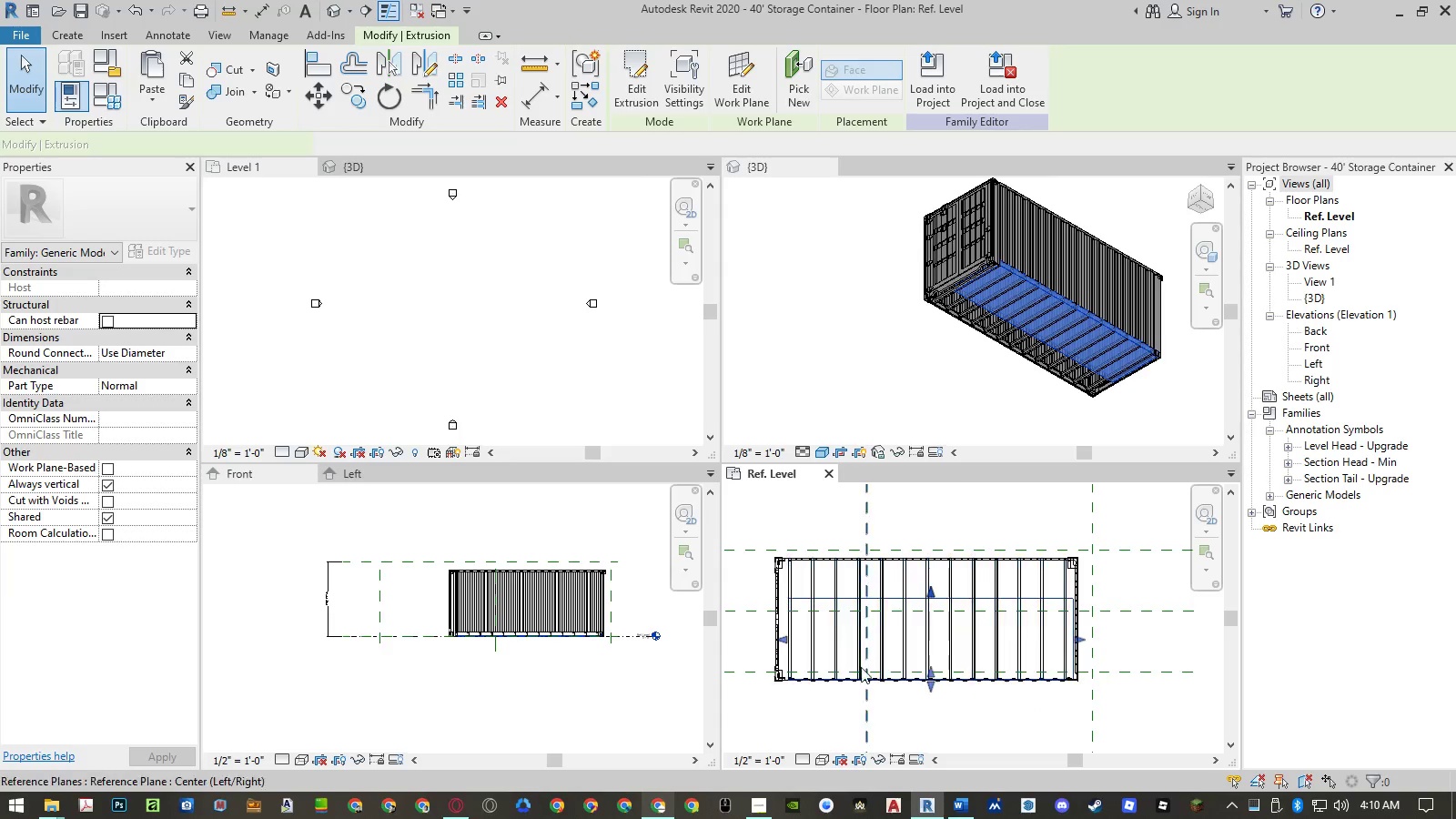 
scroll: coordinate [811, 669], scroll_direction: up, amount: 16.0
 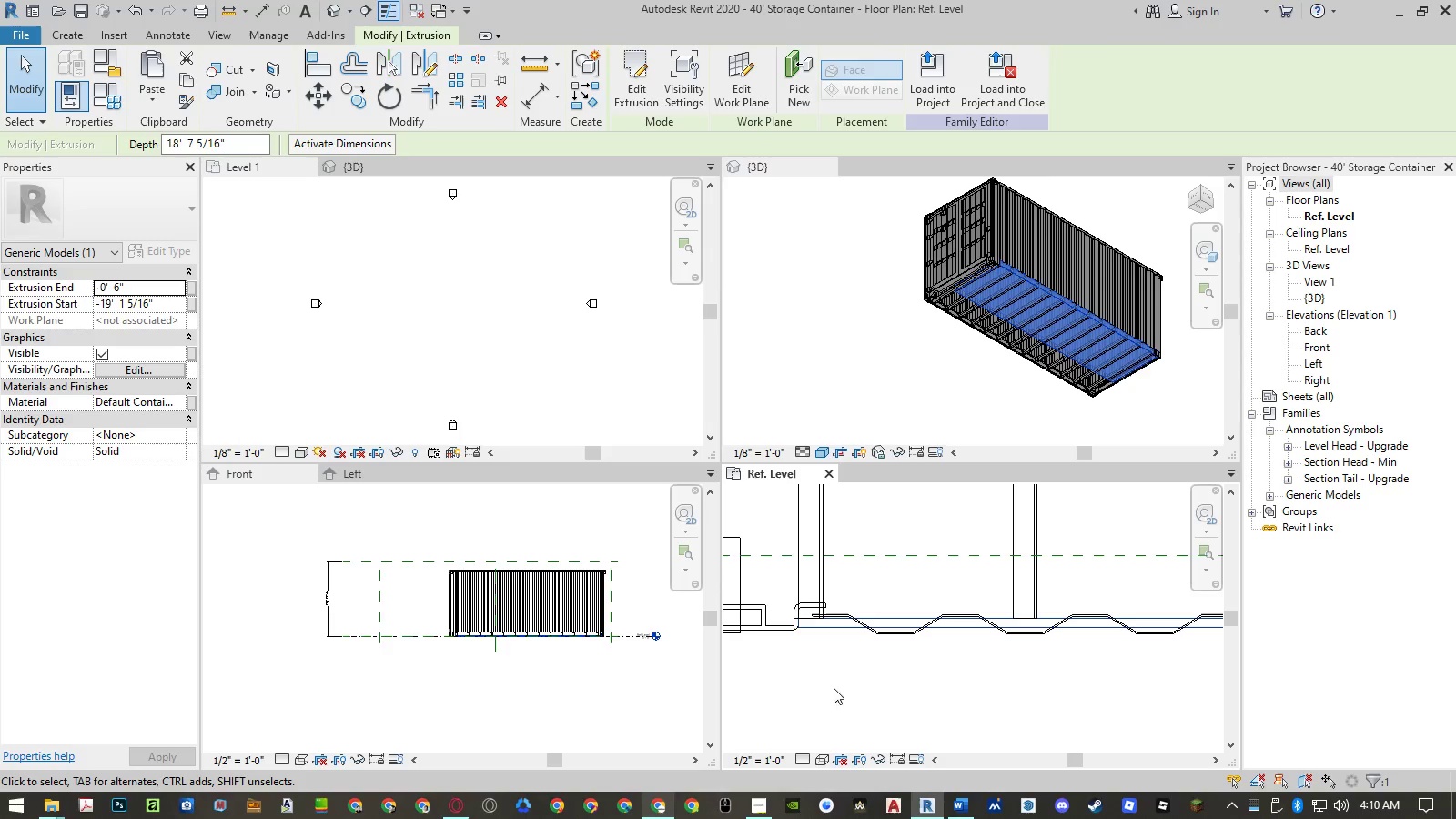 
scroll: coordinate [927, 681], scroll_direction: down, amount: 2.0
 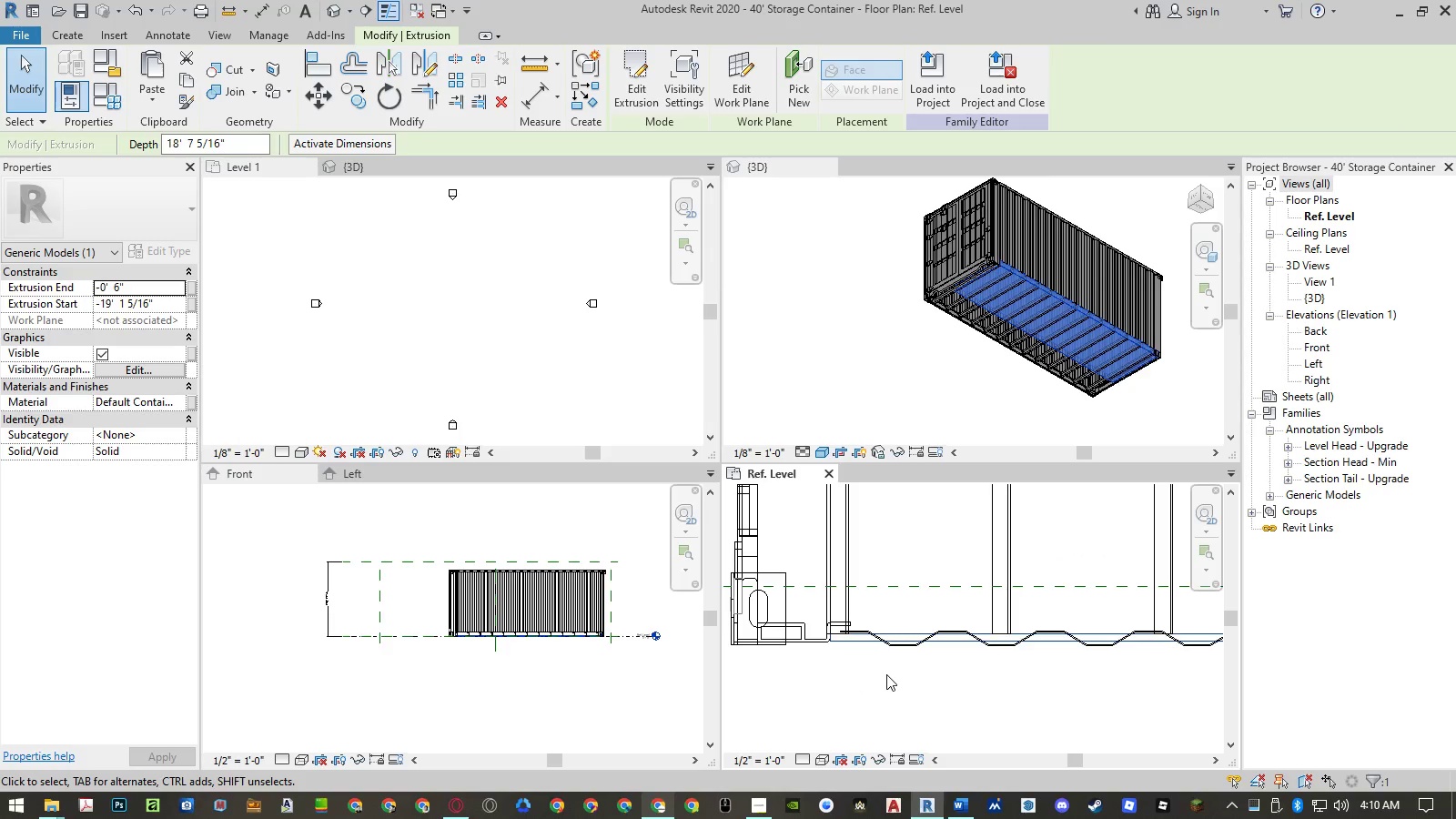 
type(cs)
 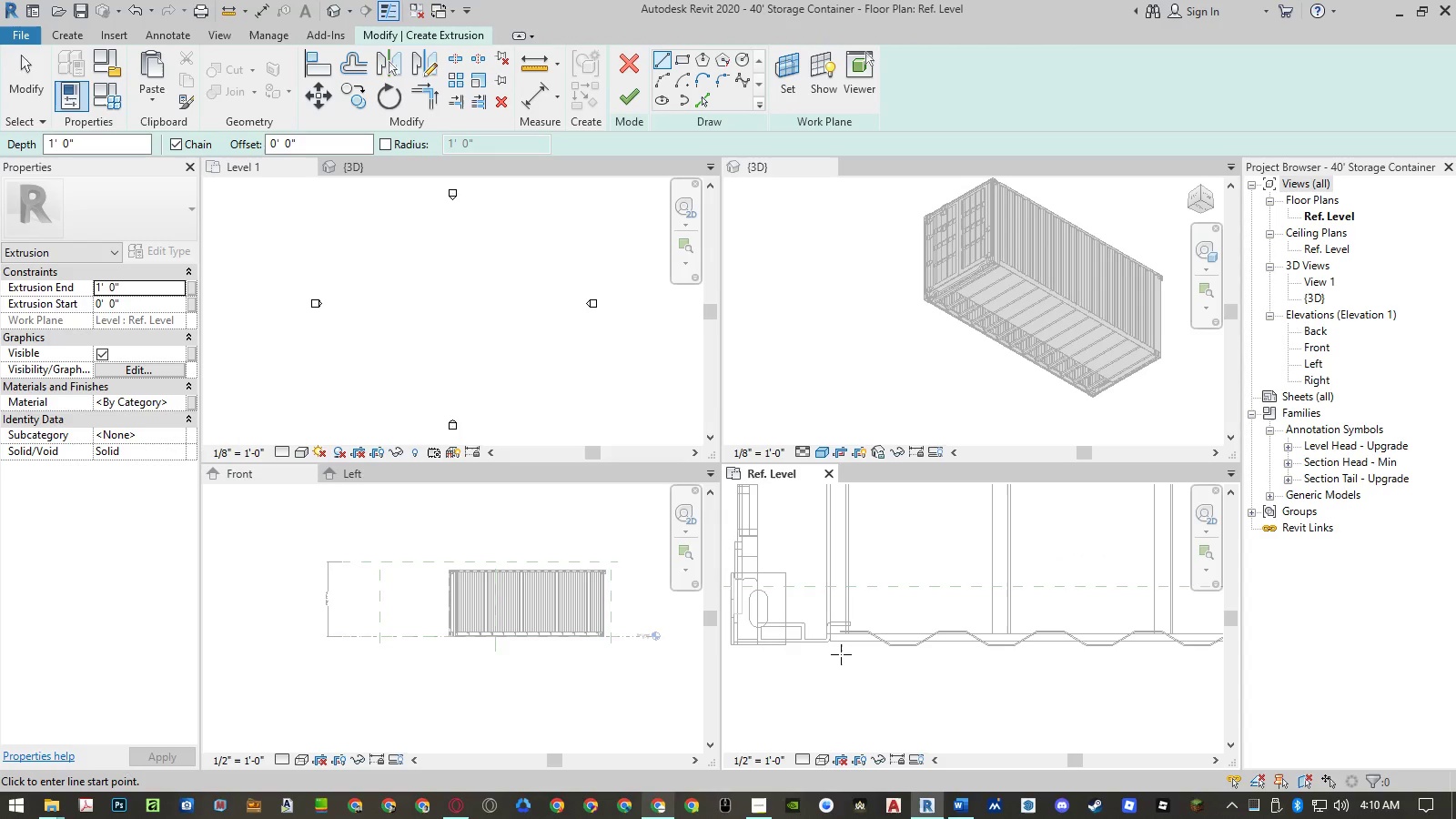 
key(Escape)
 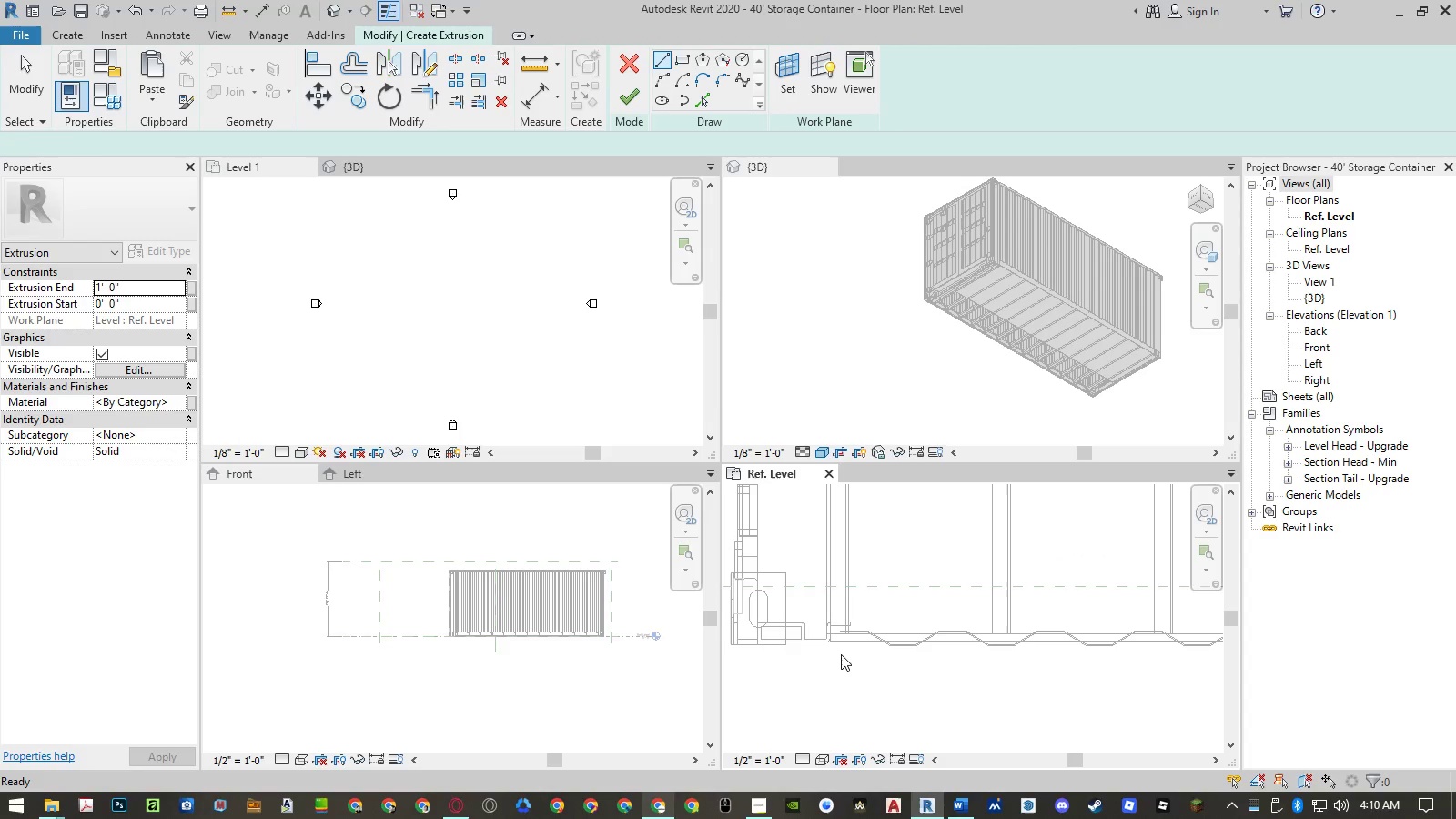 
key(Escape)
 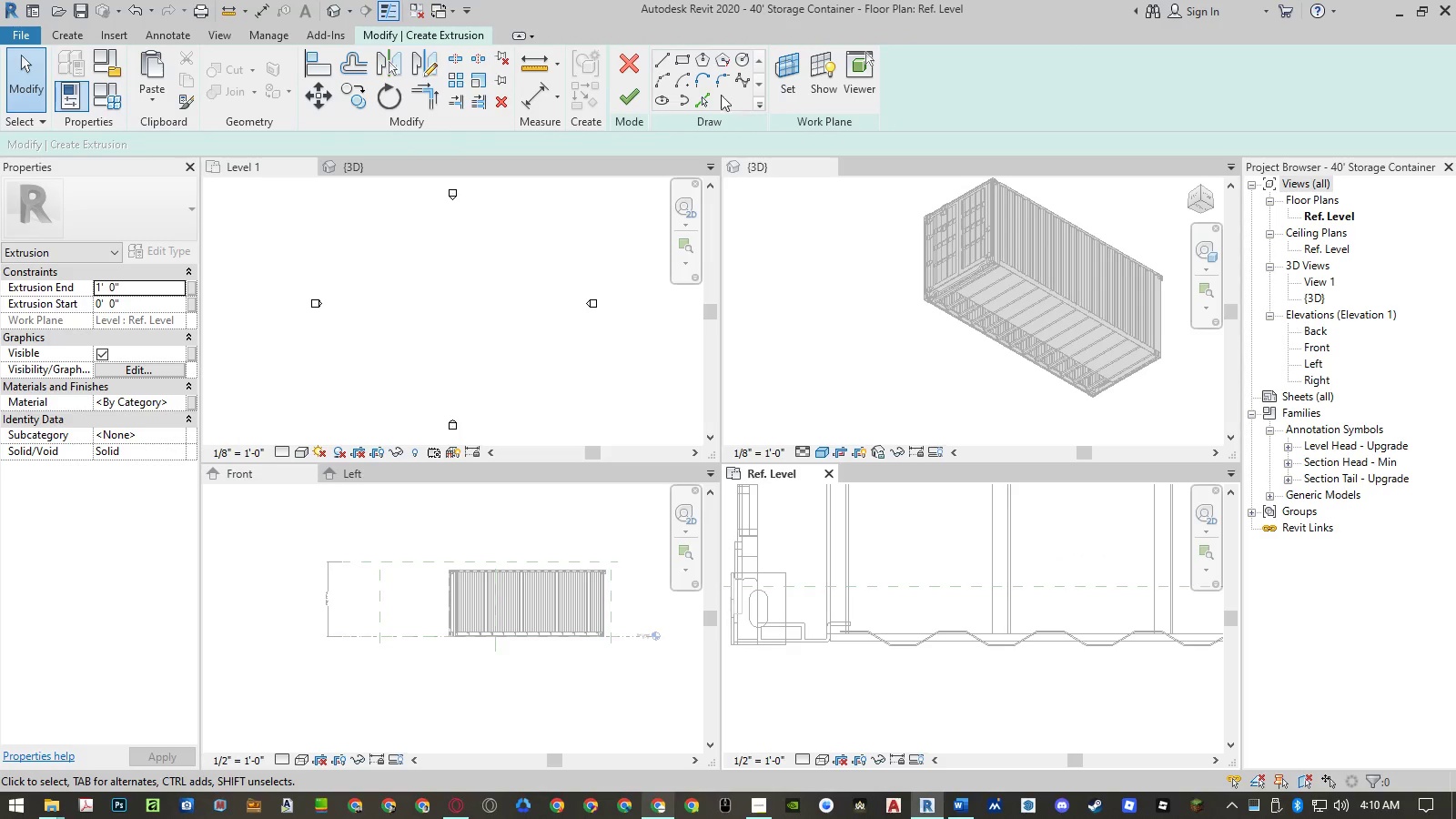 
left_click([625, 65])
 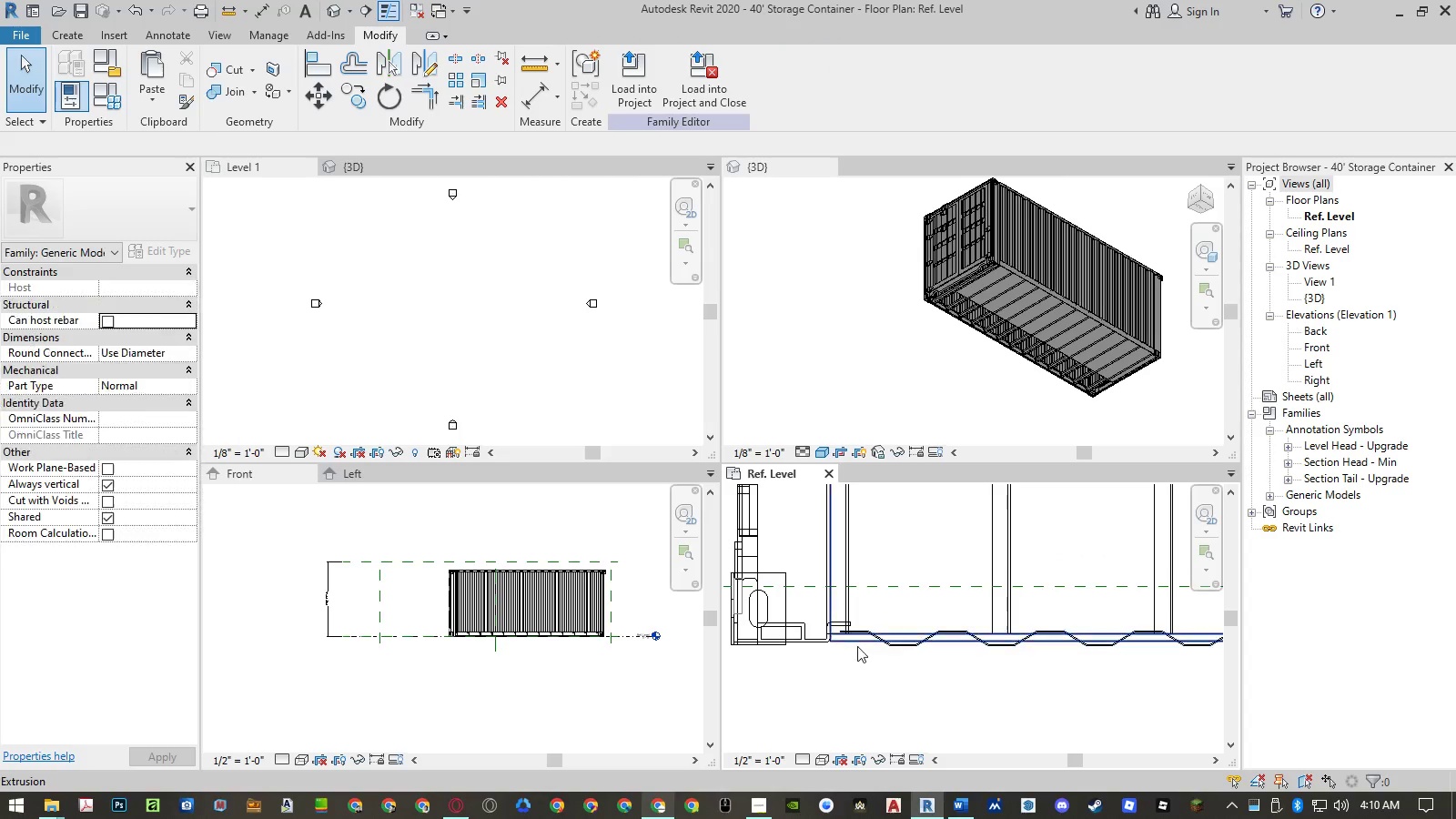 
left_click([853, 672])
 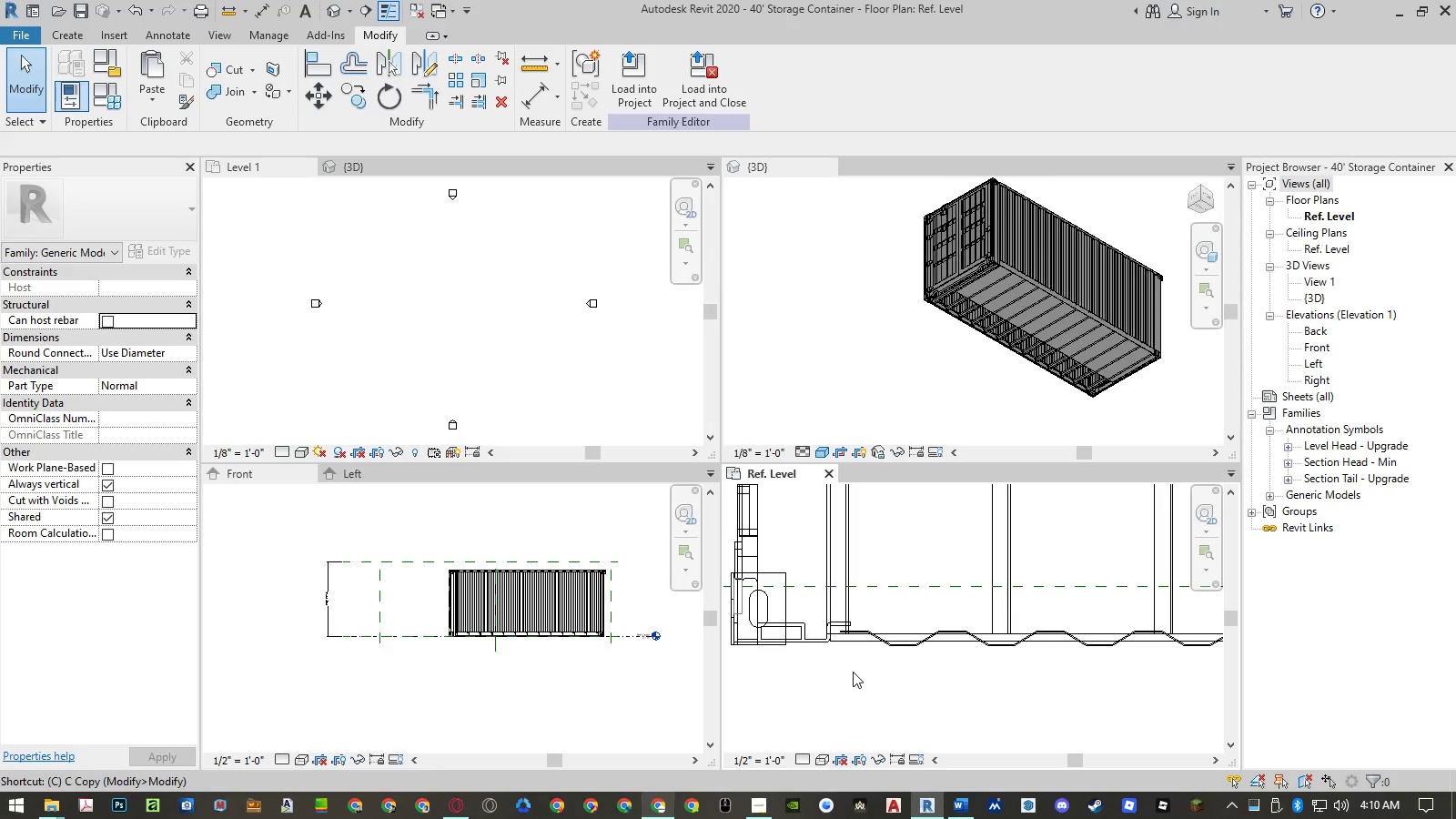 
type(cs)
 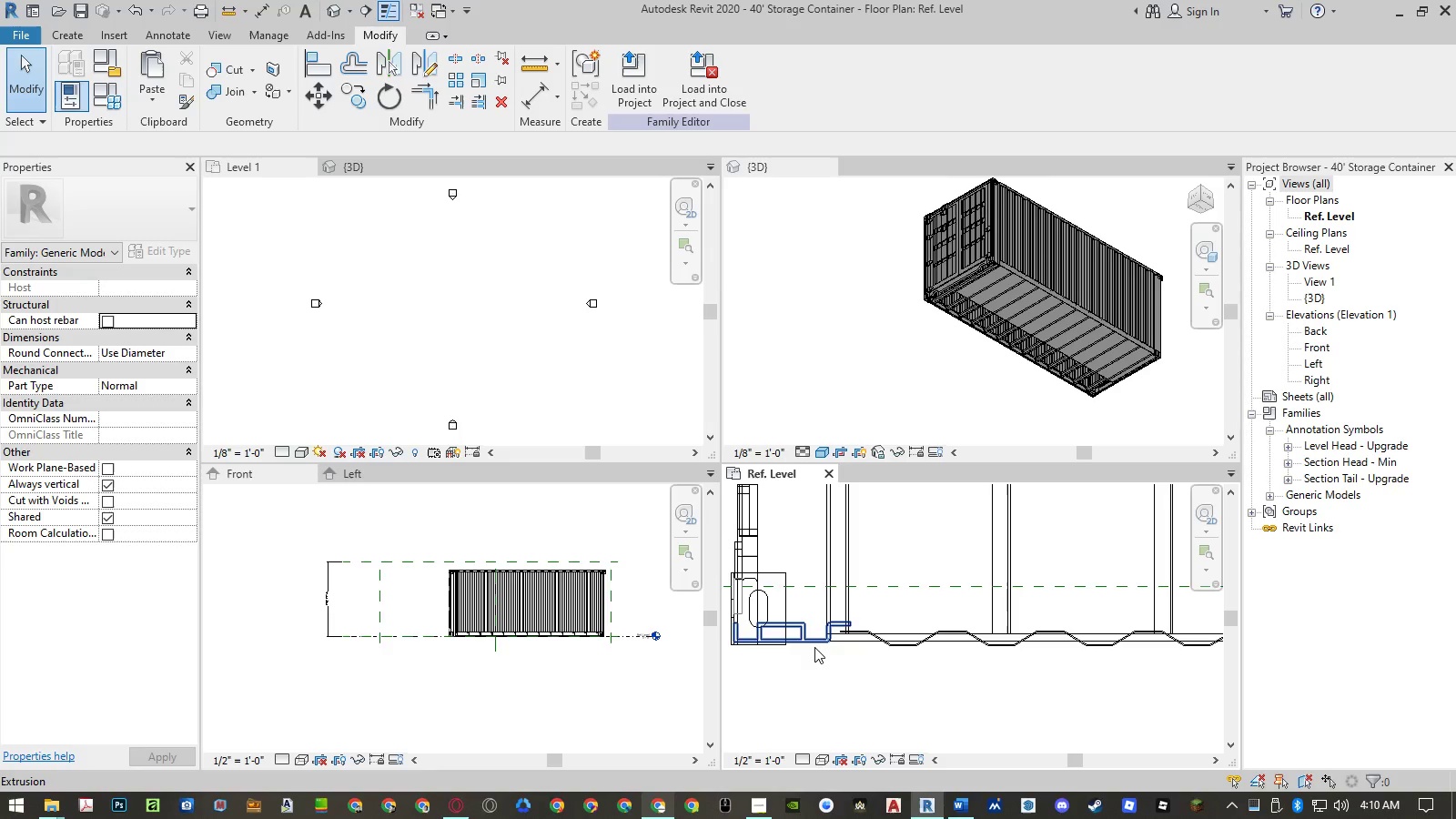 
scroll: coordinate [814, 647], scroll_direction: up, amount: 3.0
 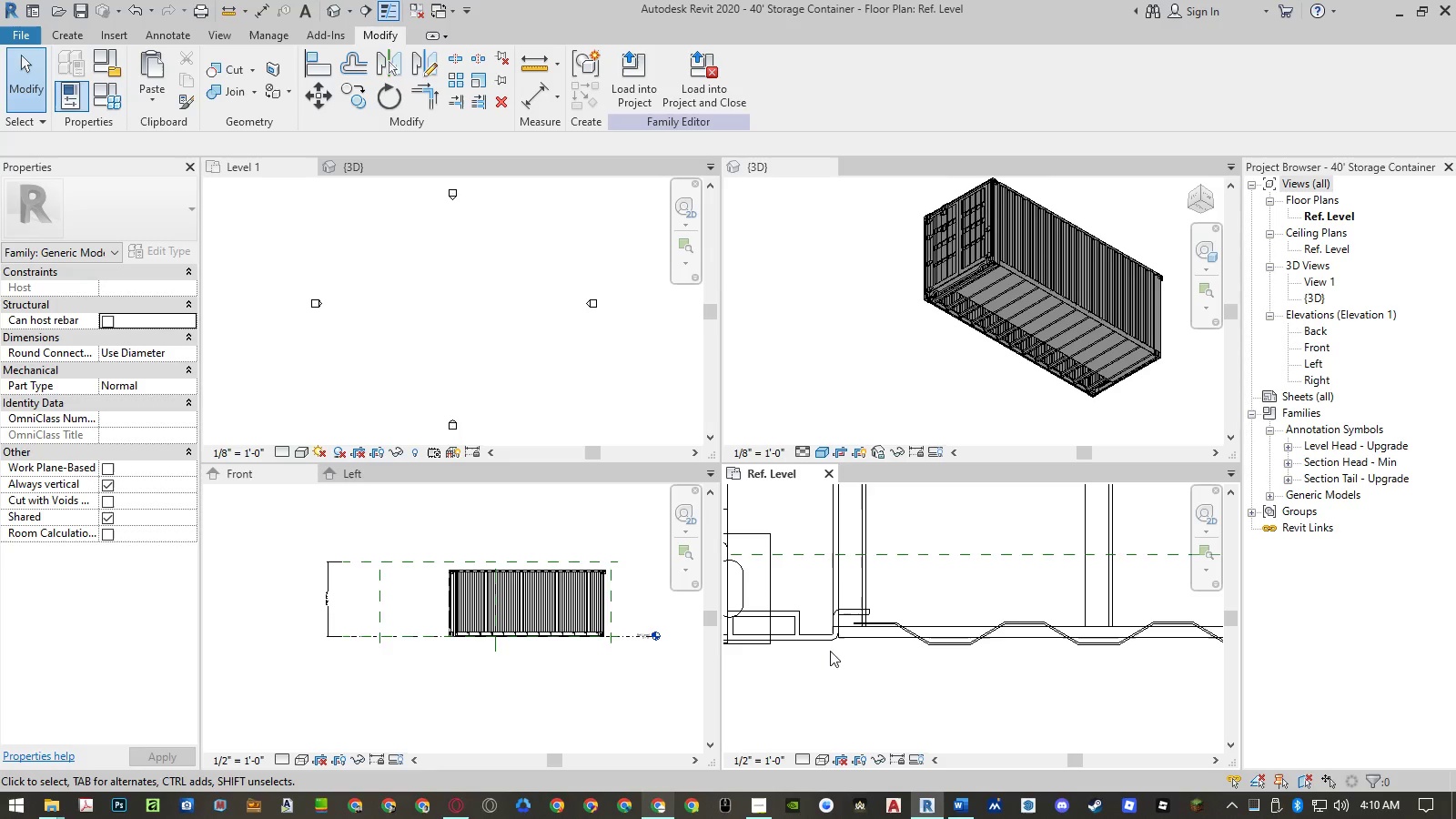 
key(Escape)
 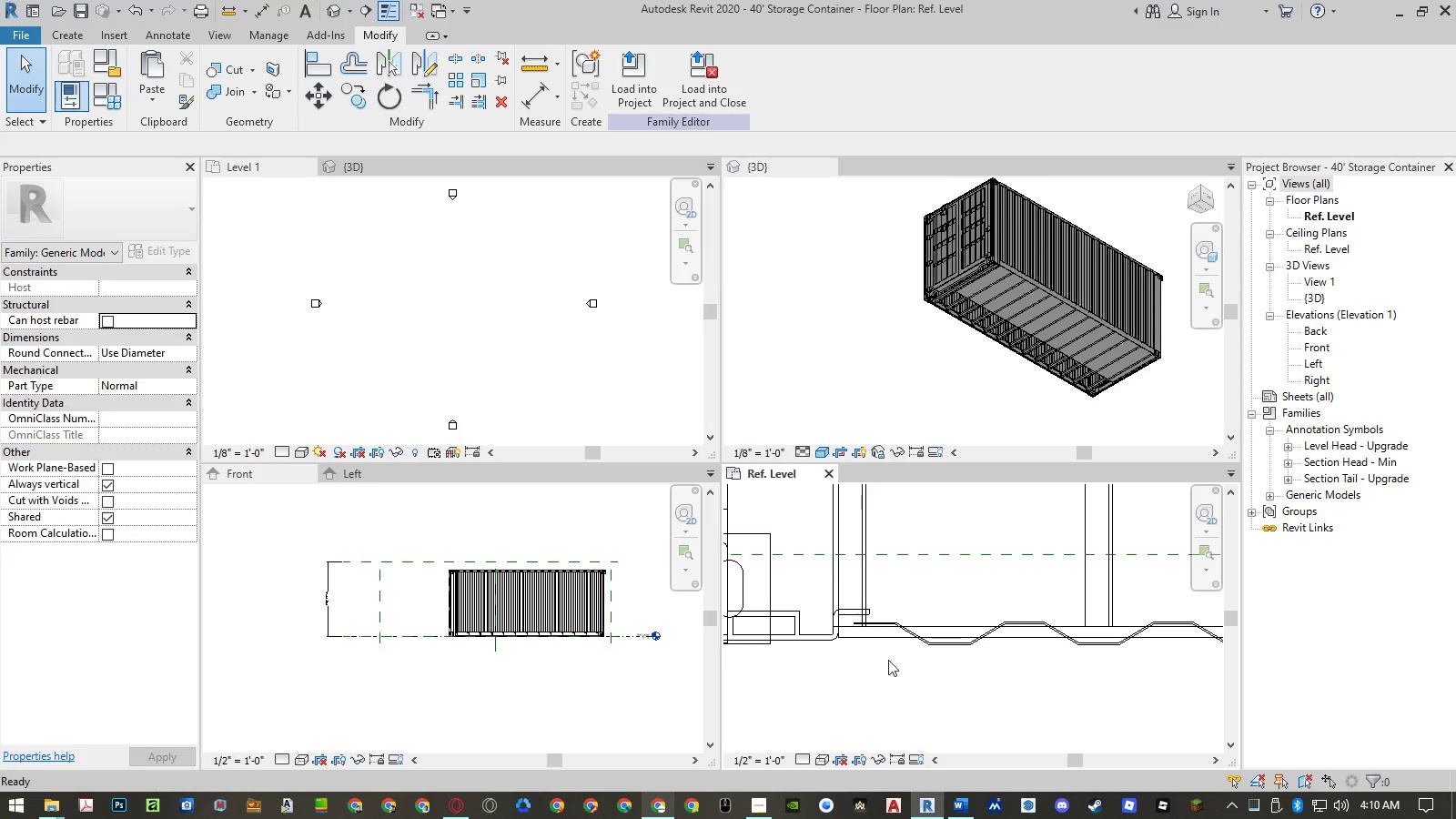 
key(Escape)
 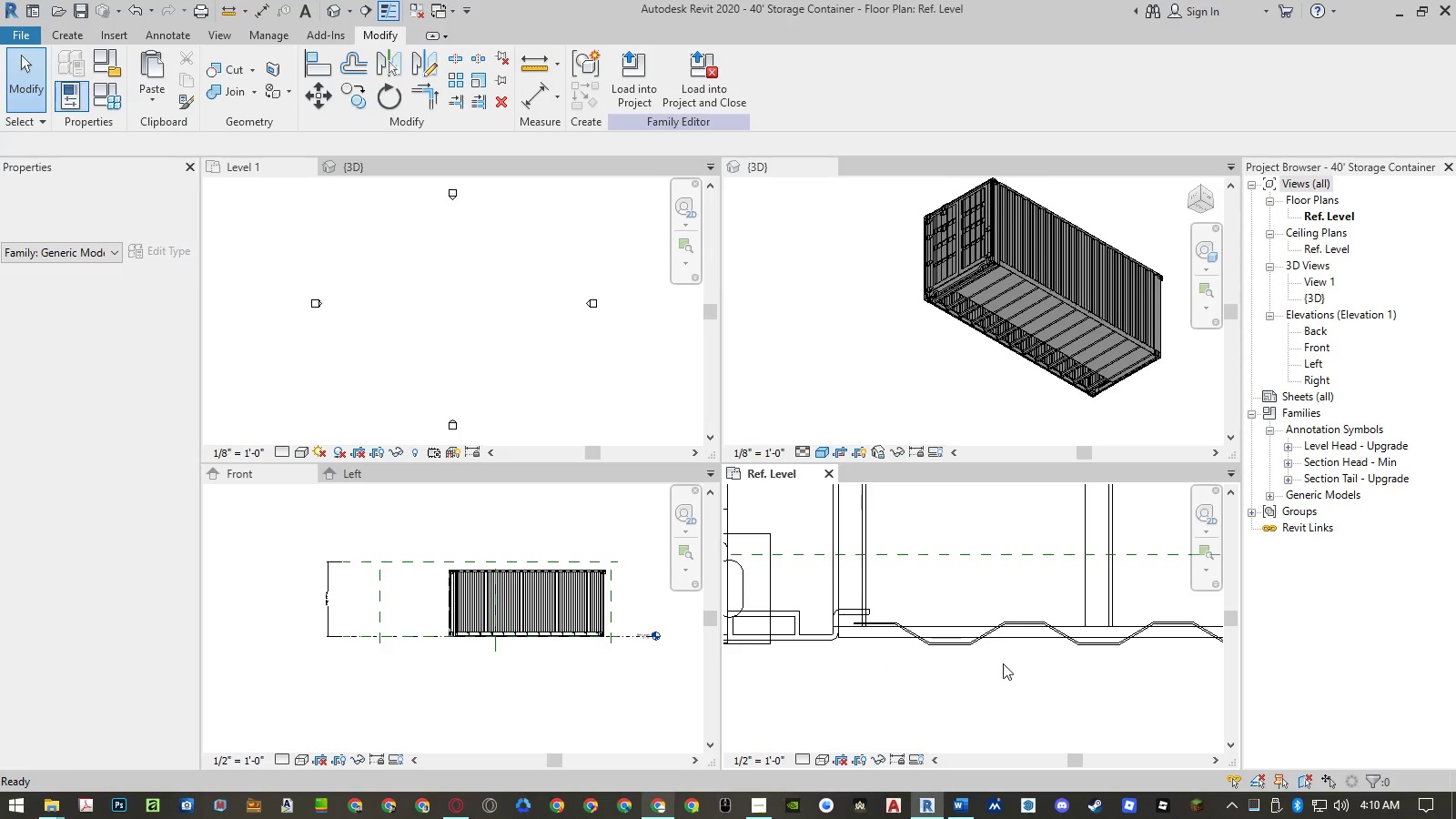 
scroll: coordinate [1006, 663], scroll_direction: down, amount: 3.0
 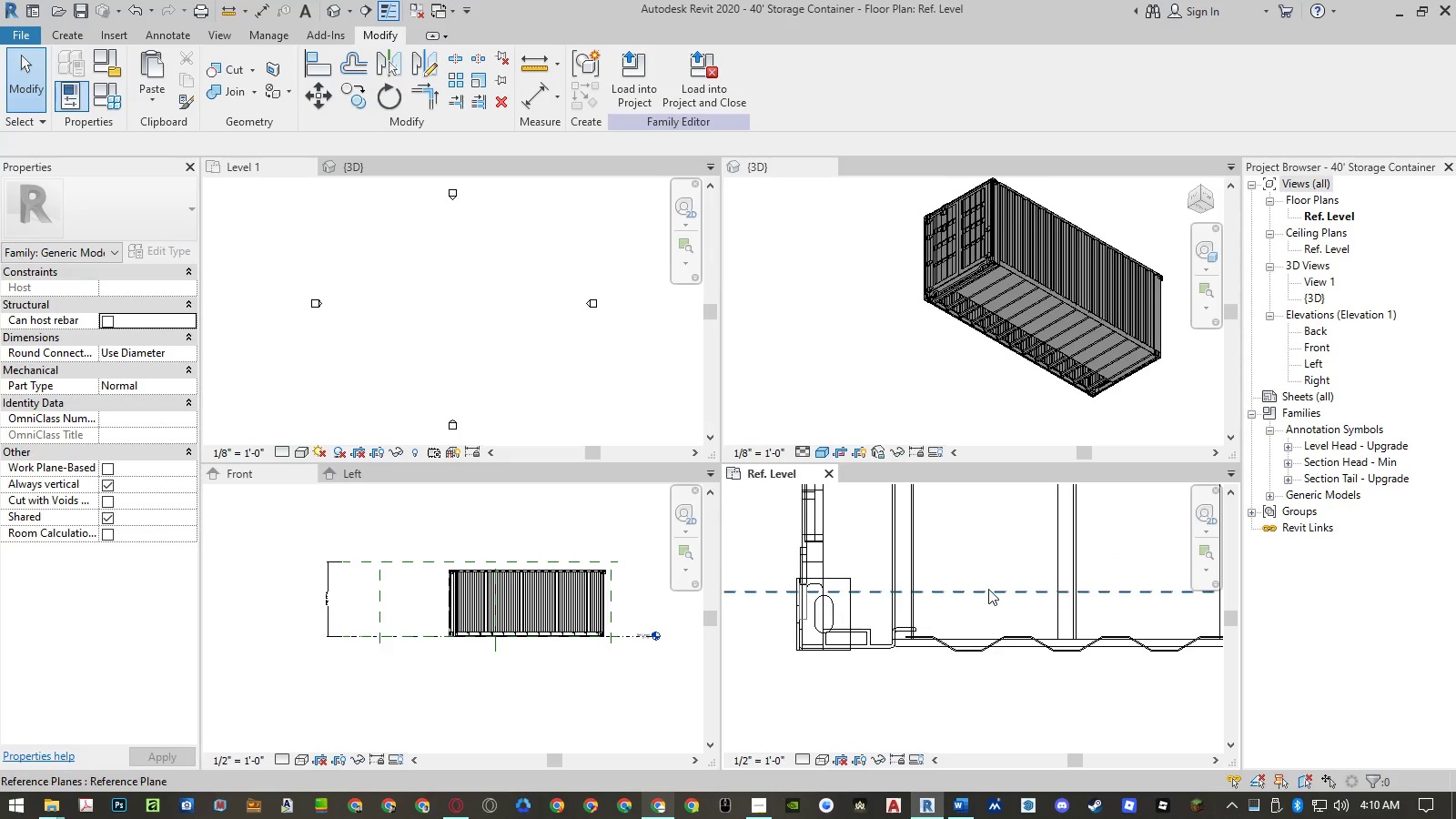 
left_click([988, 589])
 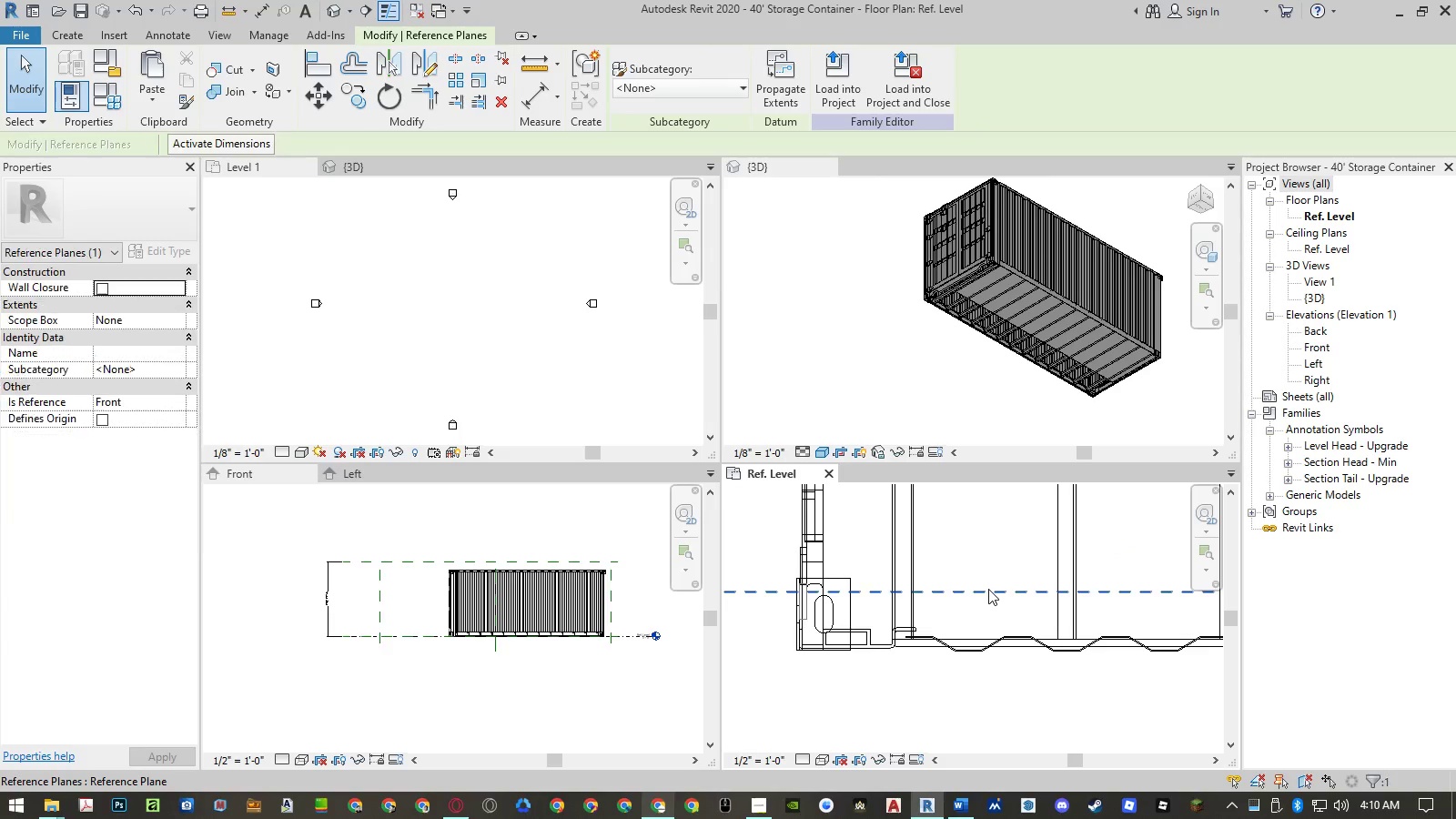 
type(cs)
 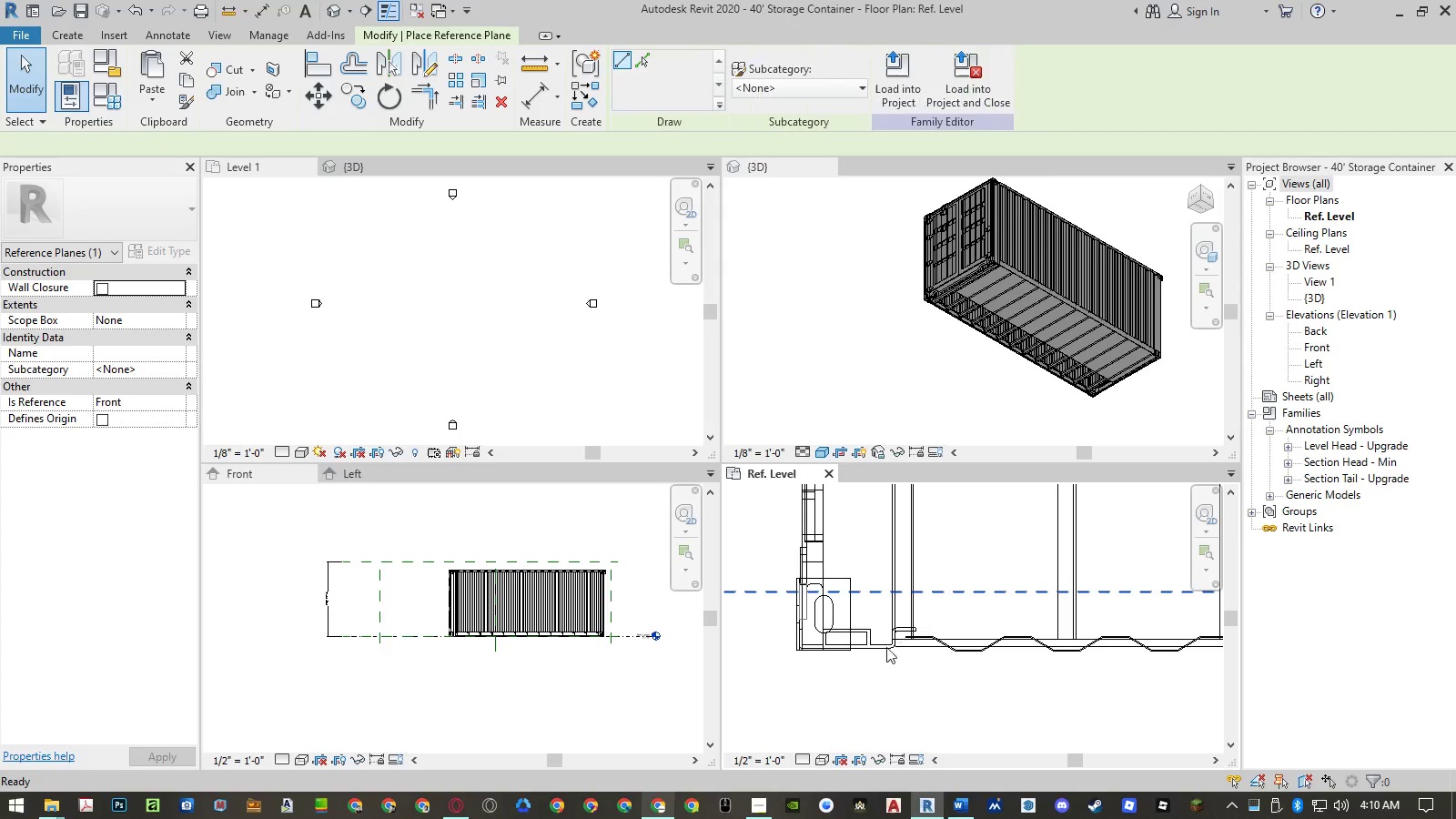 
scroll: coordinate [1100, 661], scroll_direction: up, amount: 4.0
 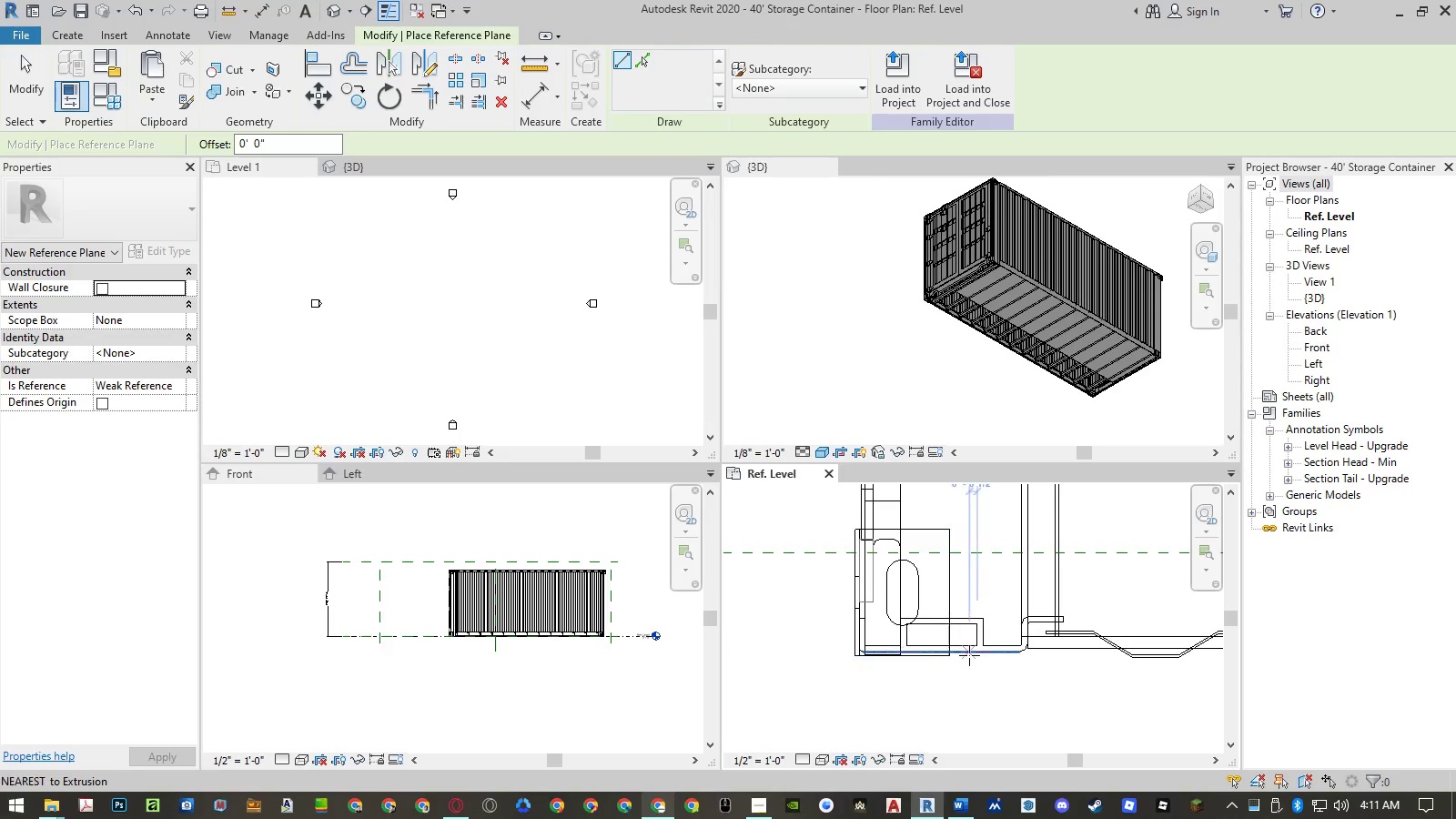 
left_click([969, 655])
 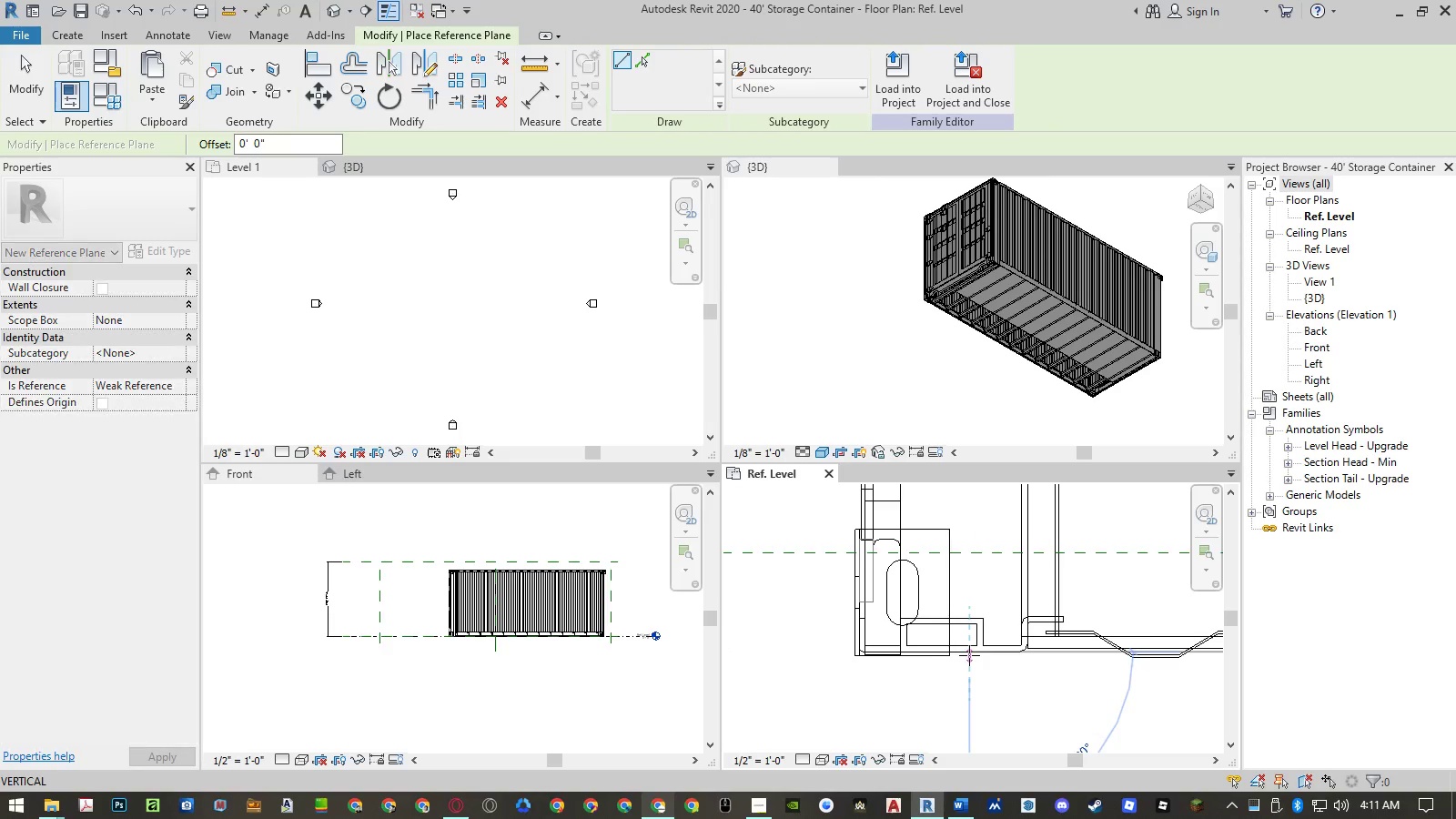 
scroll: coordinate [970, 655], scroll_direction: down, amount: 5.0
 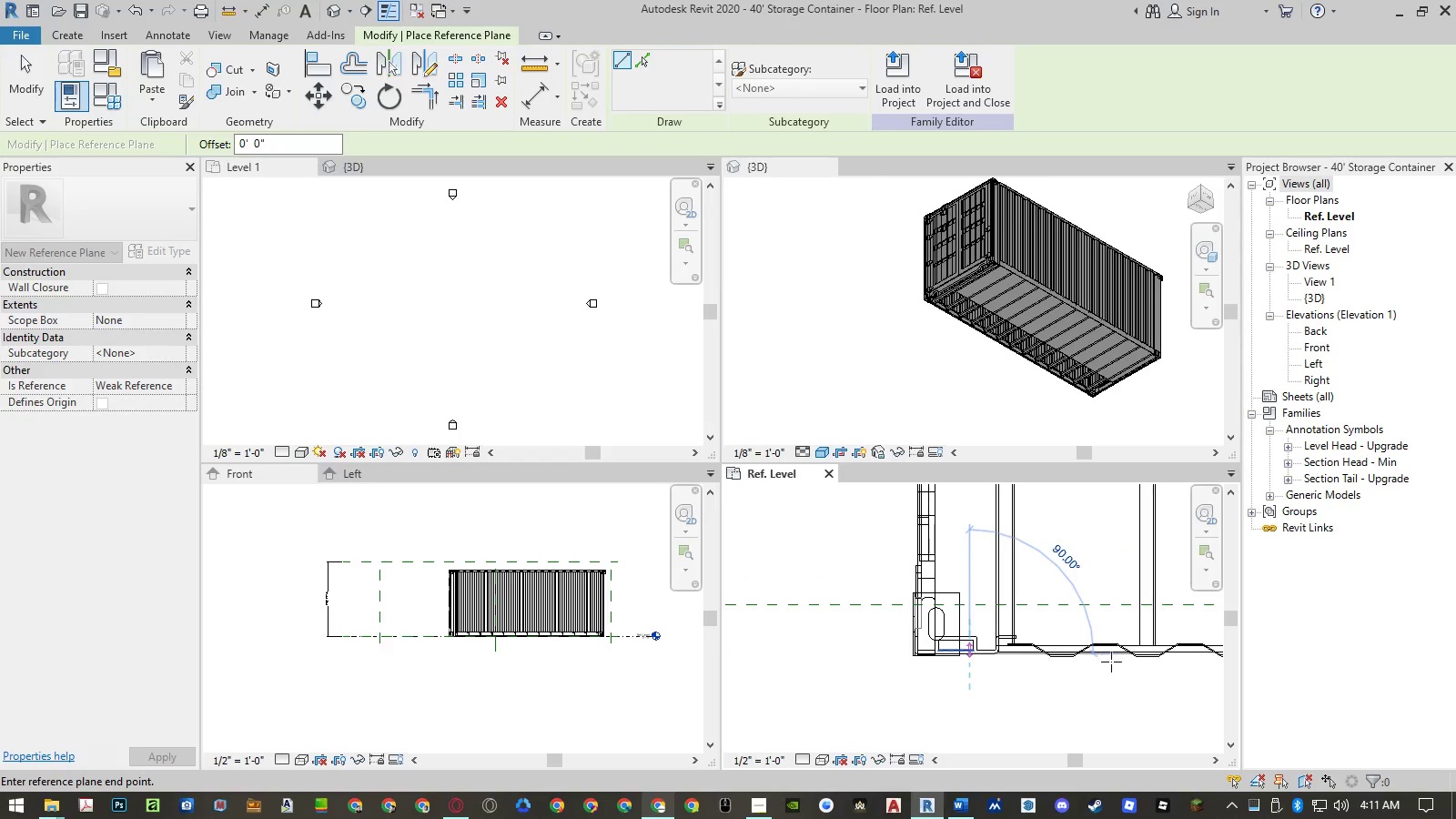 
scroll: coordinate [1107, 652], scroll_direction: up, amount: 8.0
 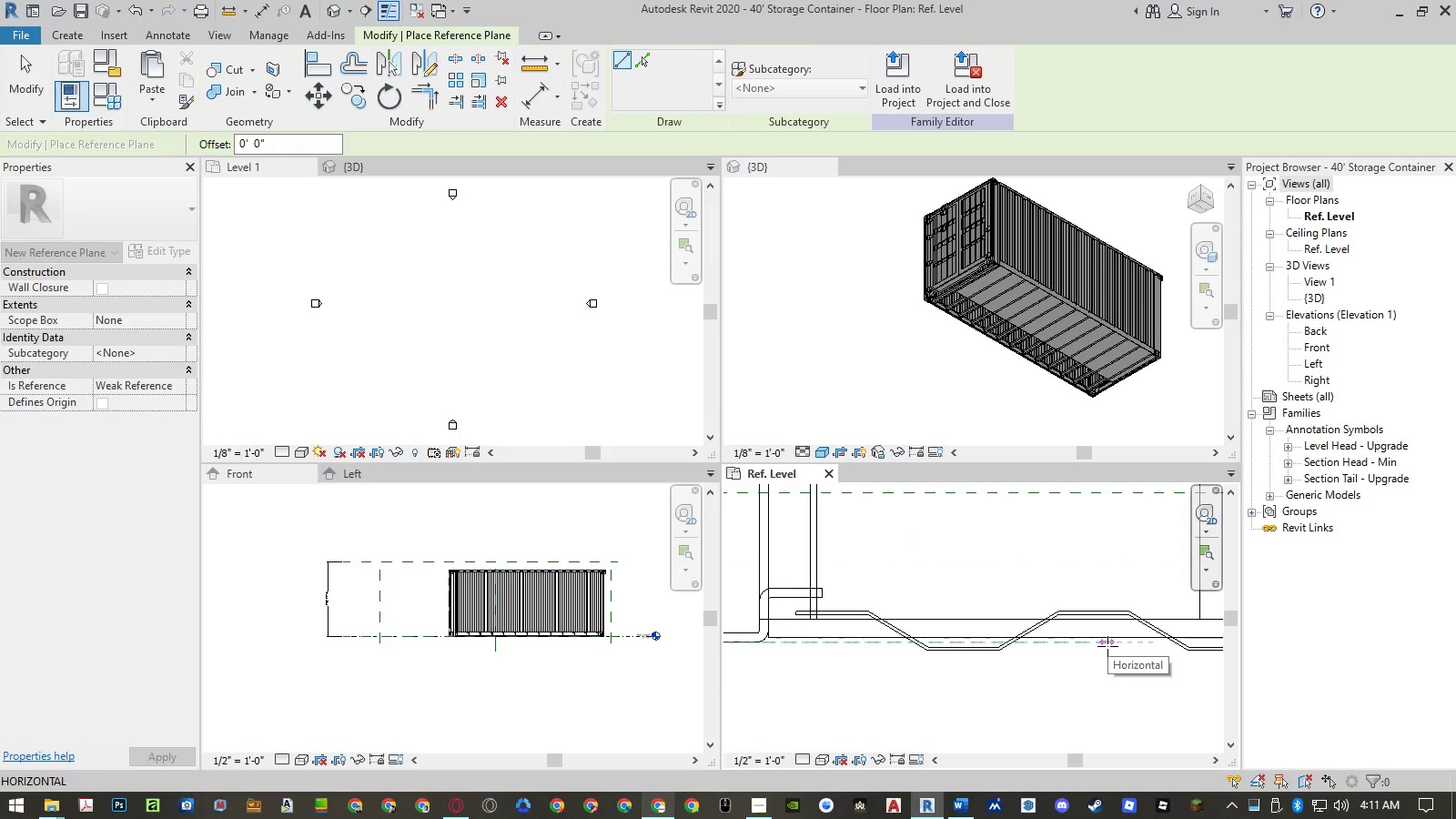 
left_click([1107, 646])
 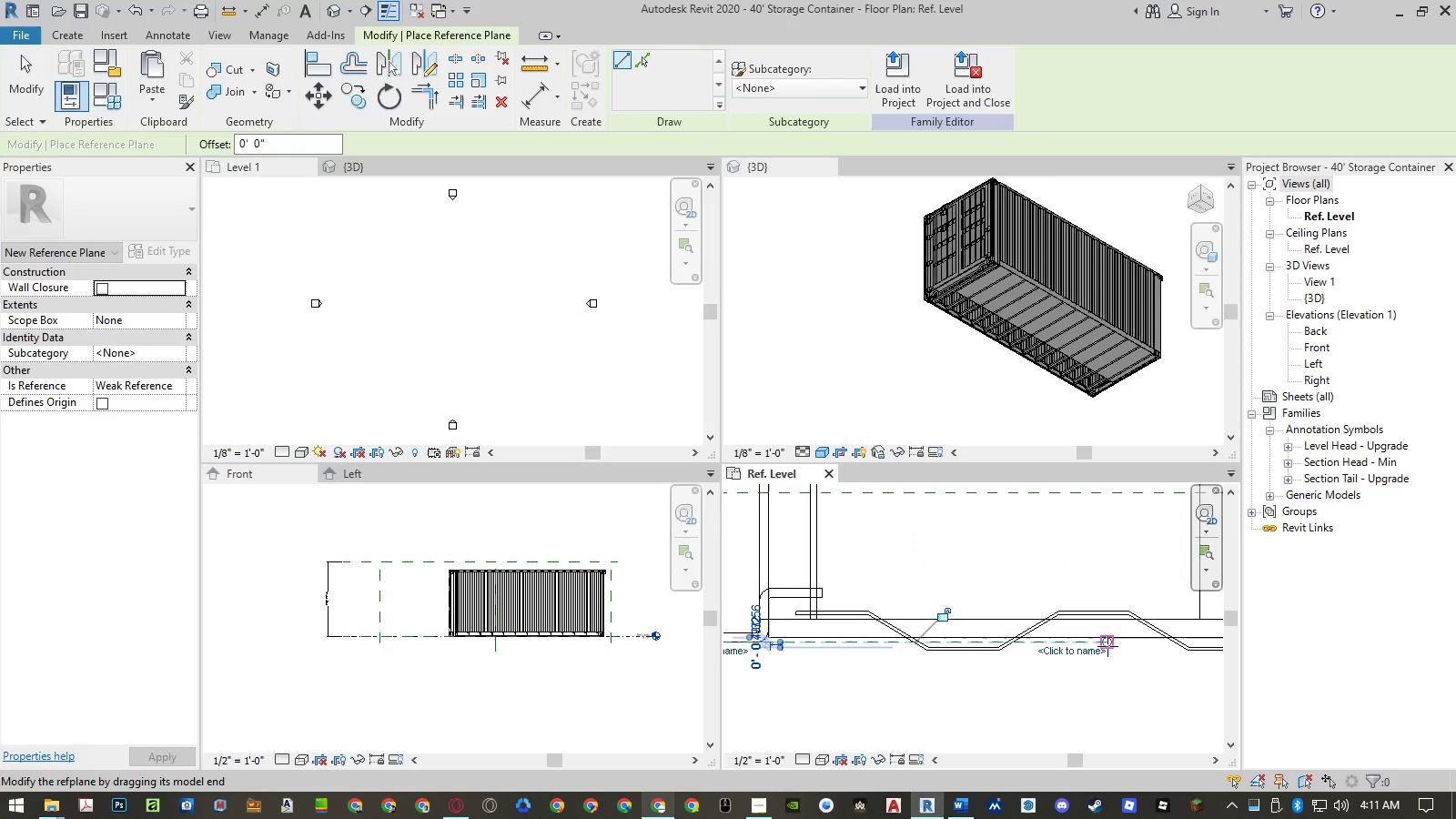 
key(Escape)
 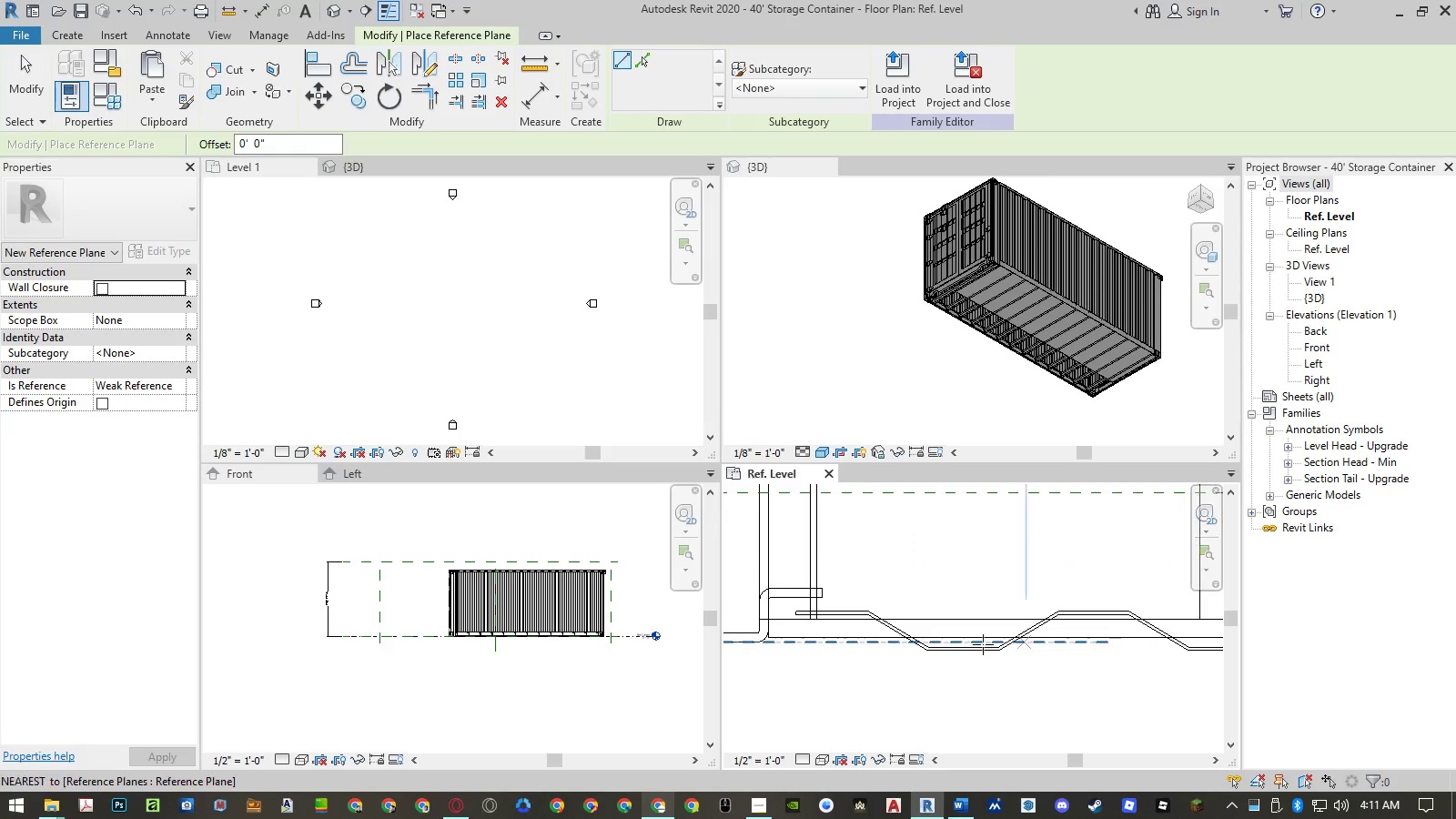 
key(Escape)
 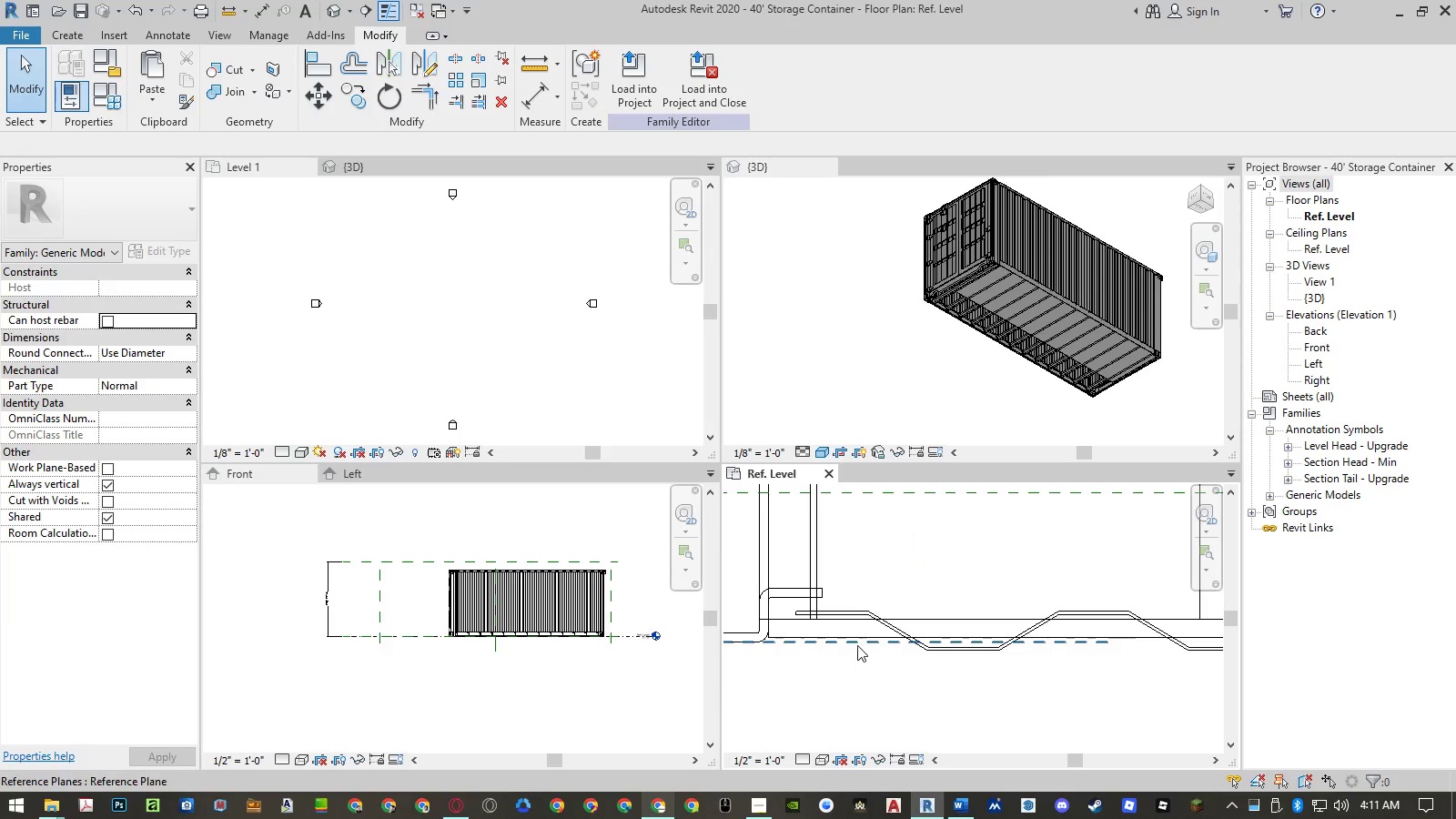 
left_click([857, 645])
 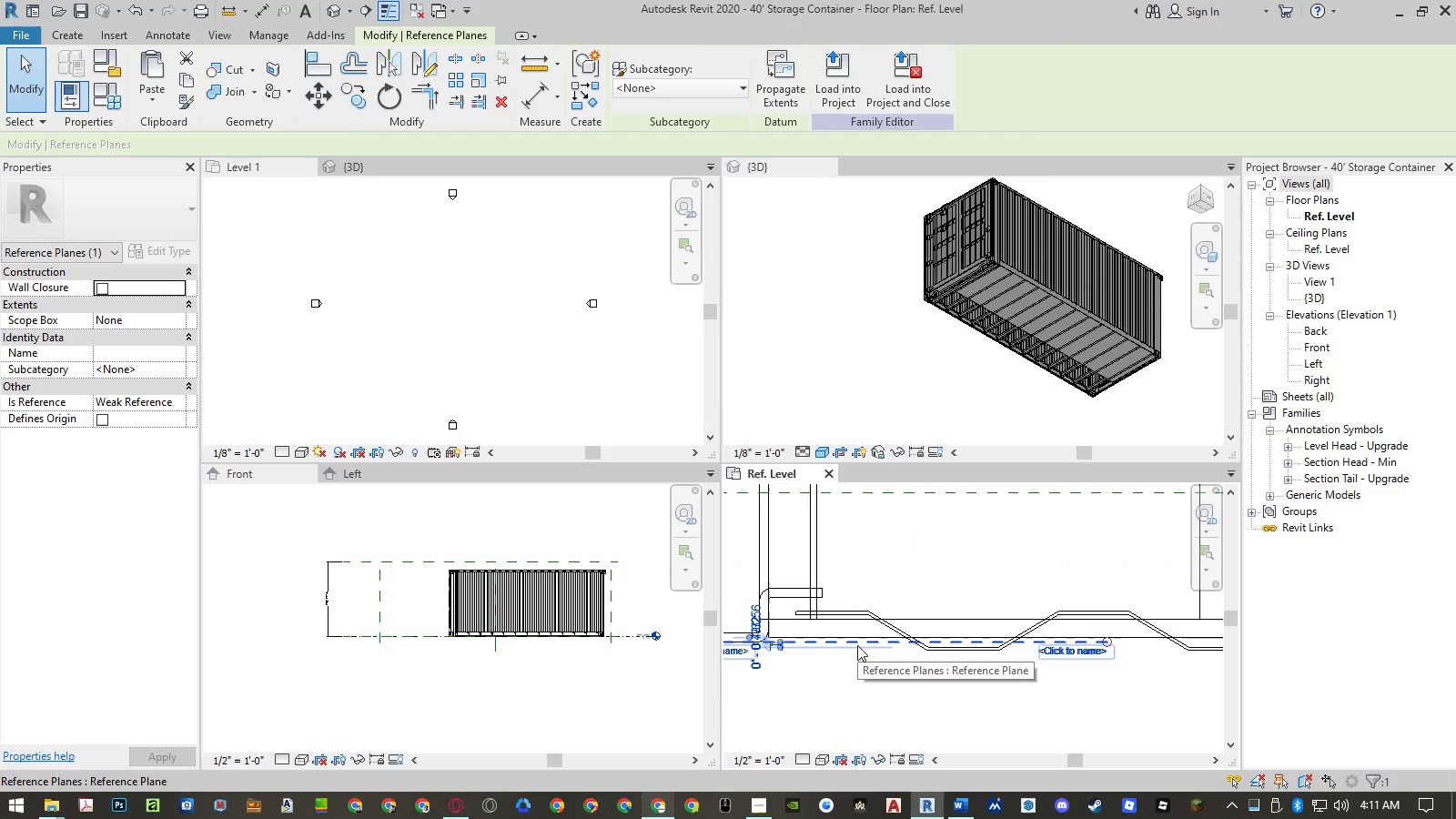 
type(co)
 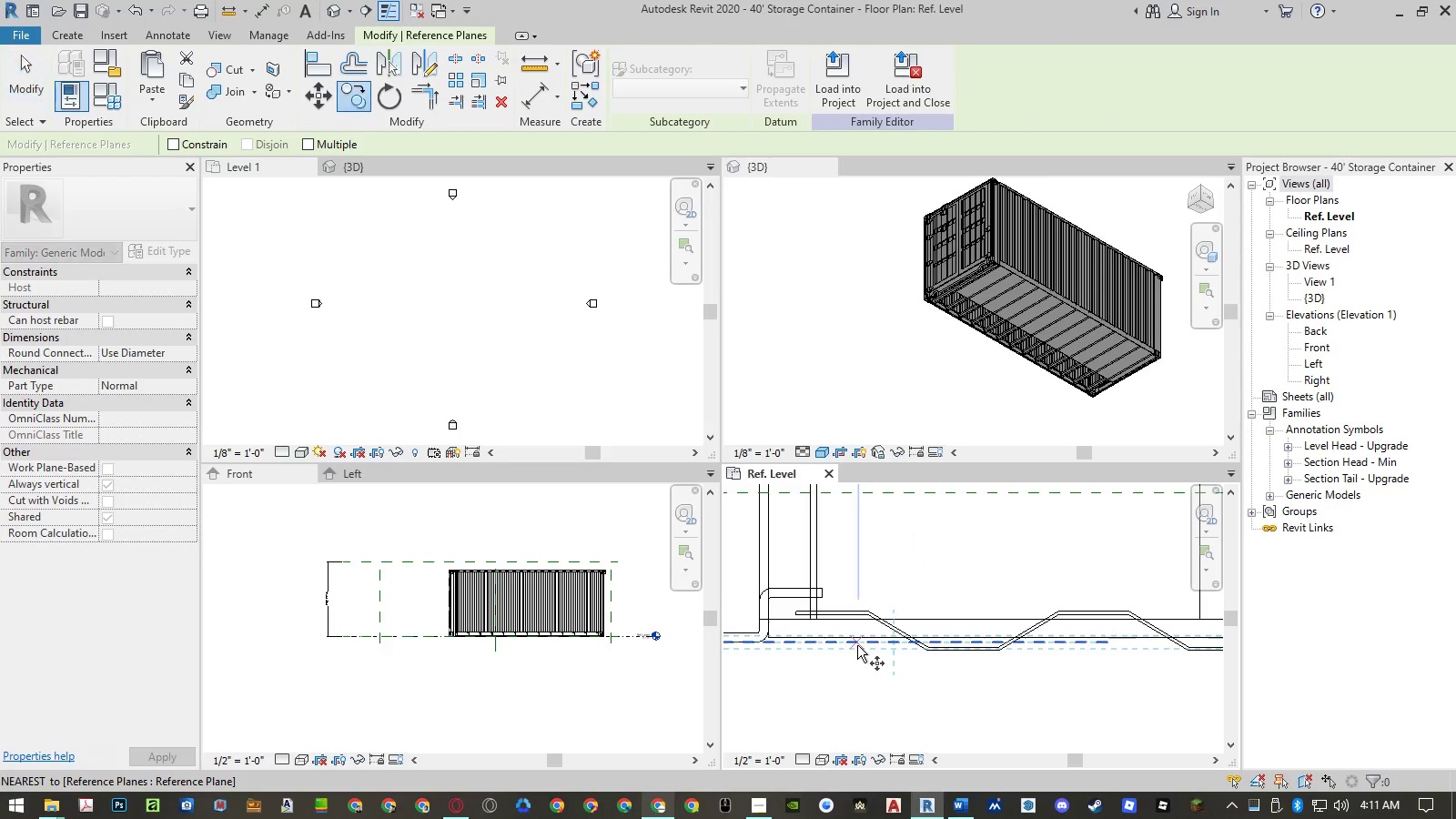 
left_click([857, 645])
 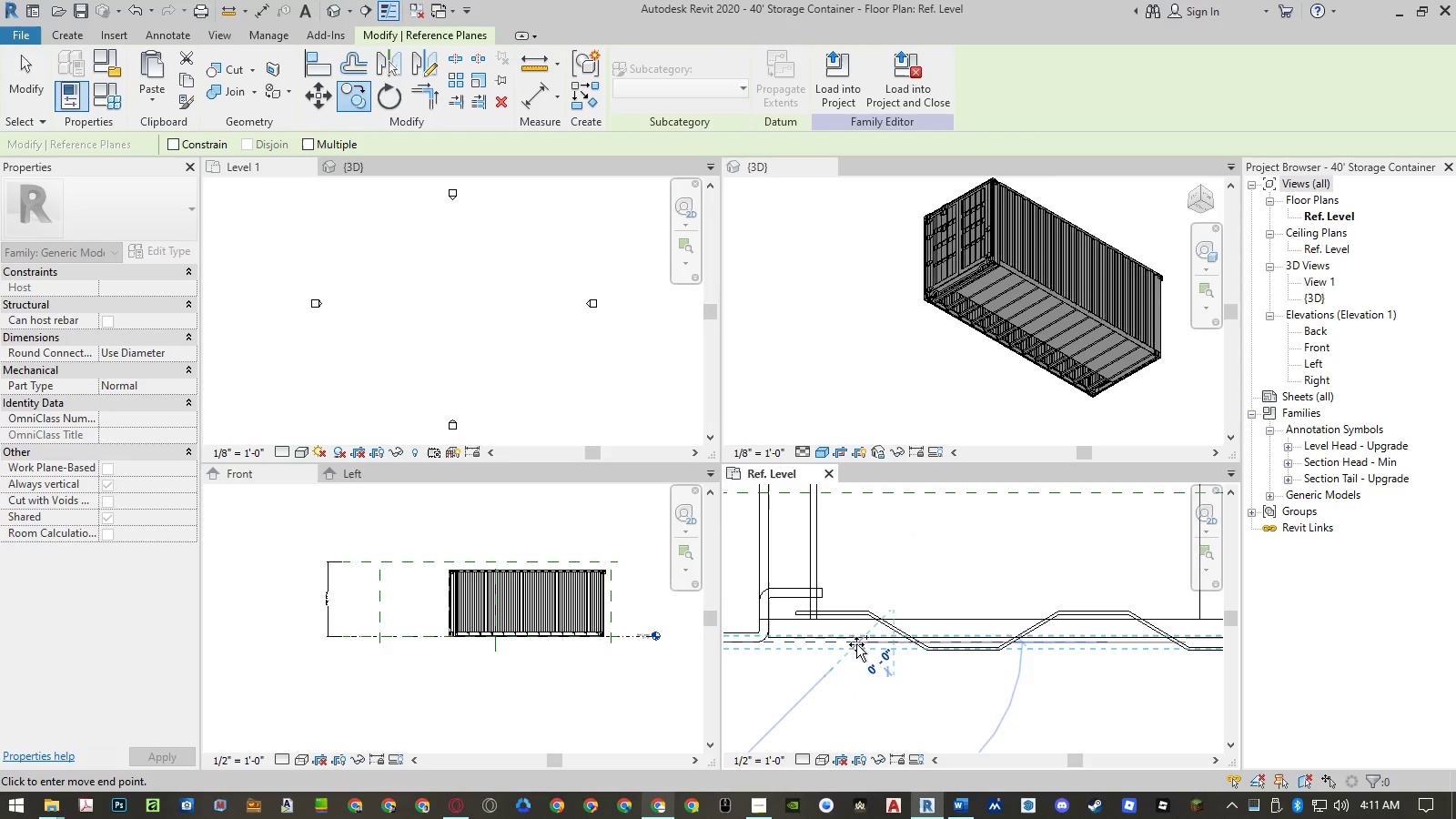 
scroll: coordinate [856, 644], scroll_direction: up, amount: 4.0
 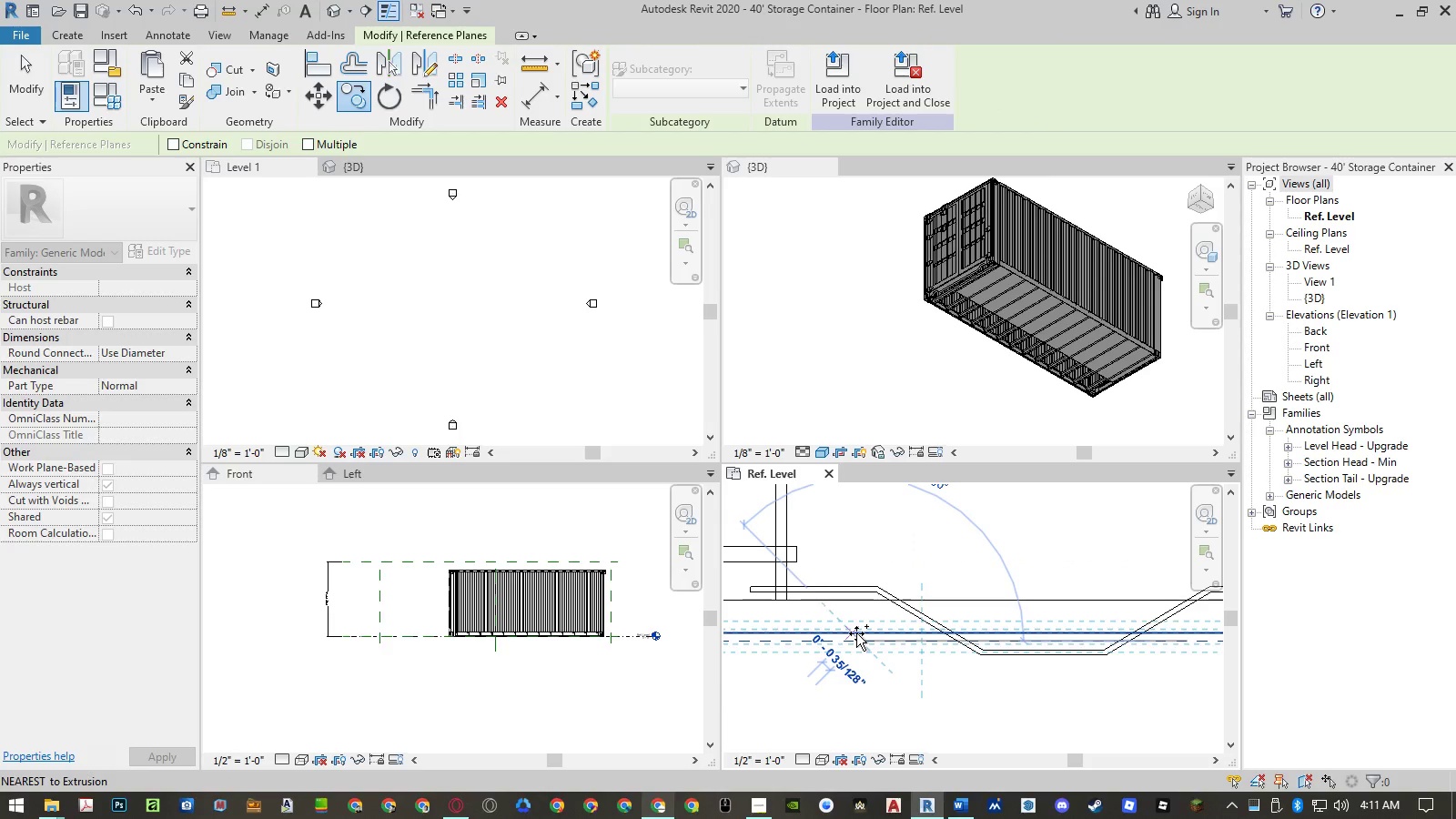 
left_click([856, 633])
 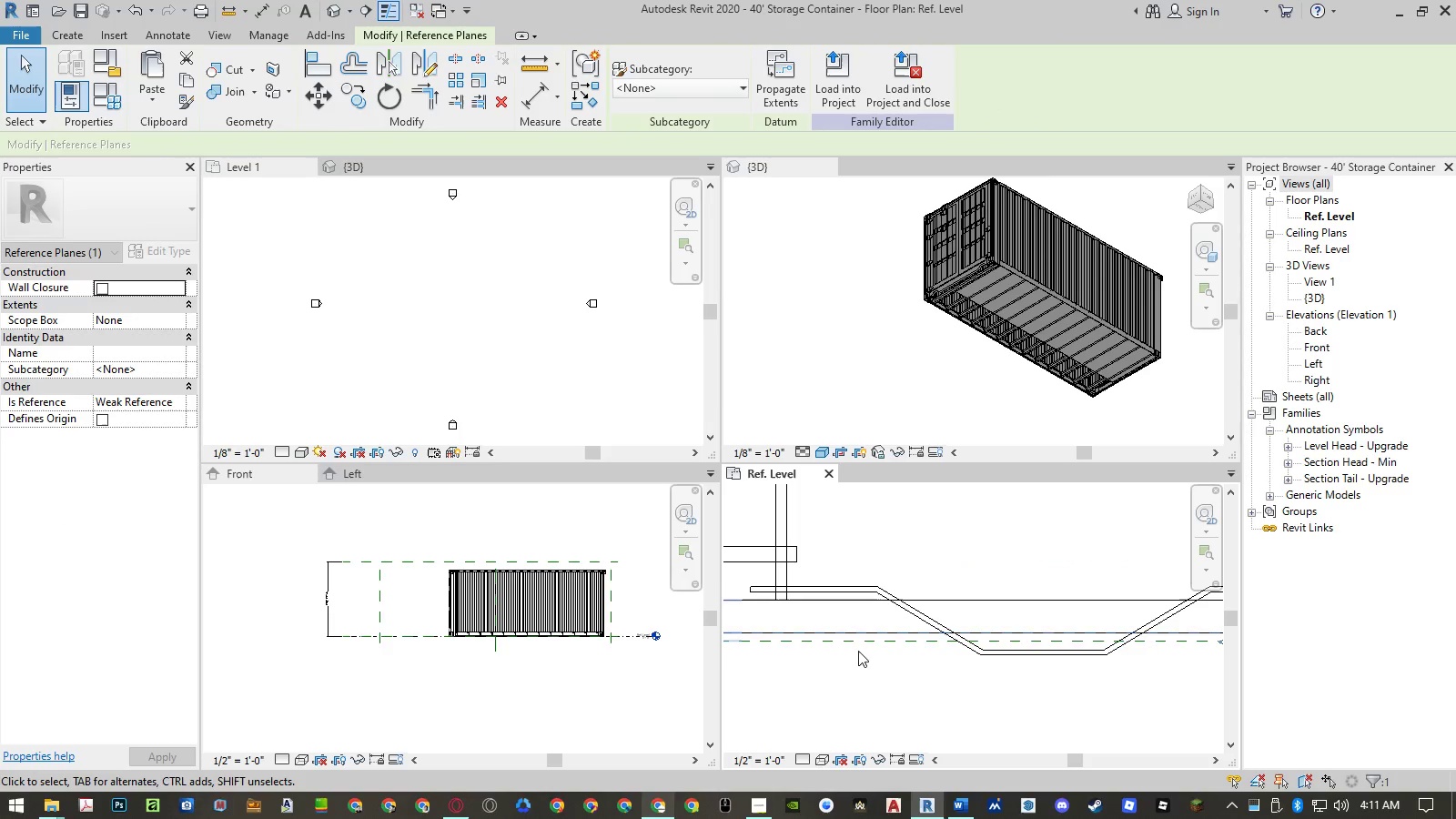 
key(Escape)
 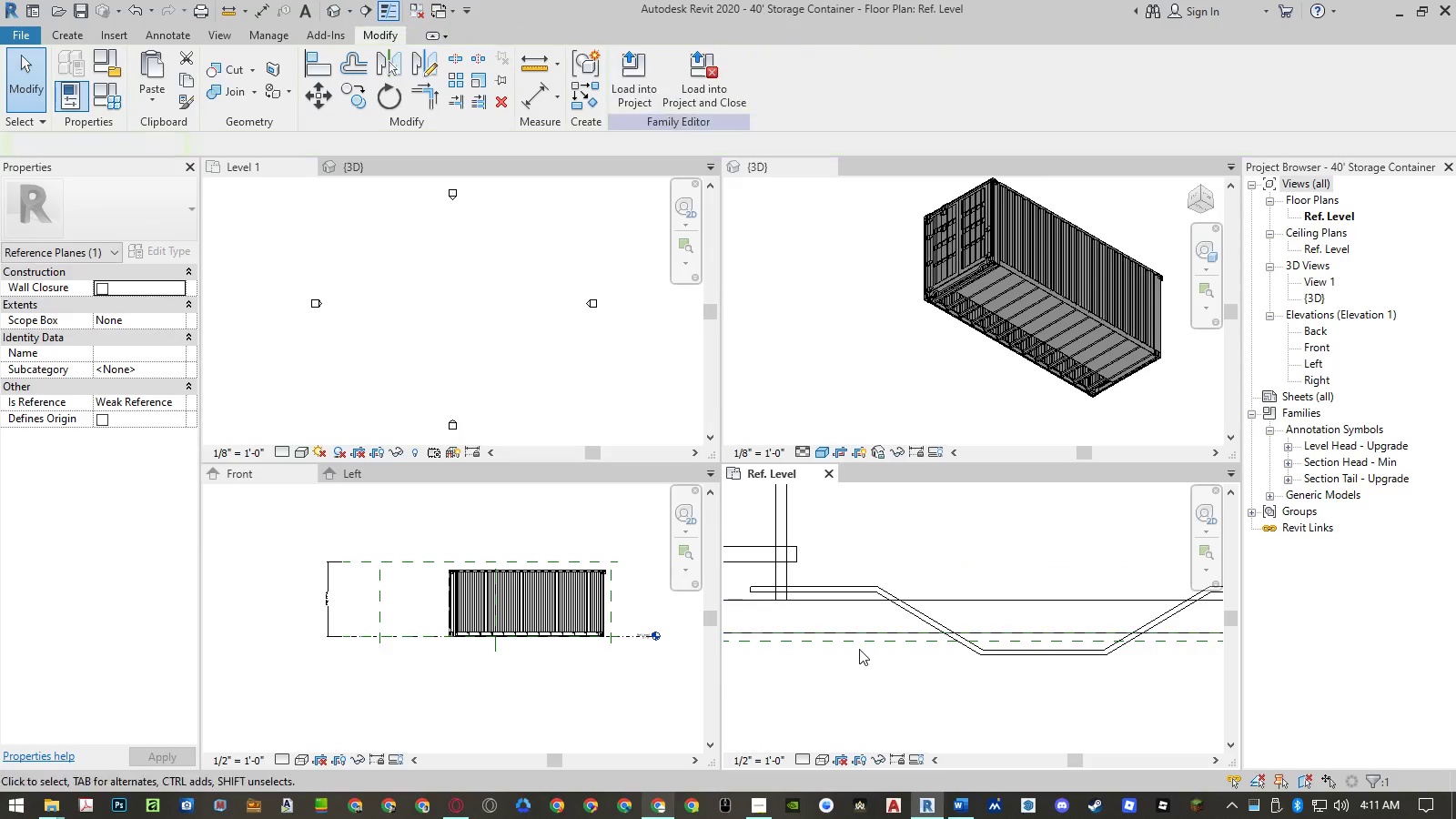 
key(Escape)
 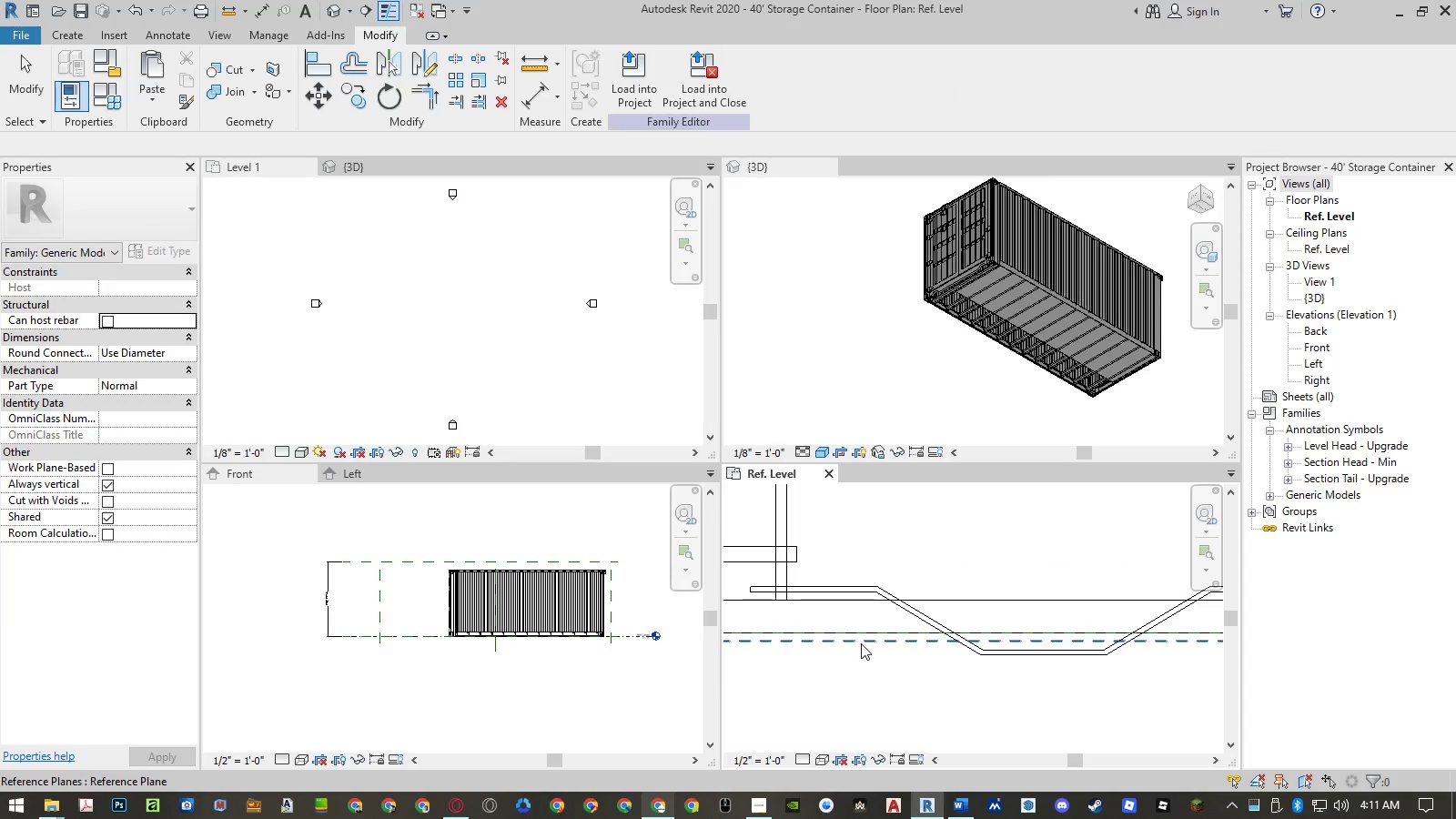 
left_click([861, 643])
 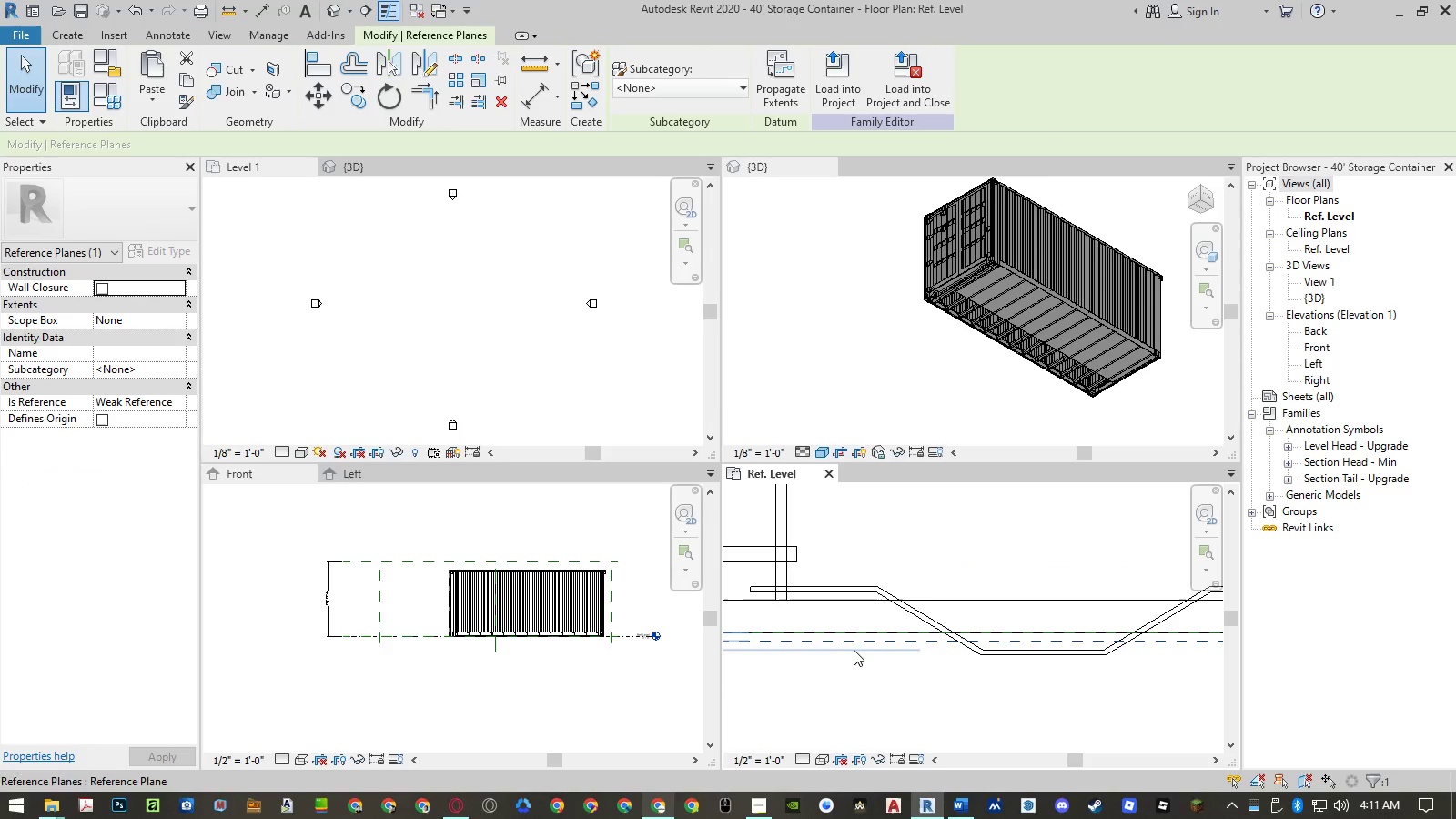 
scroll: coordinate [928, 643], scroll_direction: down, amount: 6.0
 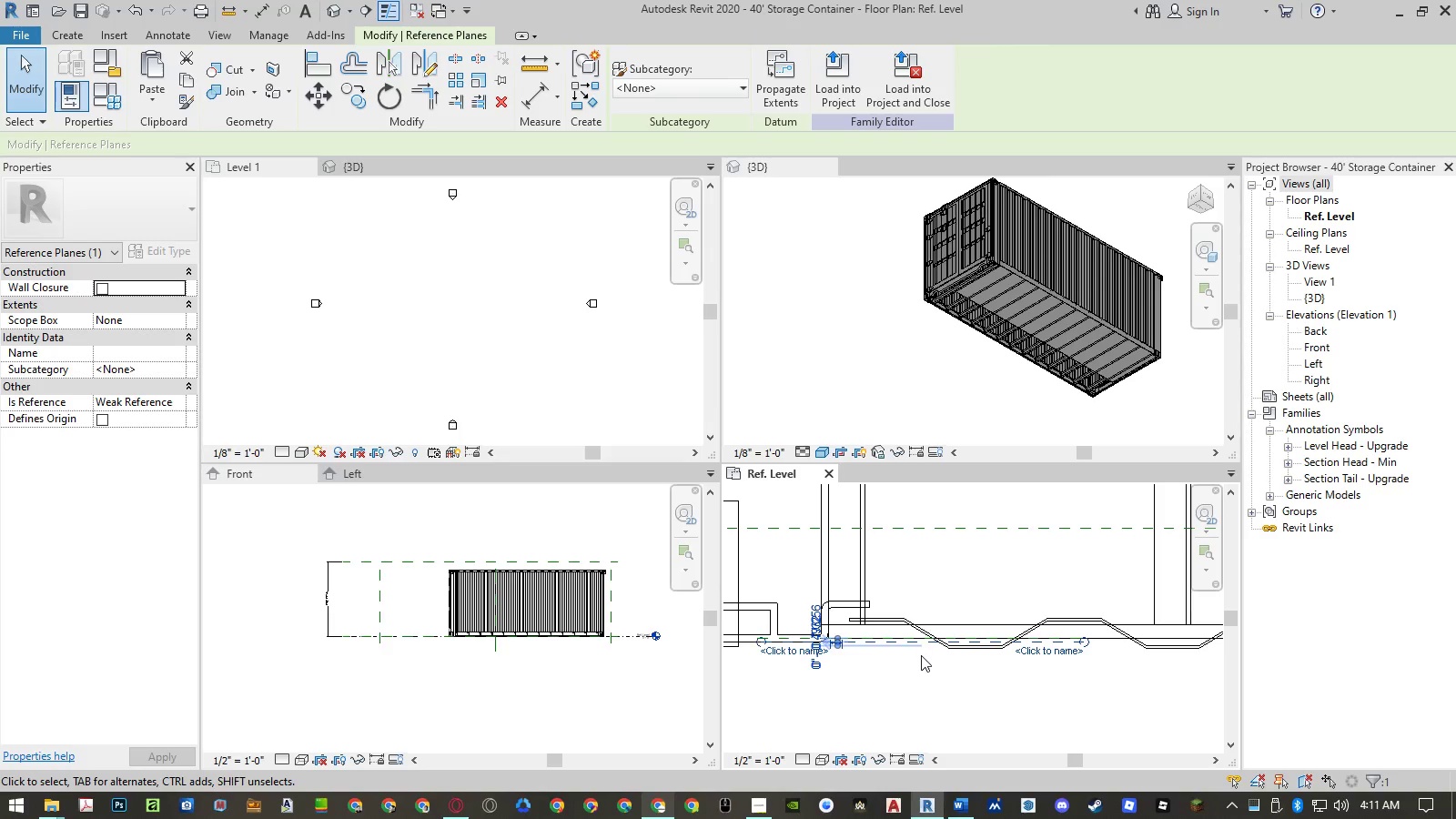 
left_click([916, 662])
 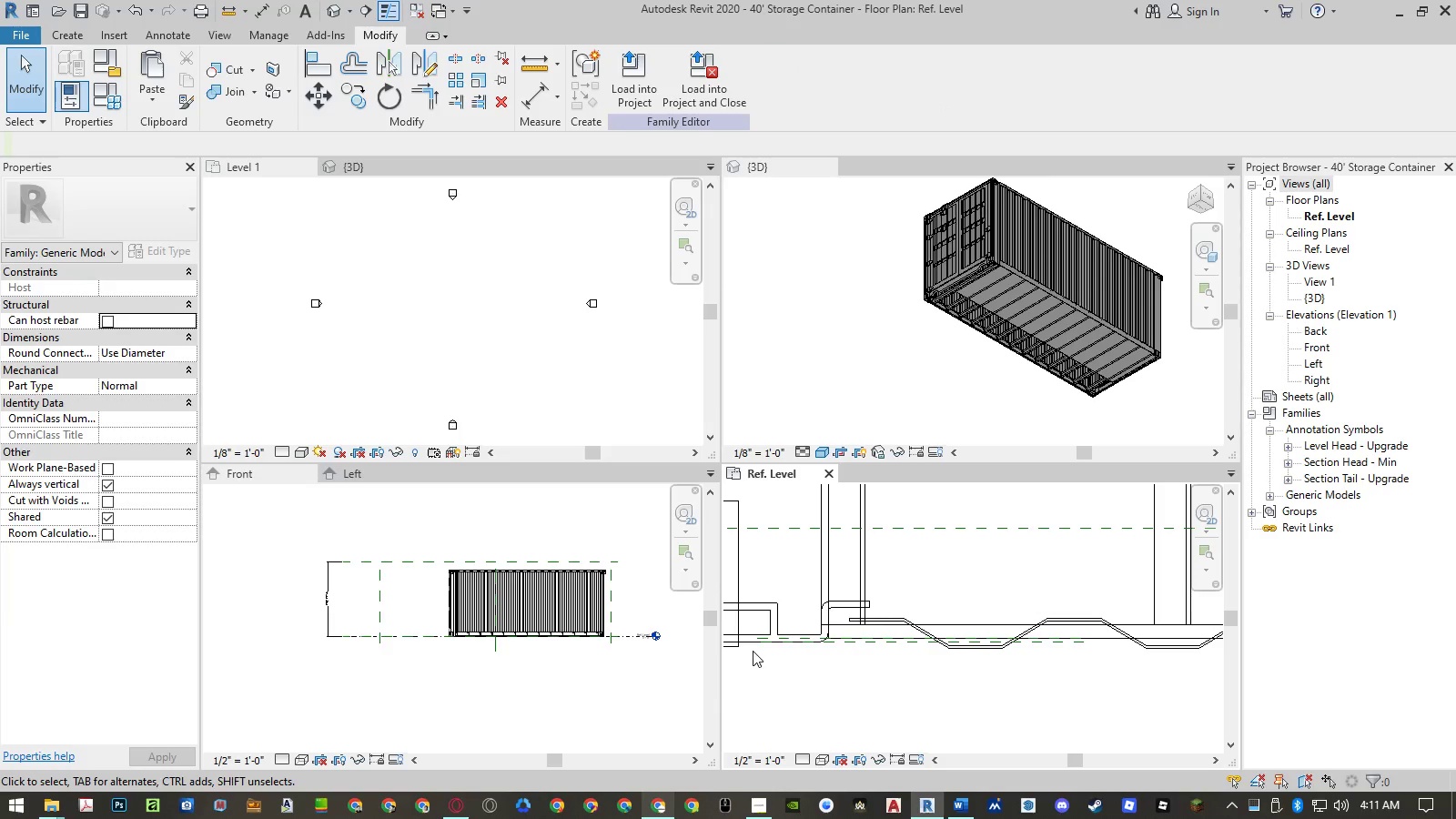 
left_click_drag(start_coordinate=[752, 650], to_coordinate=[1086, 634])
 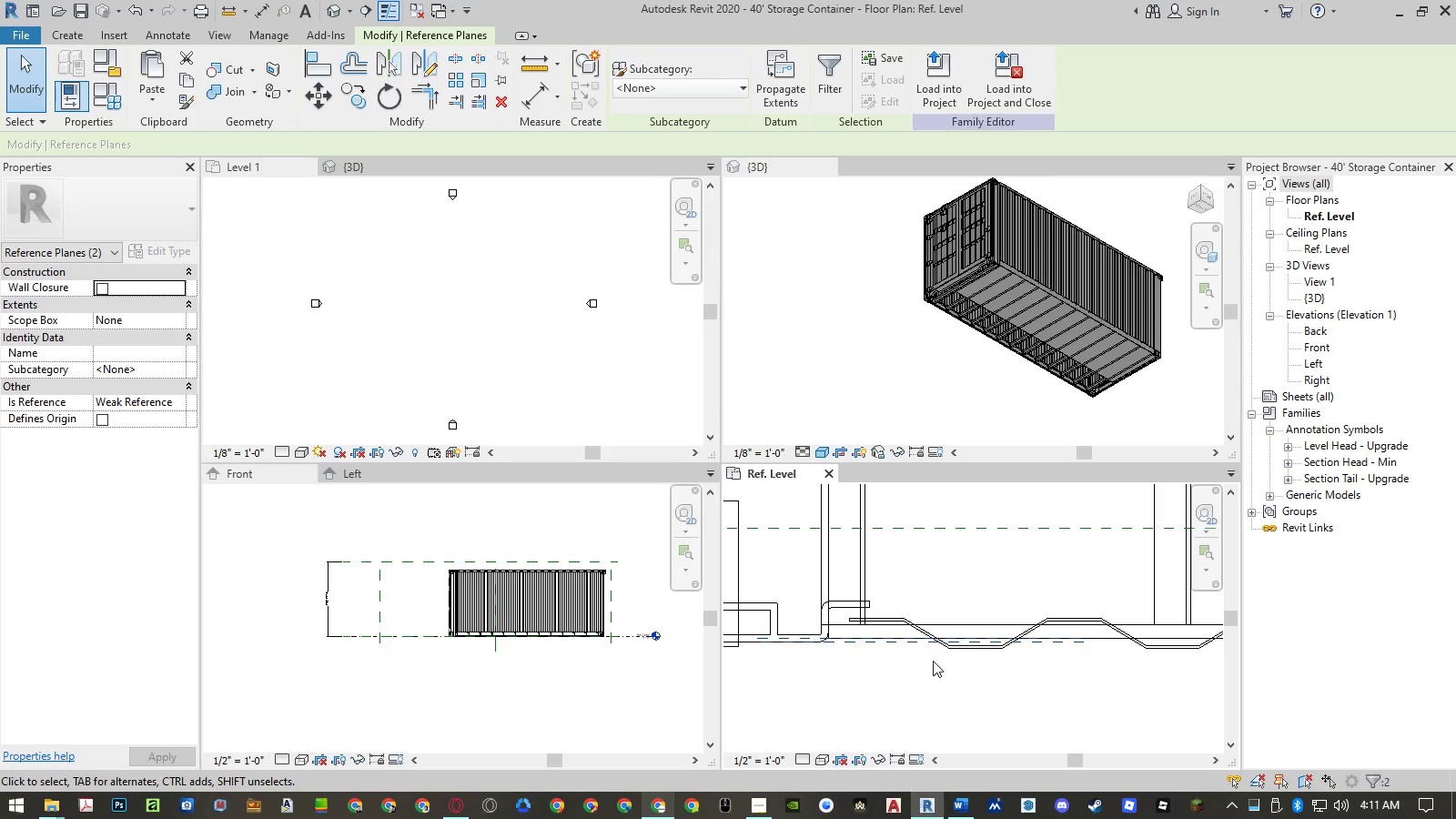 
type(mv)
 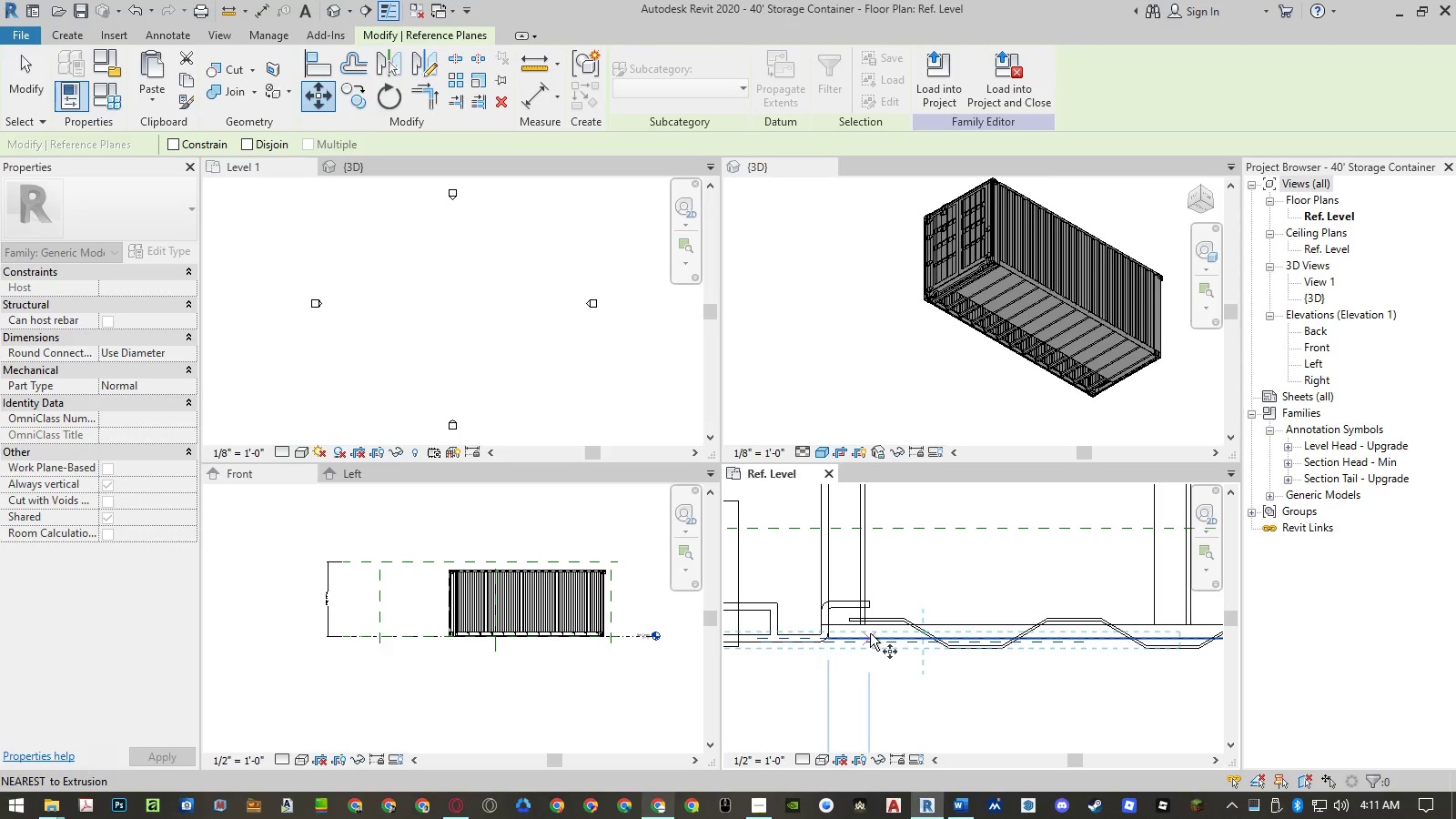 
left_click([870, 633])
 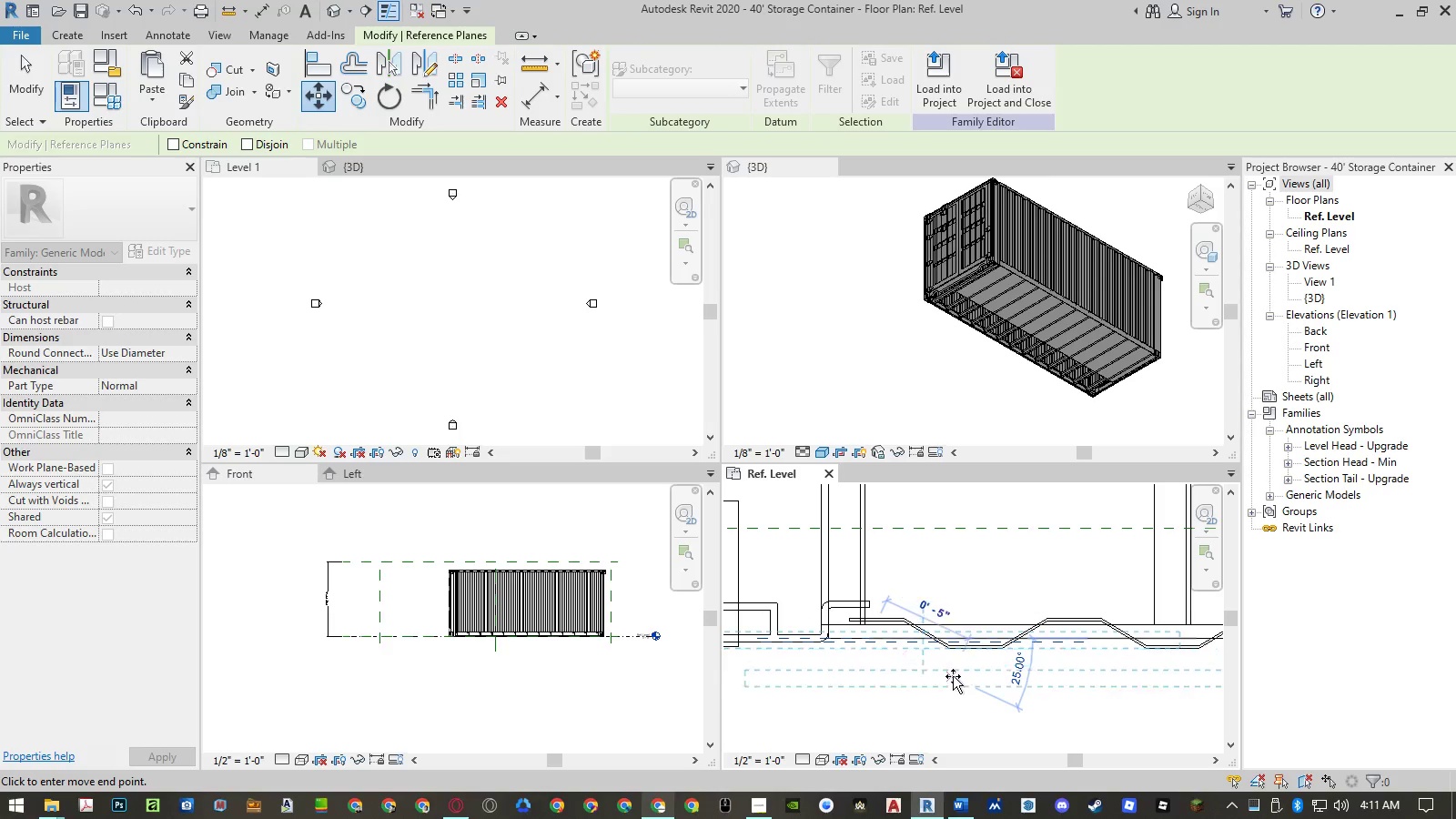 
scroll: coordinate [954, 680], scroll_direction: down, amount: 17.0
 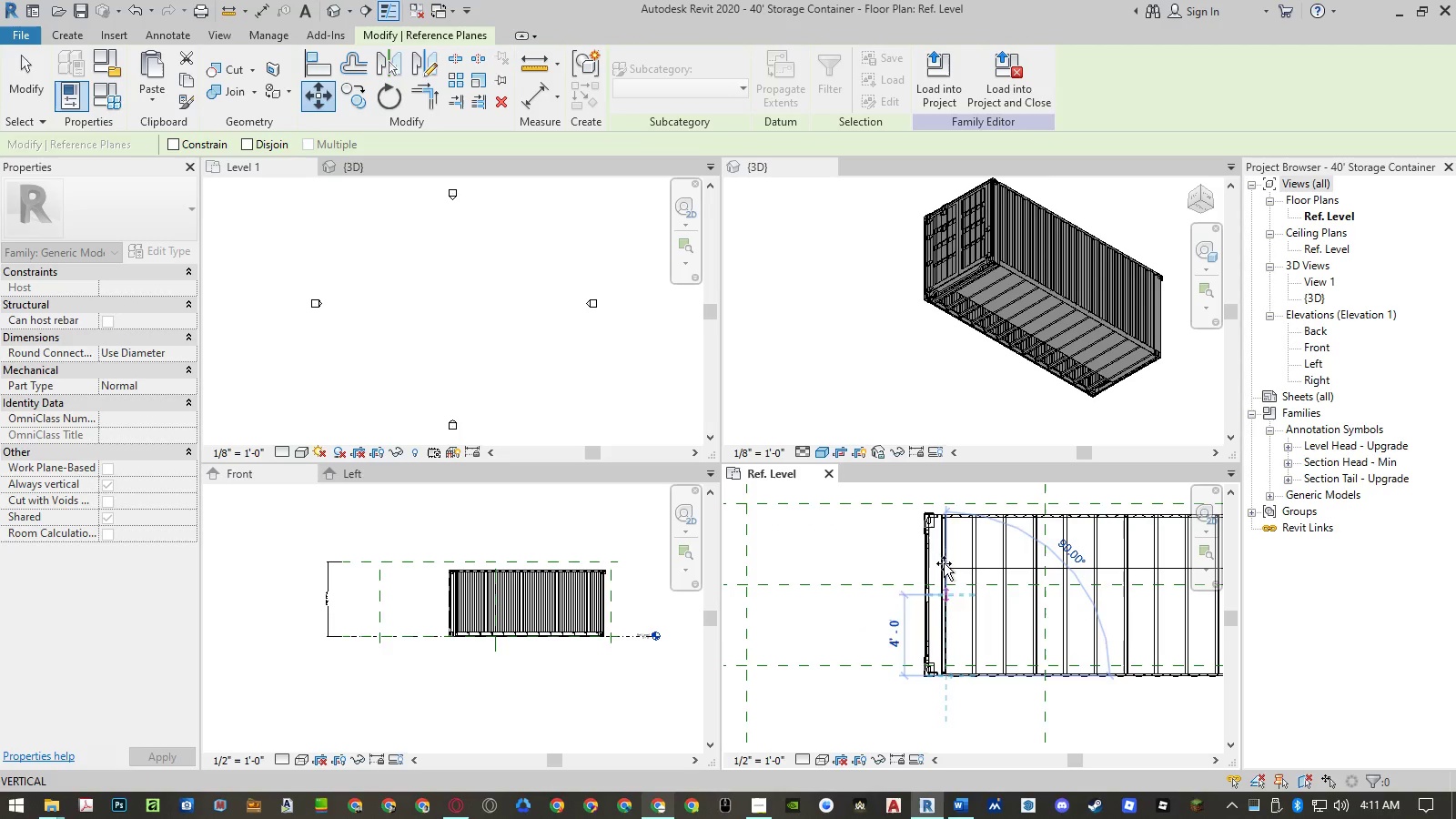 
scroll: coordinate [940, 488], scroll_direction: up, amount: 17.0
 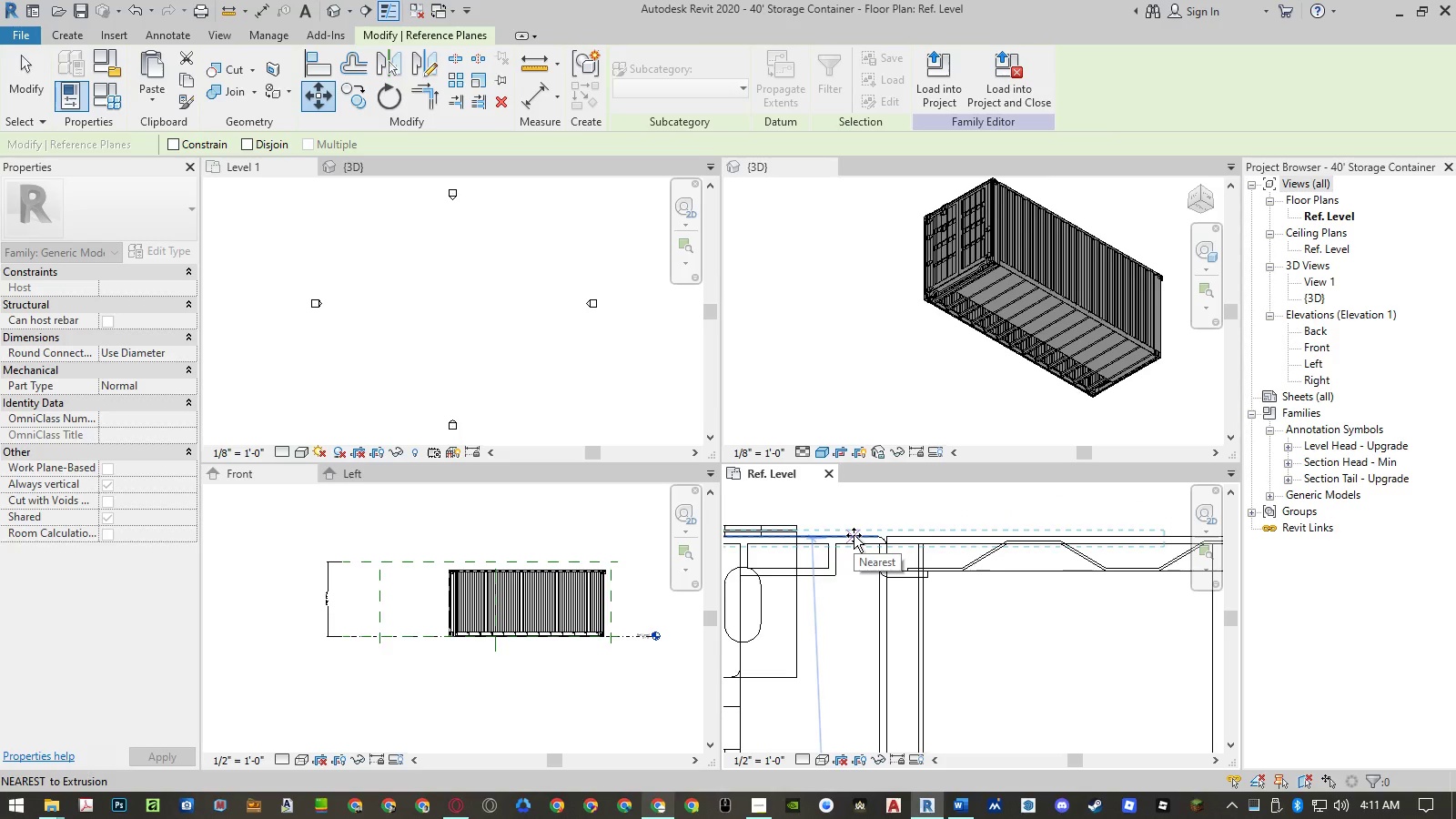 
wait(5.02)
 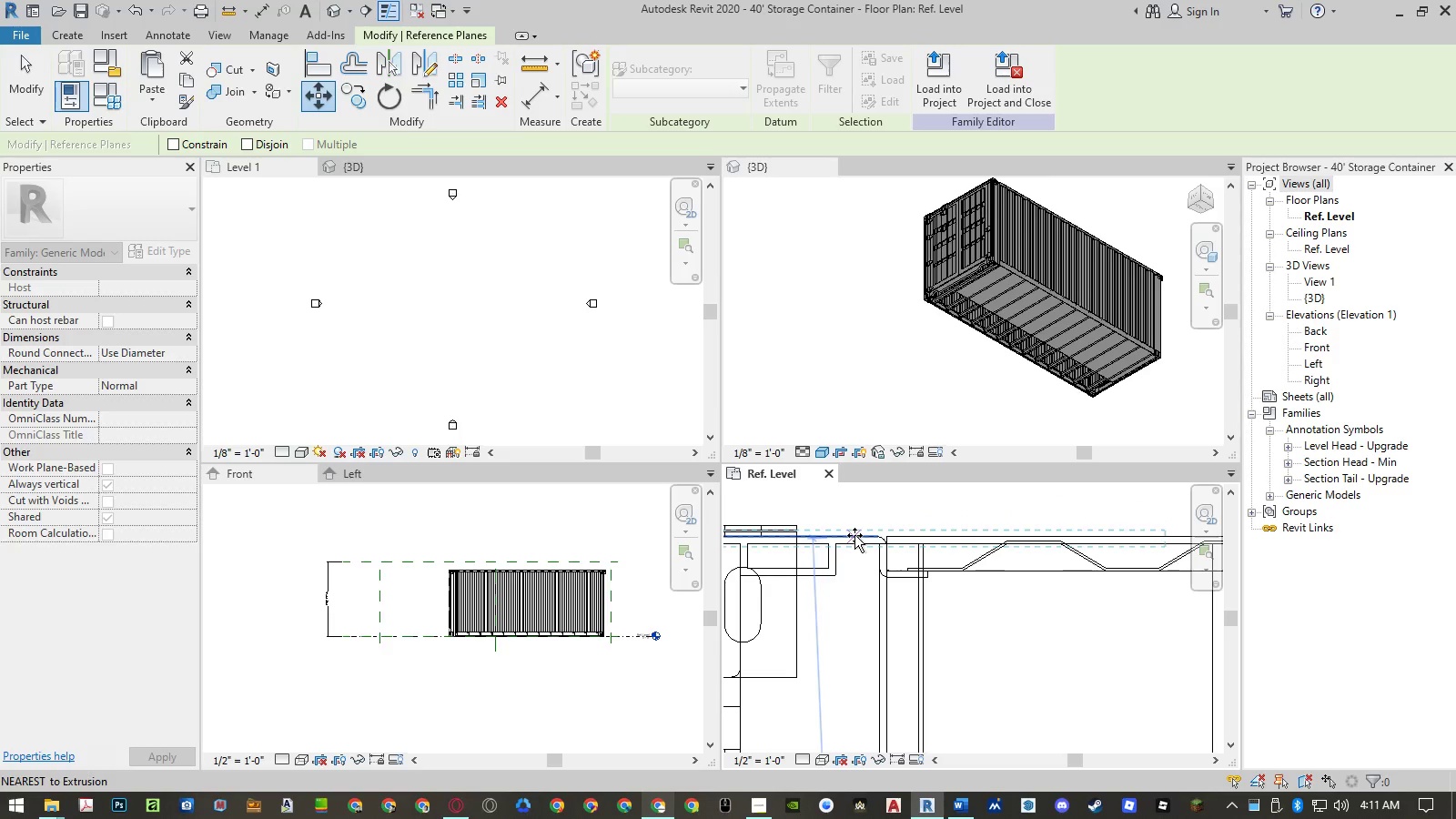 
key(Escape)
 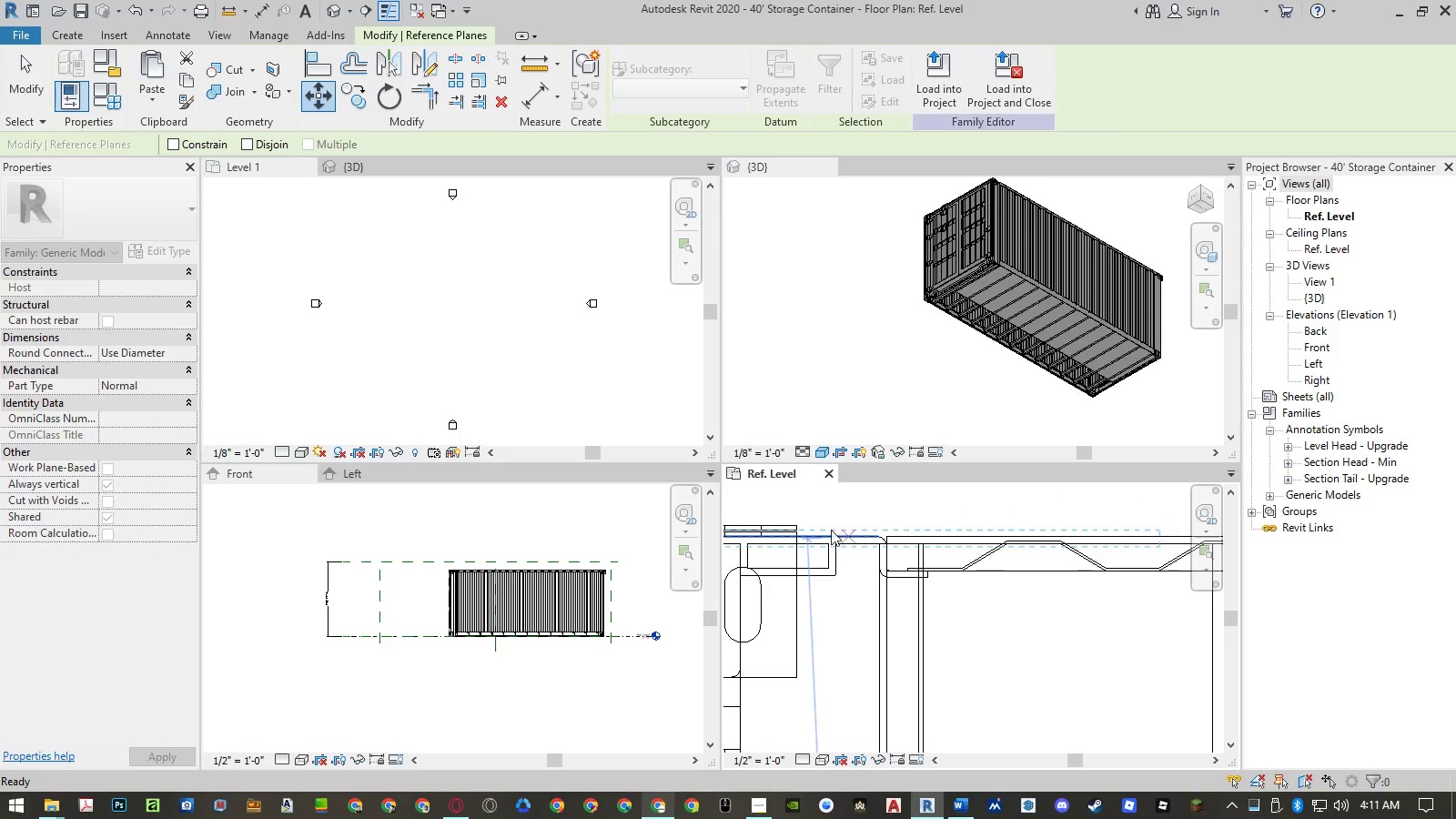 
key(Escape)
 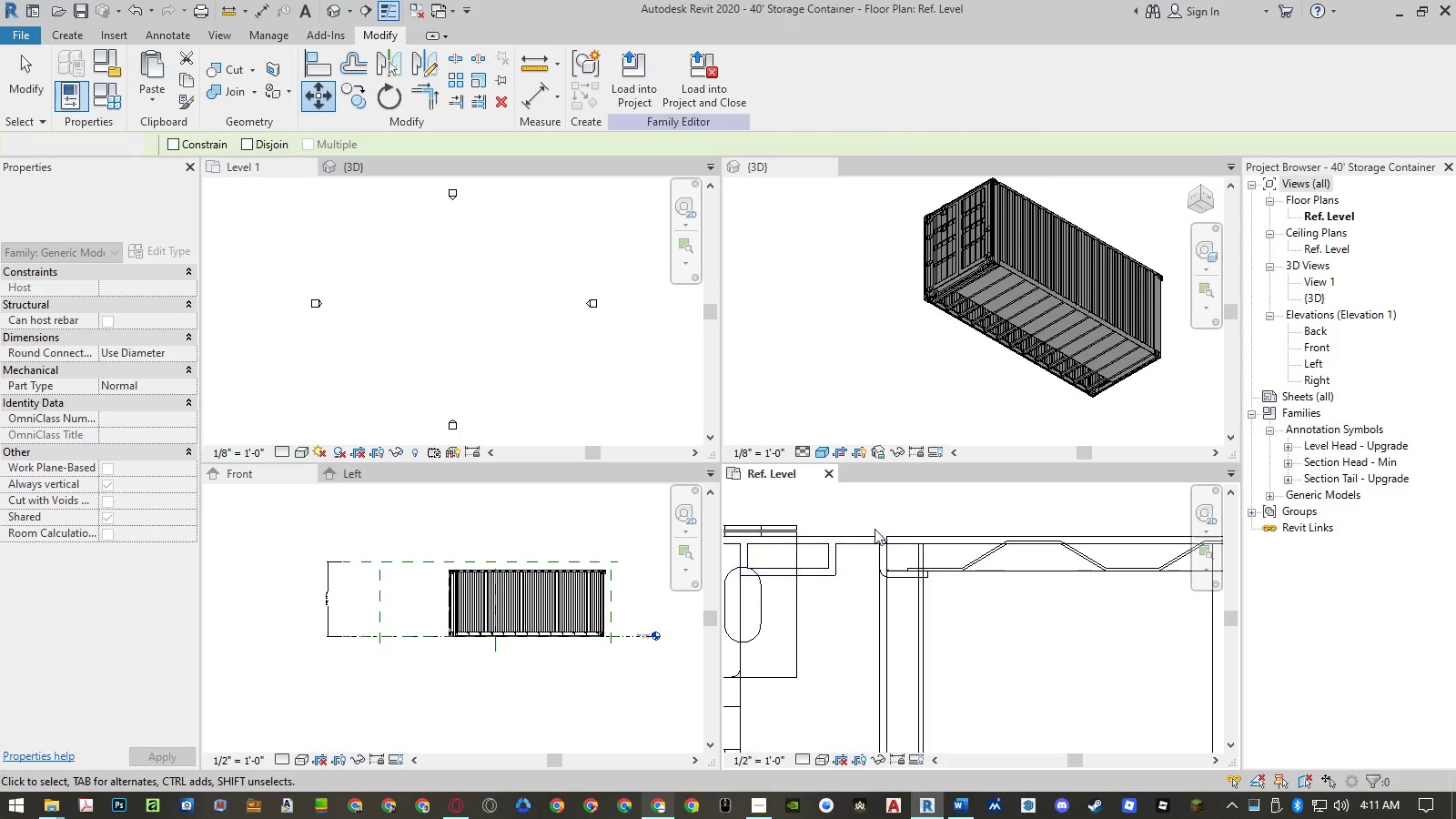 
scroll: coordinate [892, 534], scroll_direction: down, amount: 21.0
 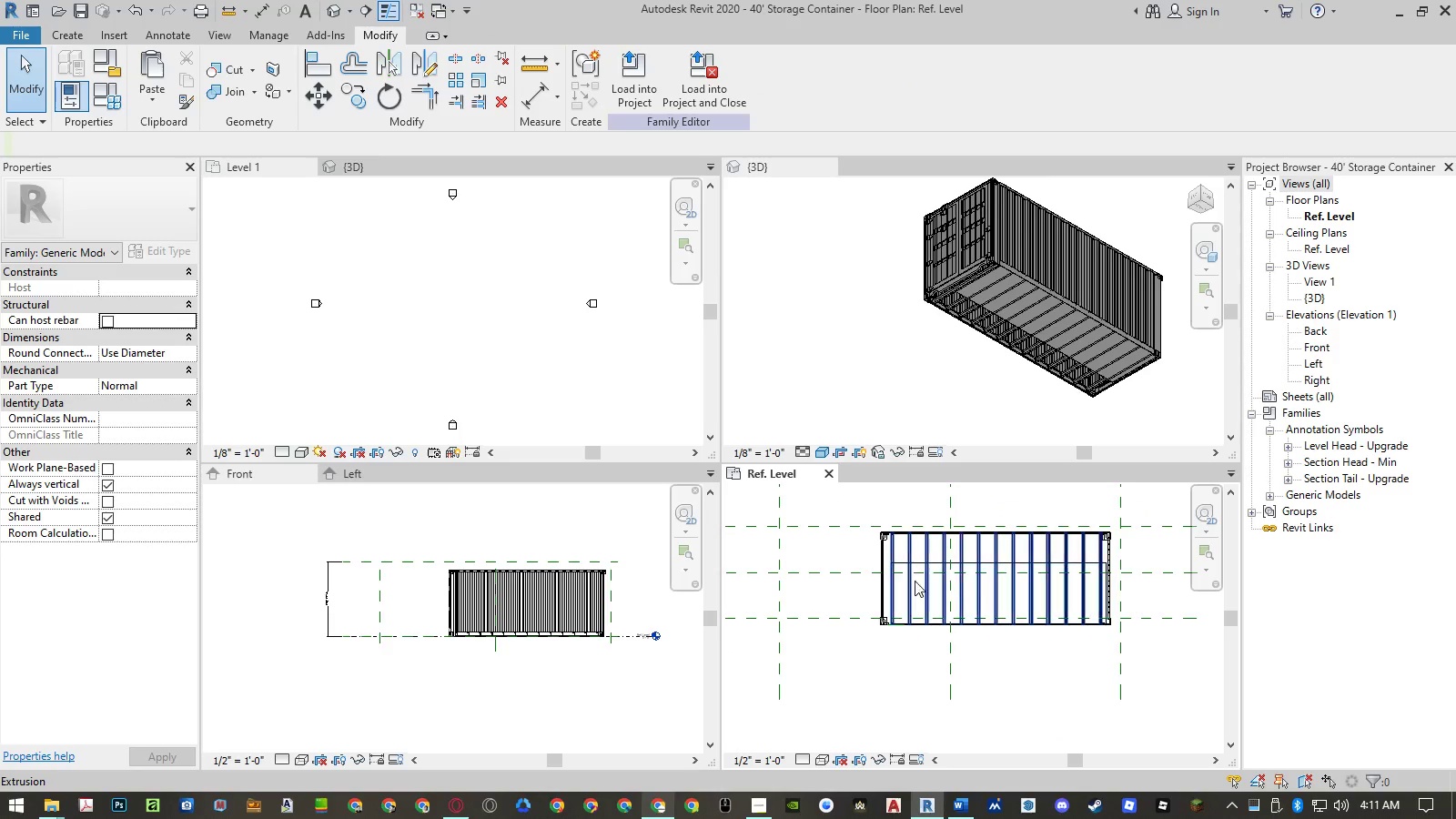 
scroll: coordinate [919, 597], scroll_direction: up, amount: 4.0
 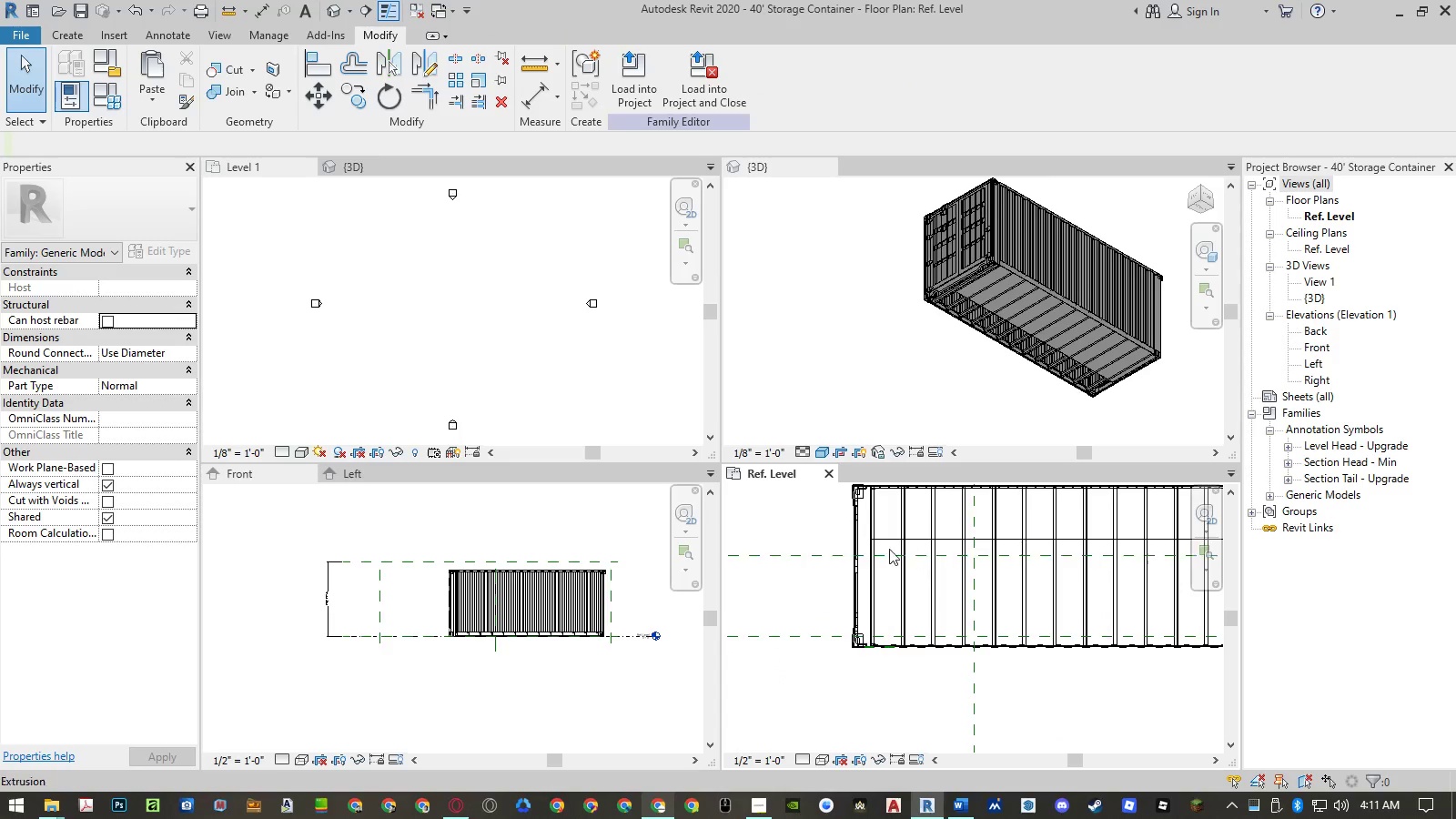 
left_click([888, 540])
 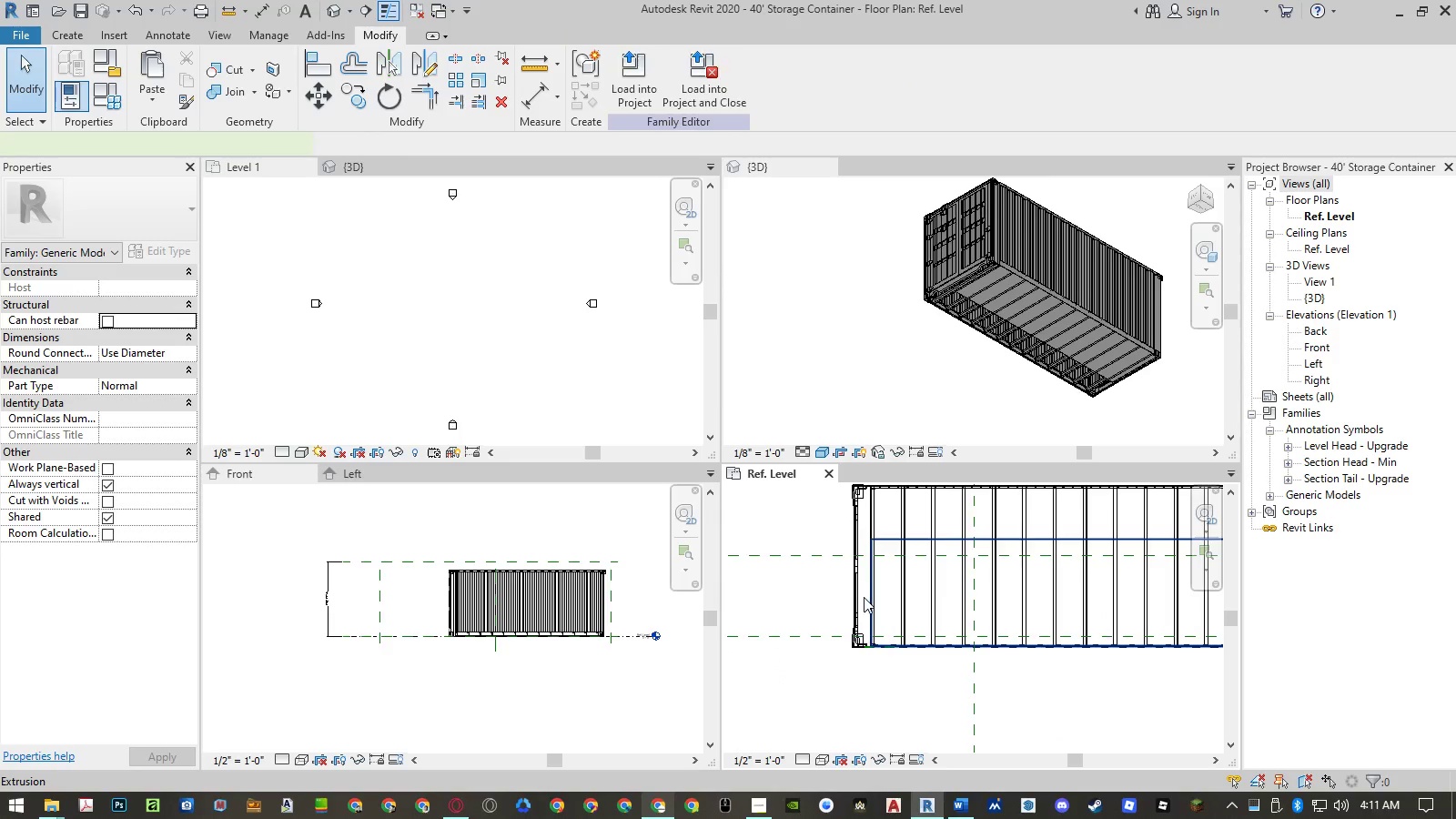 
scroll: coordinate [864, 598], scroll_direction: down, amount: 1.0
 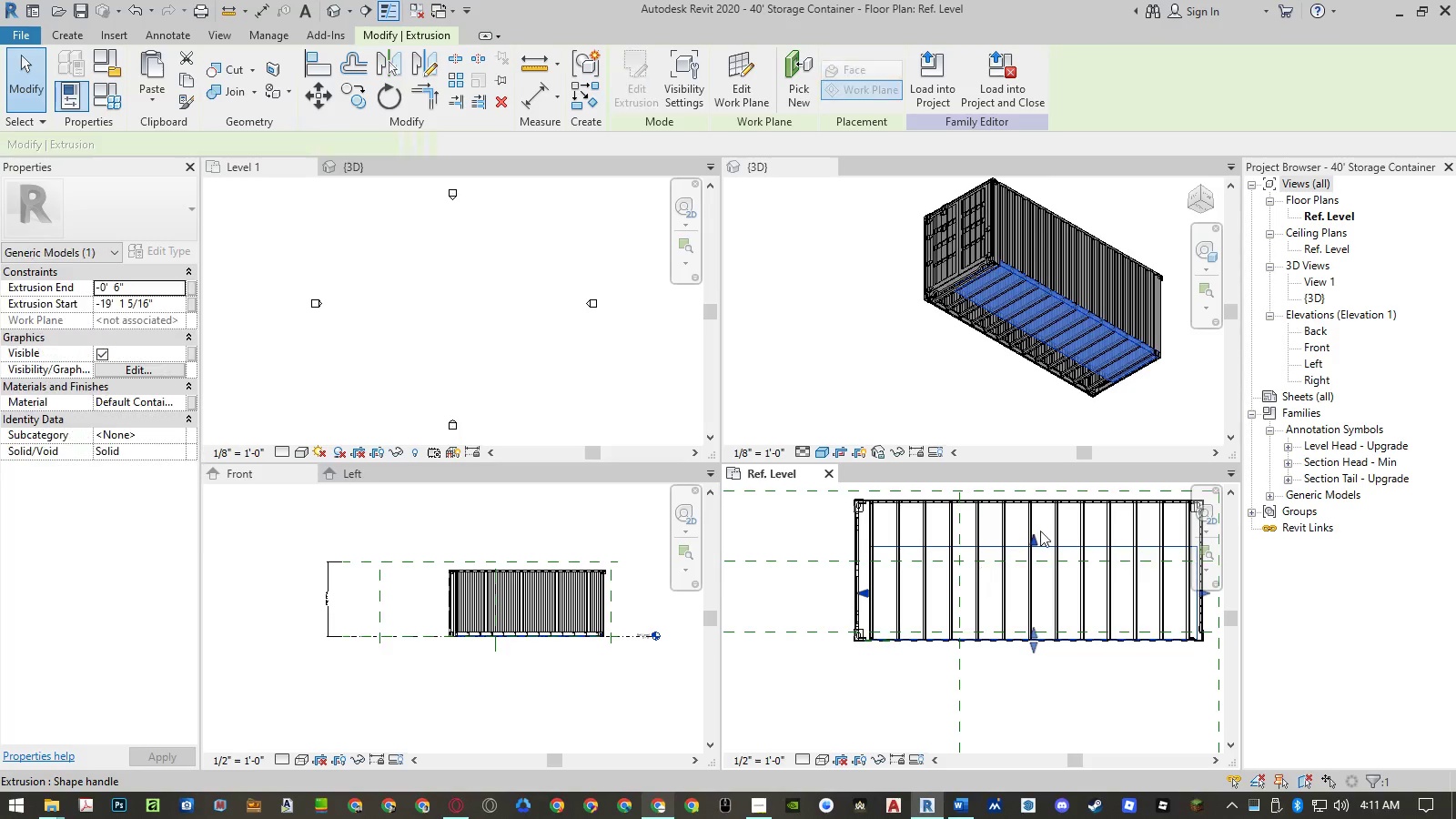 
scroll: coordinate [1041, 531], scroll_direction: up, amount: 5.0
 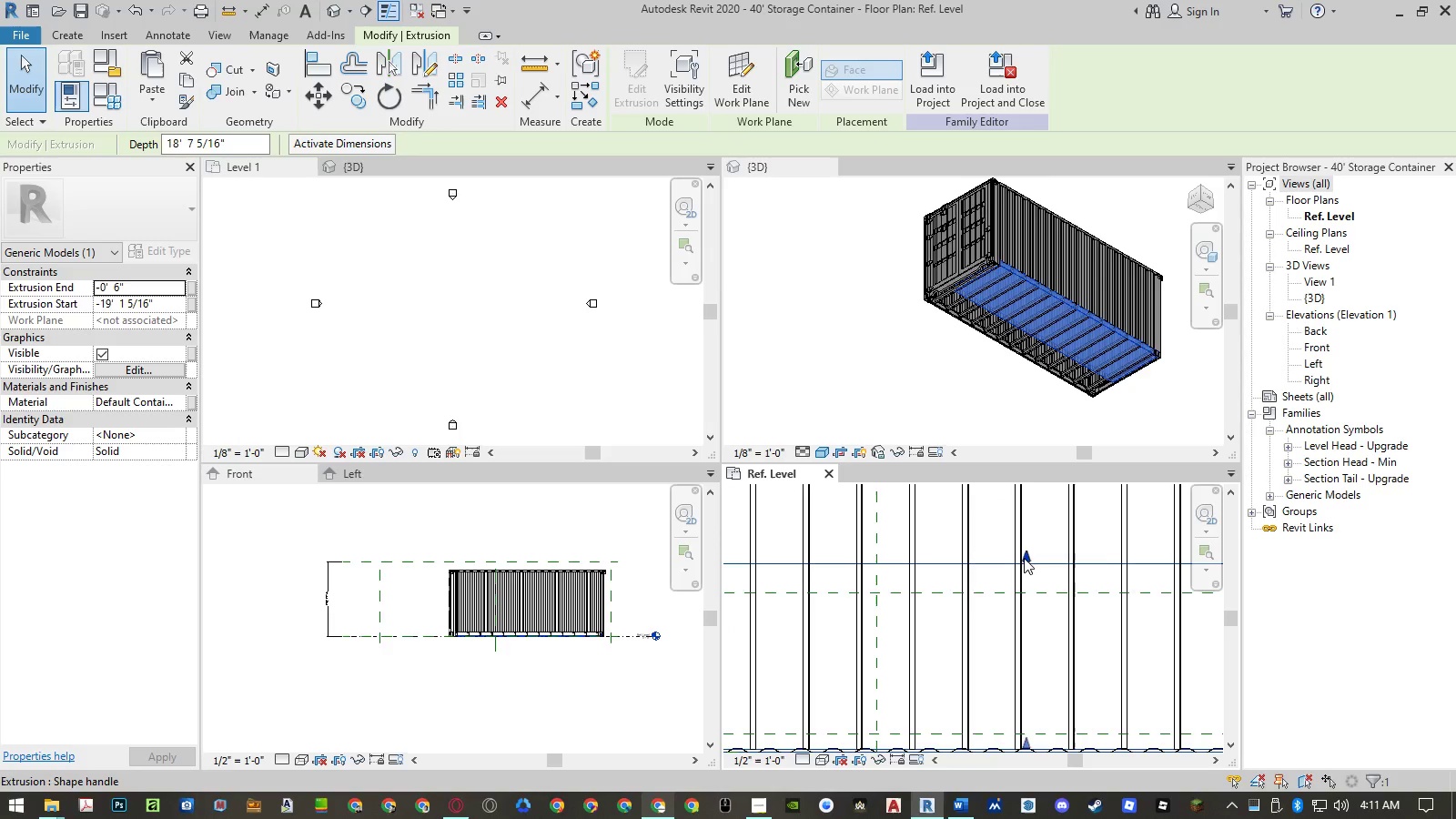 
scroll: coordinate [965, 643], scroll_direction: down, amount: 5.0
 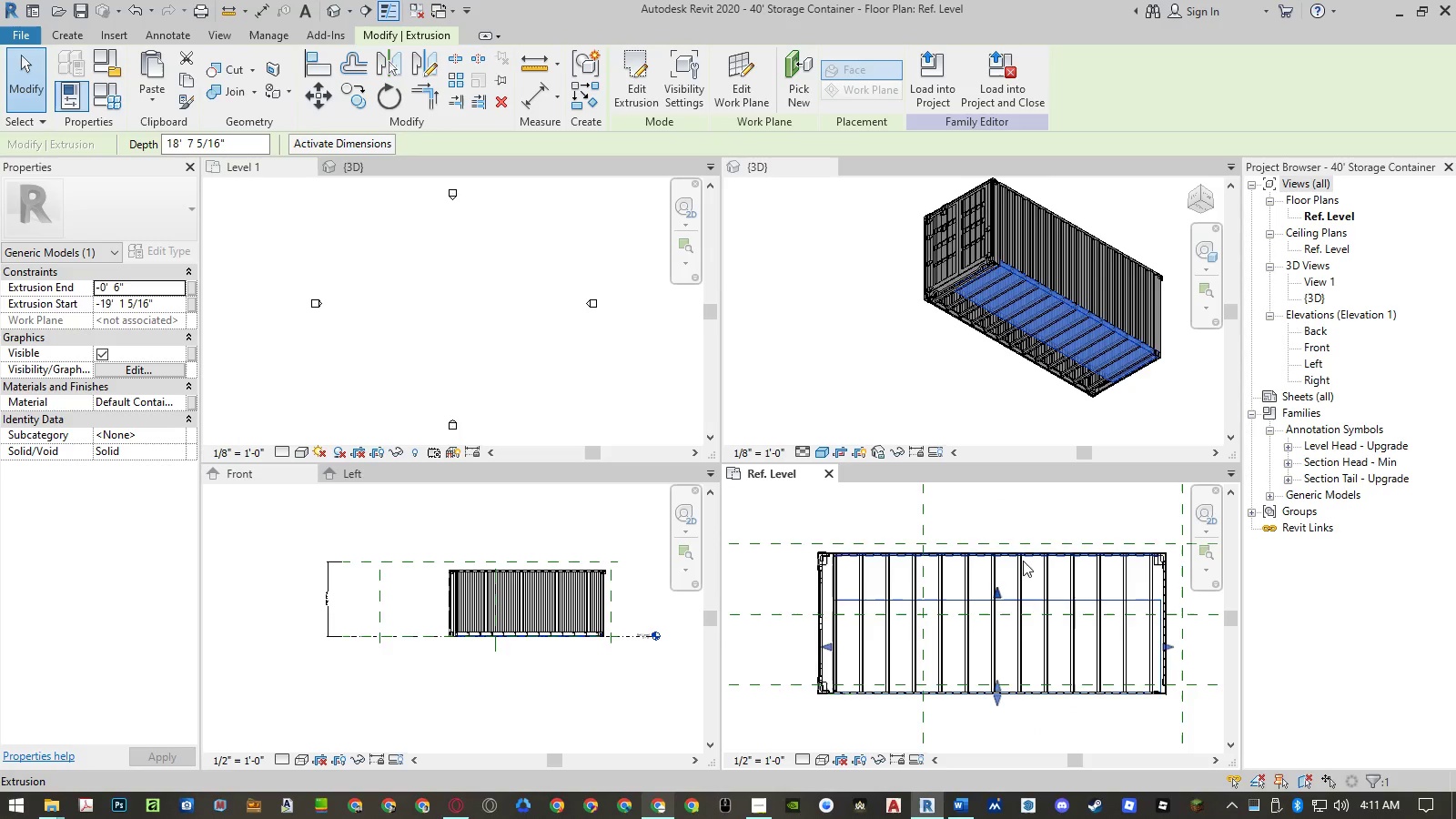 
scroll: coordinate [1021, 561], scroll_direction: up, amount: 7.0
 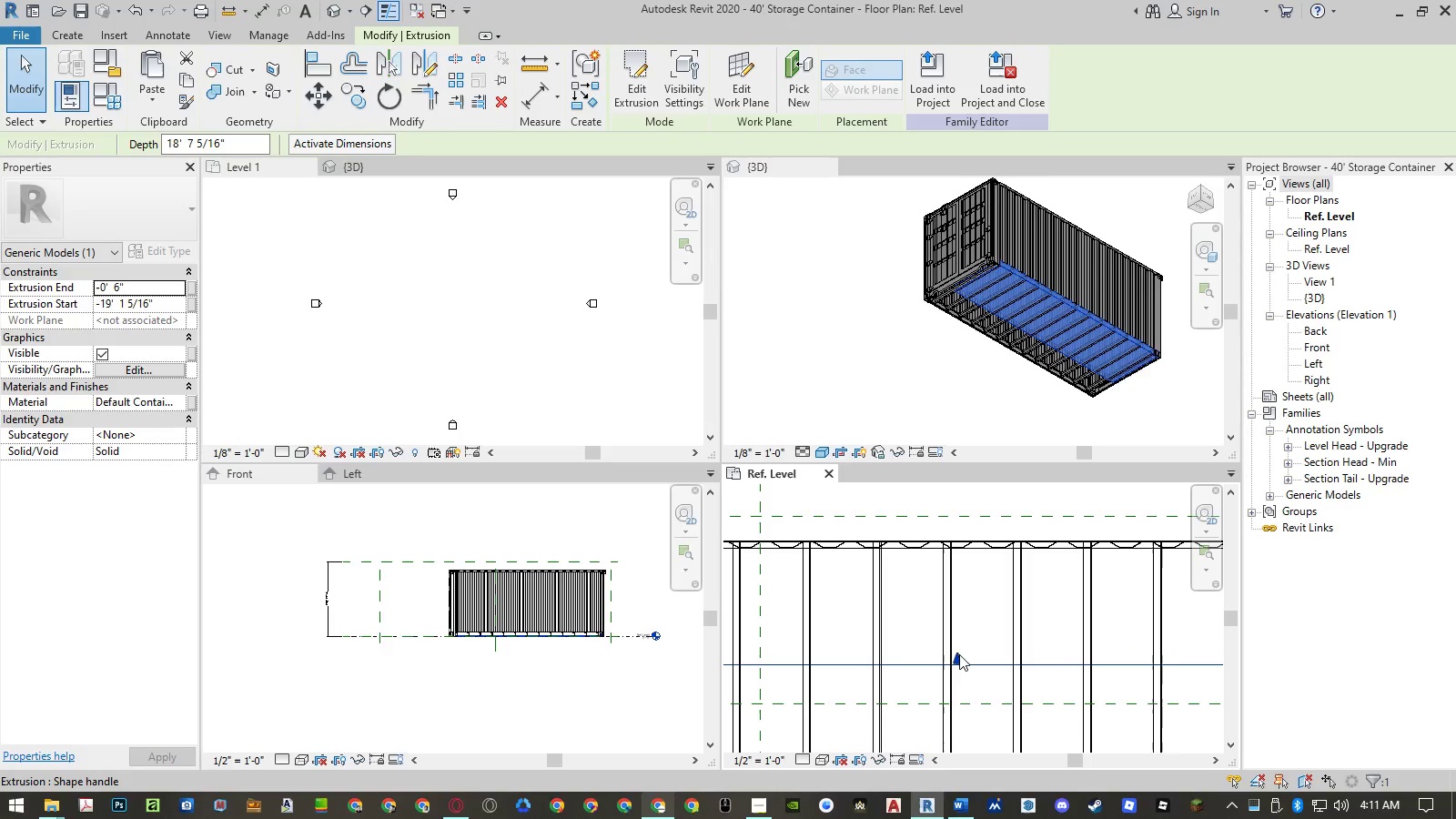 
left_click_drag(start_coordinate=[959, 654], to_coordinate=[959, 538])
 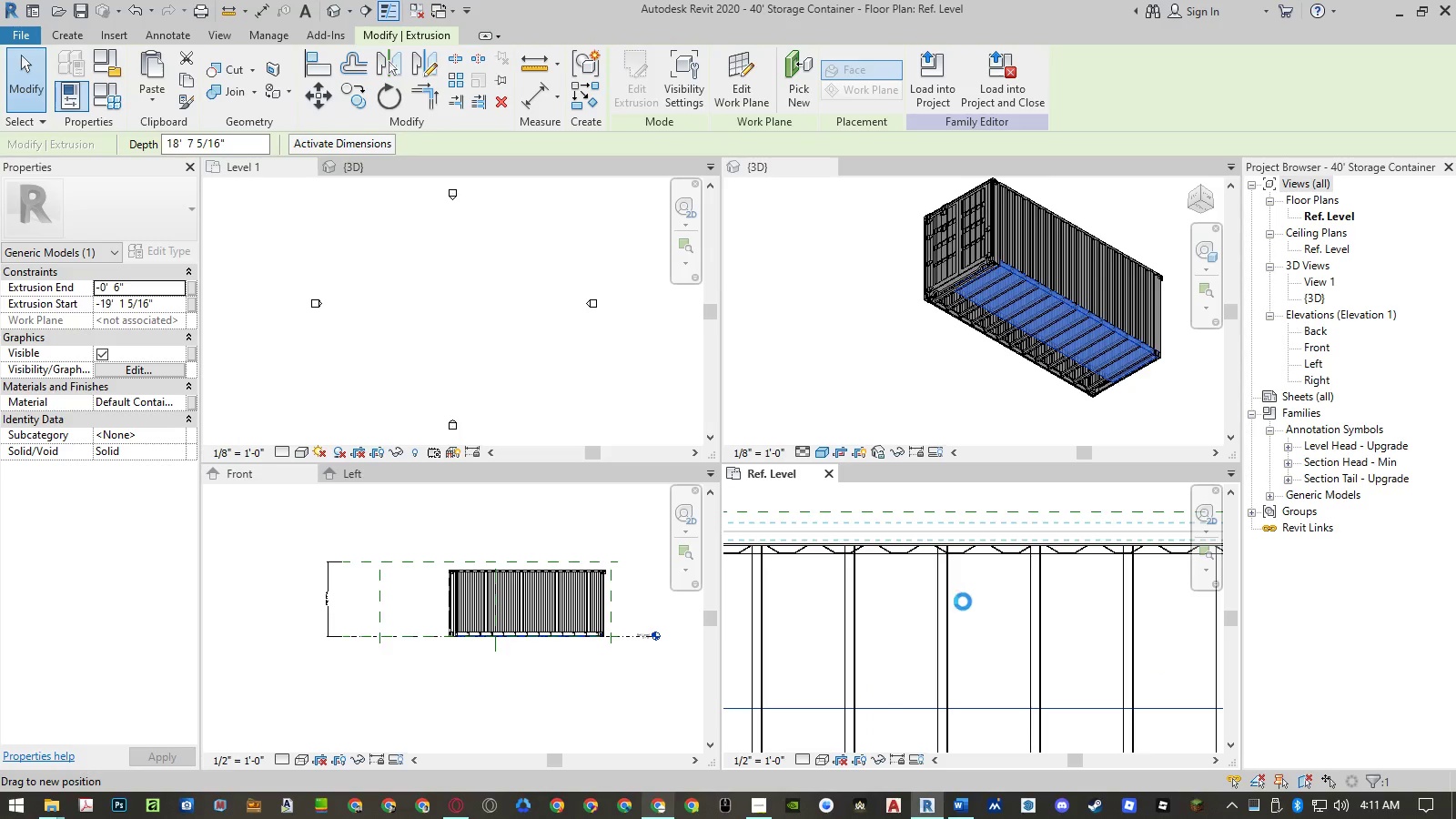 
scroll: coordinate [959, 538], scroll_direction: up, amount: 17.0
 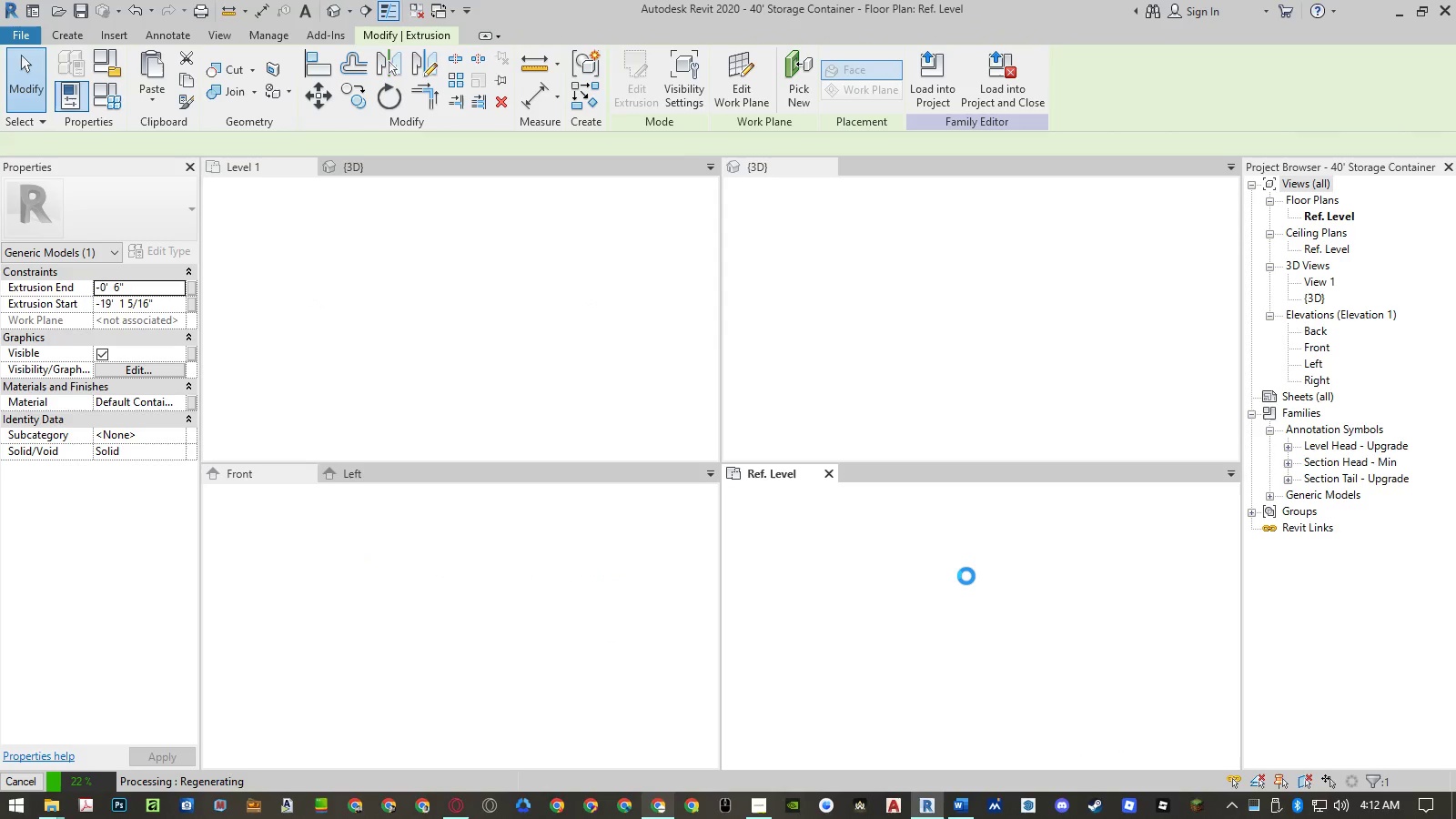 
wait(25.88)
 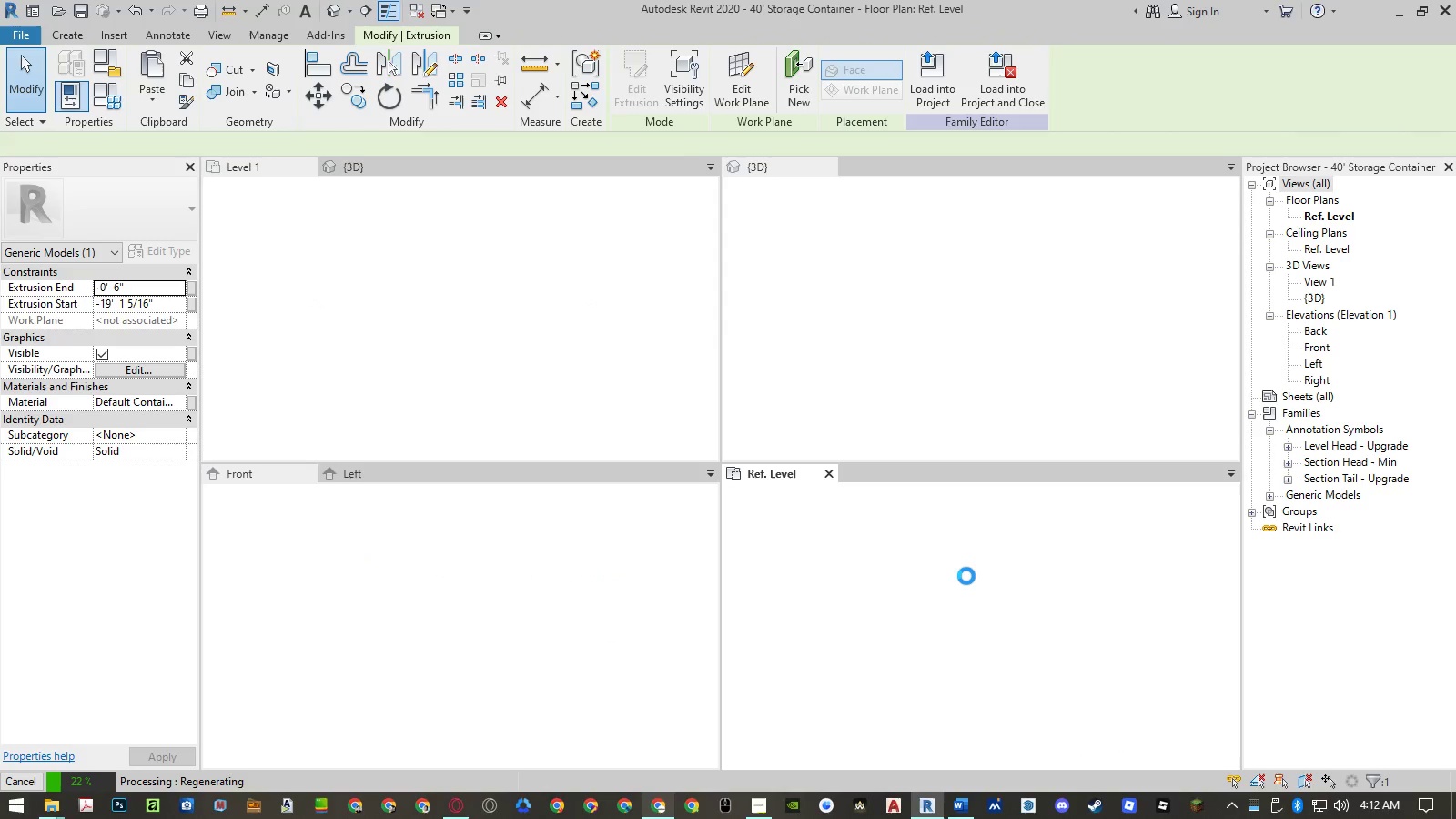 
left_click_drag(start_coordinate=[939, 533], to_coordinate=[941, 580])
 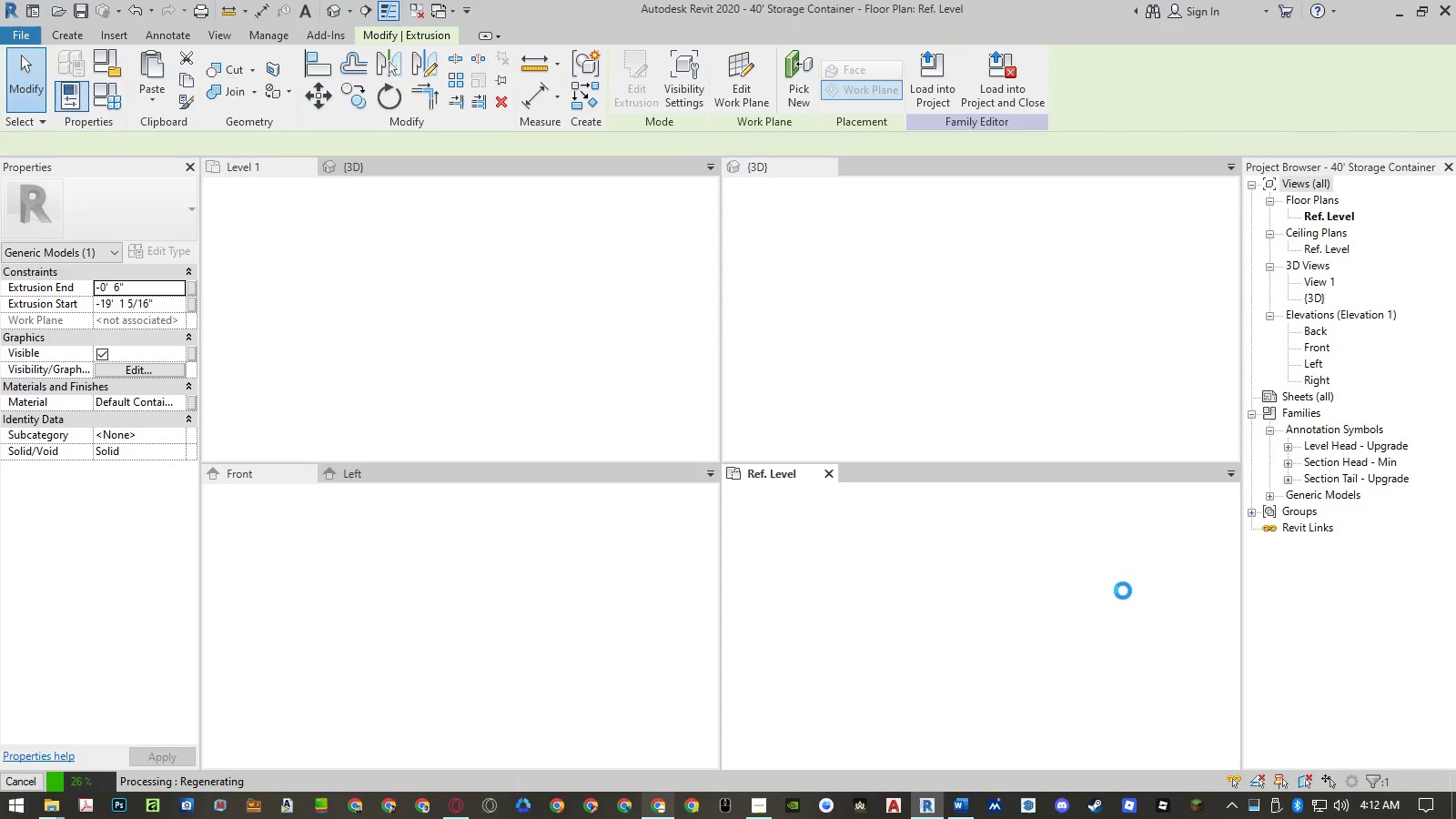 
wait(28.67)
 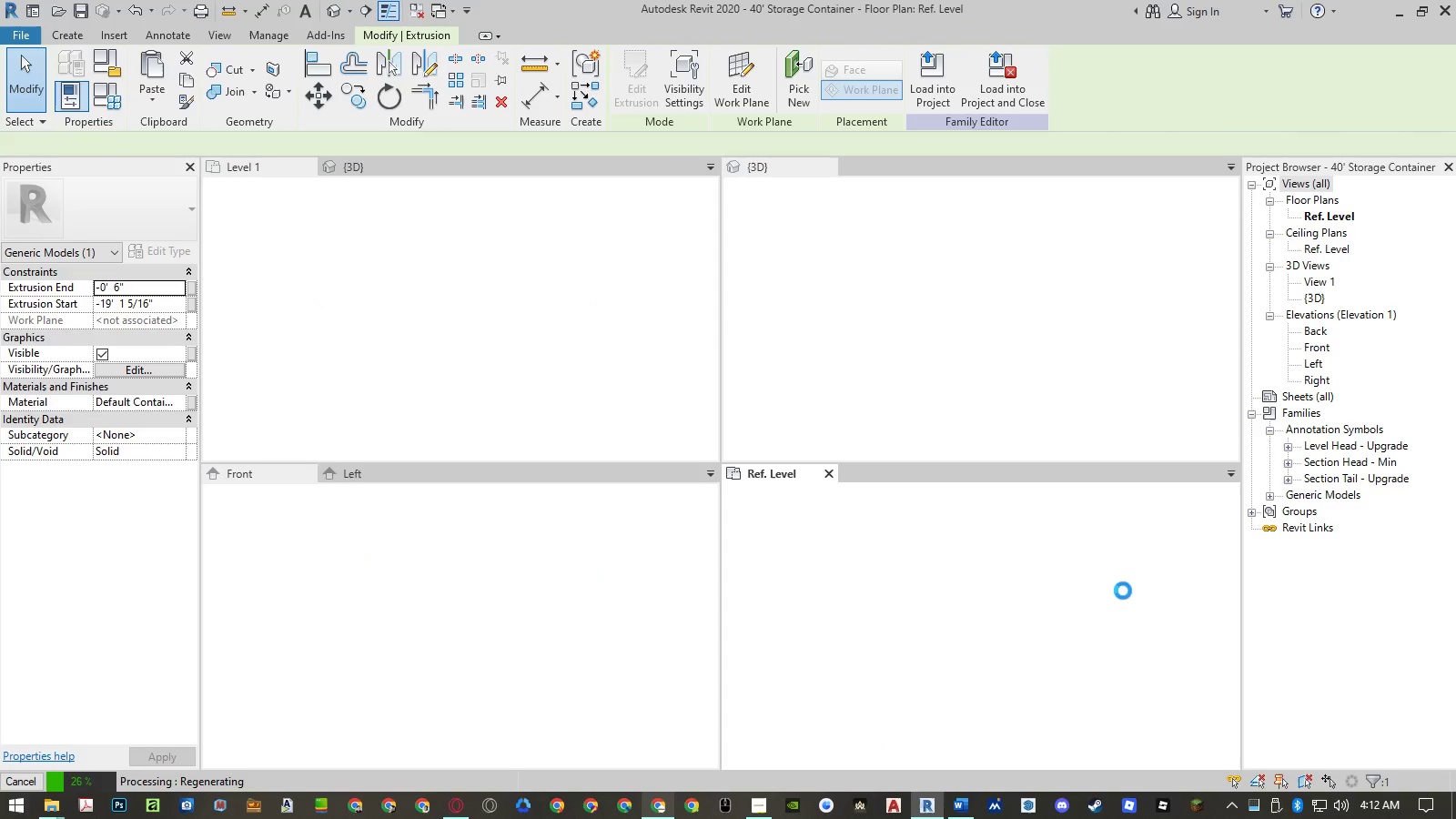 
left_click([945, 530])
 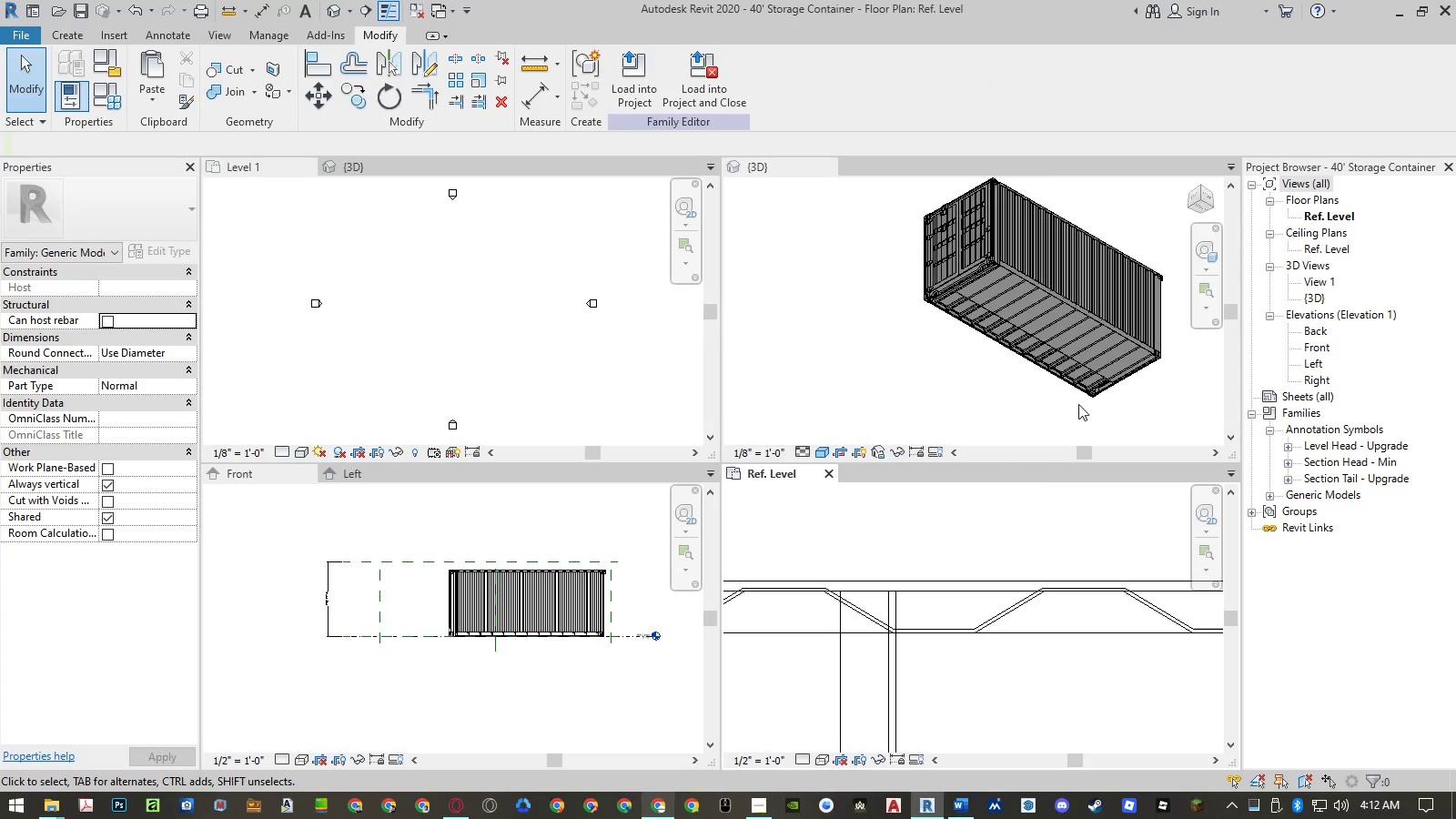 
scroll: coordinate [1000, 347], scroll_direction: up, amount: 8.0
 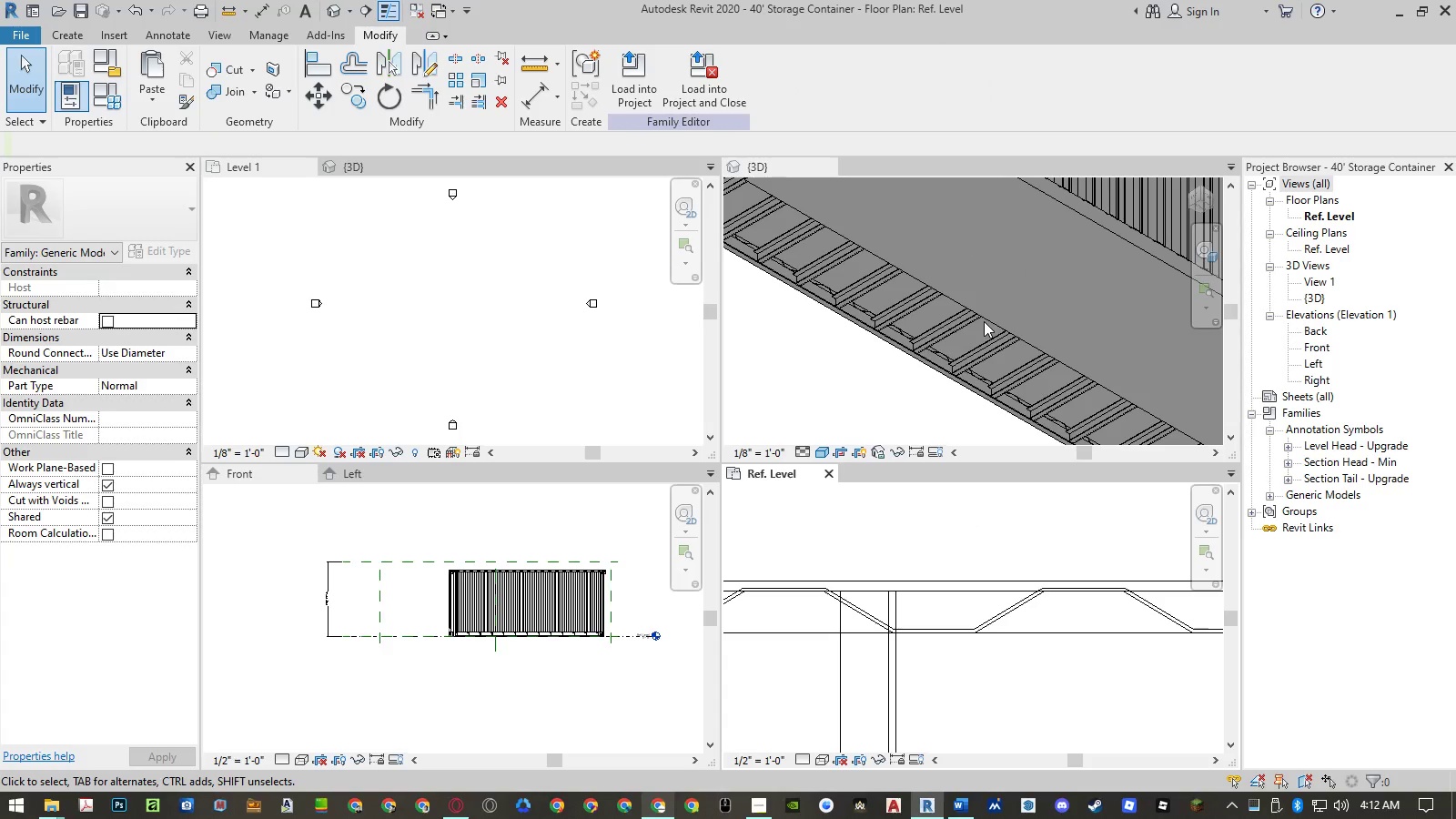 
left_click([984, 318])
 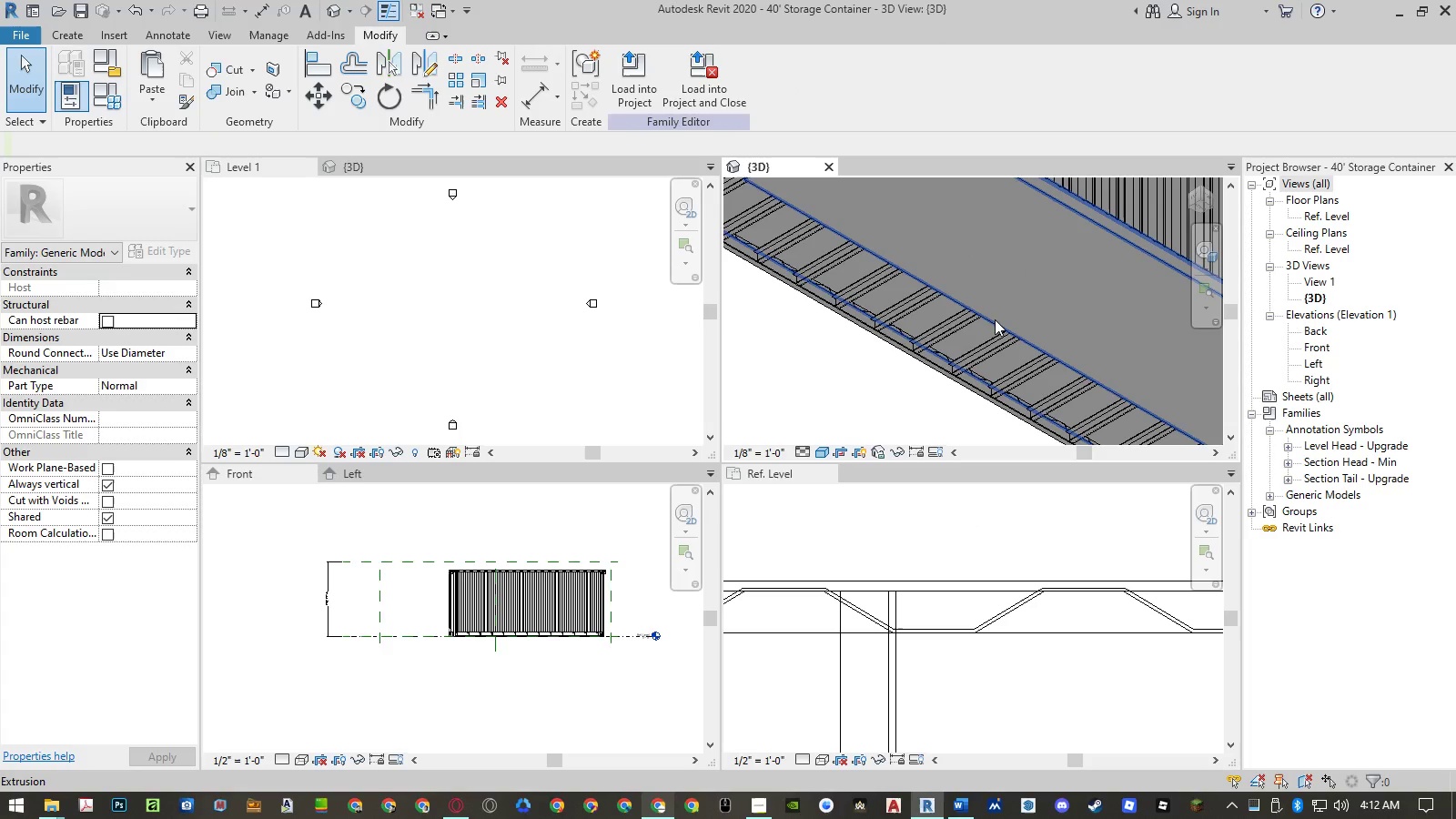 
left_click([995, 319])
 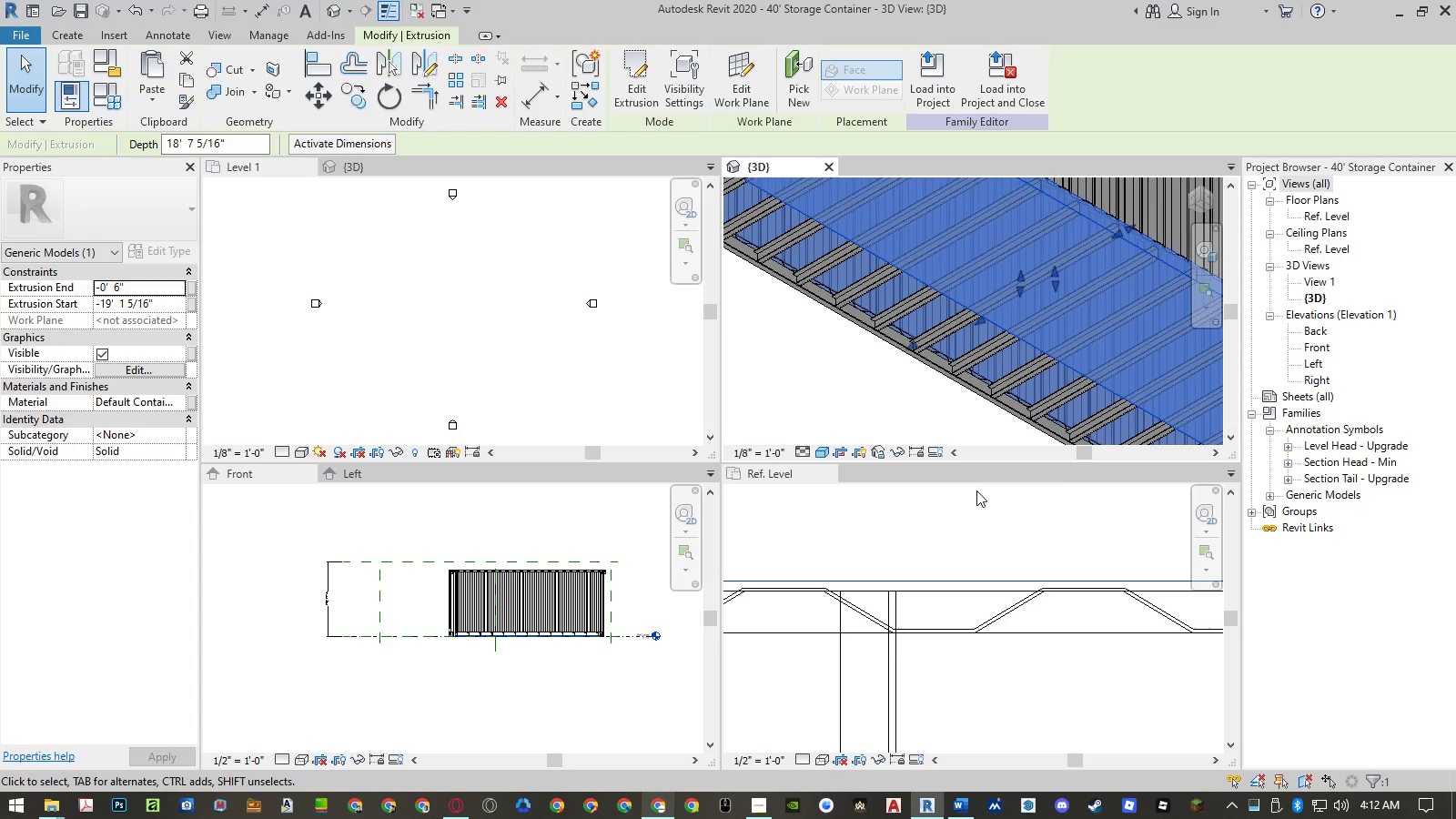 
key(Control+ControlLeft)
 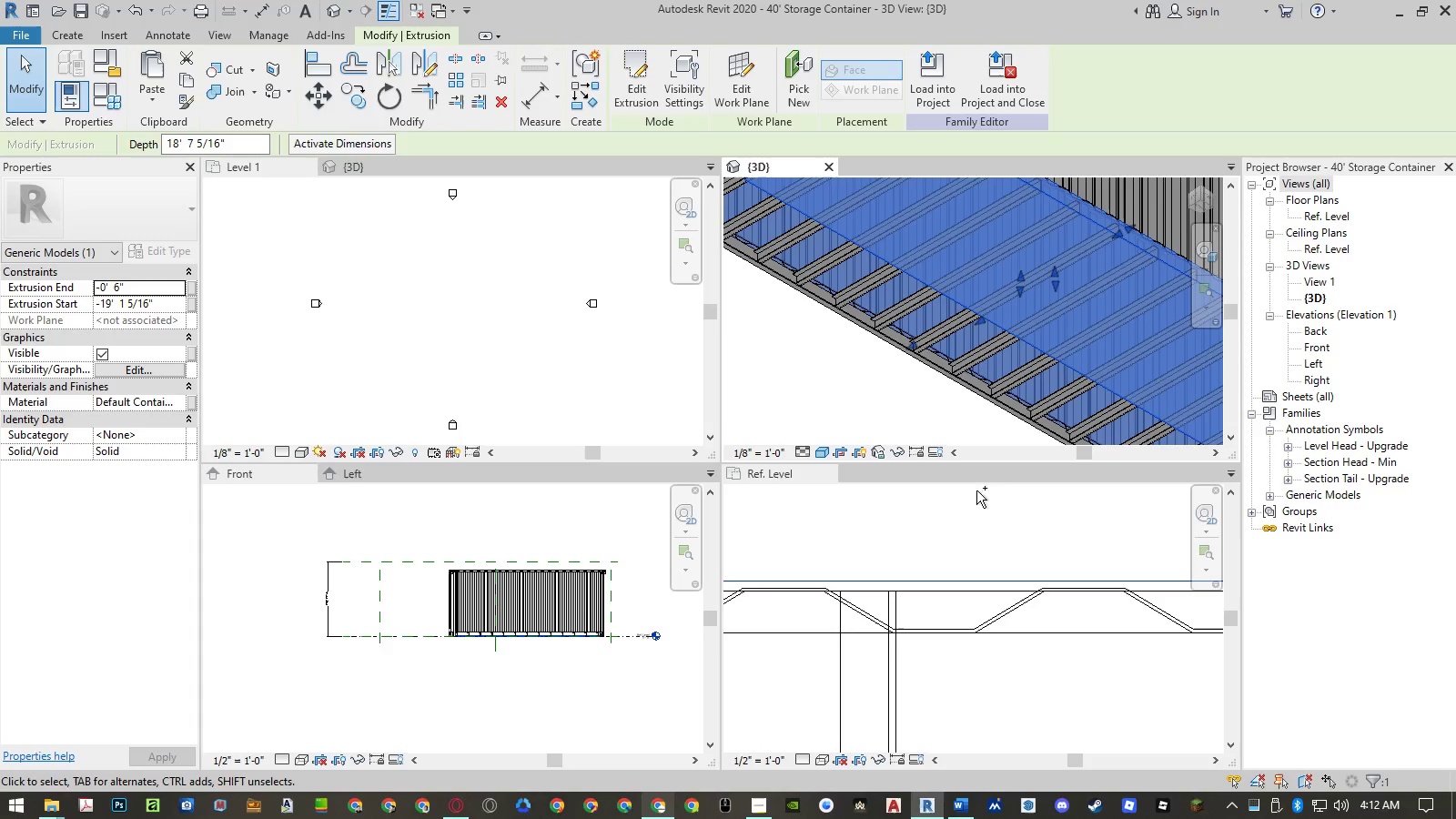 
key(Control+Z)
 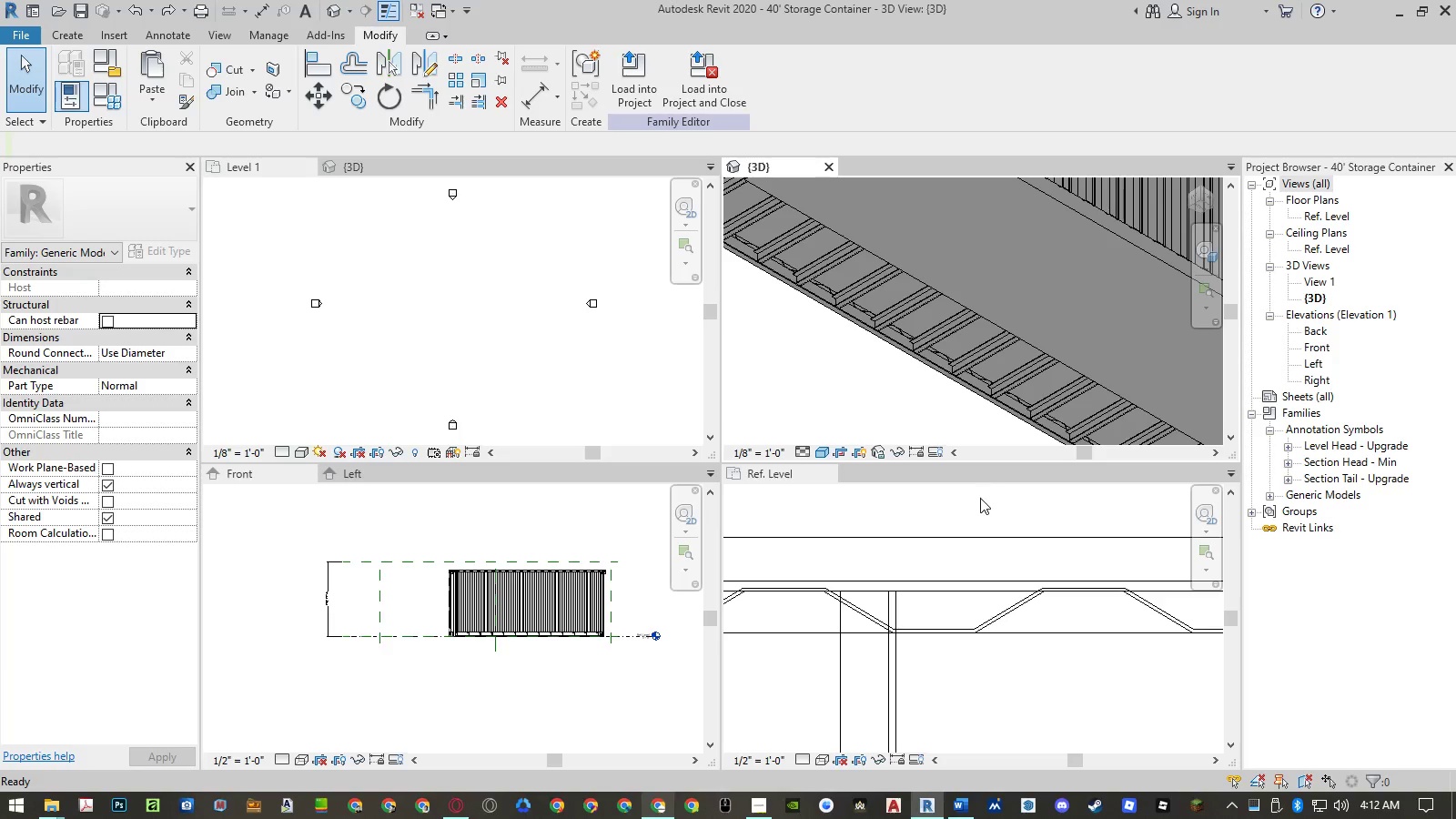 
left_click([971, 531])
 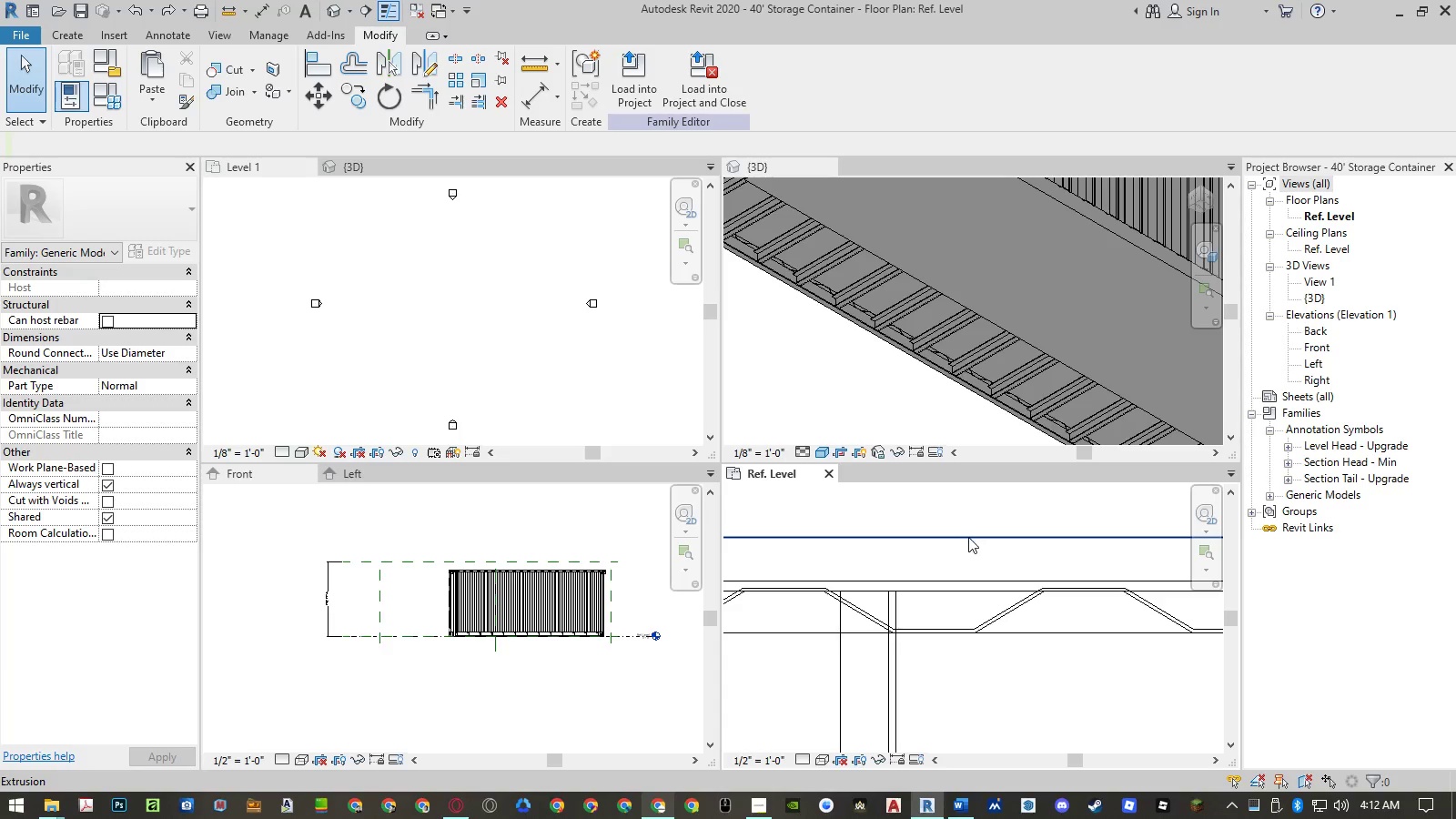 
left_click([968, 537])
 